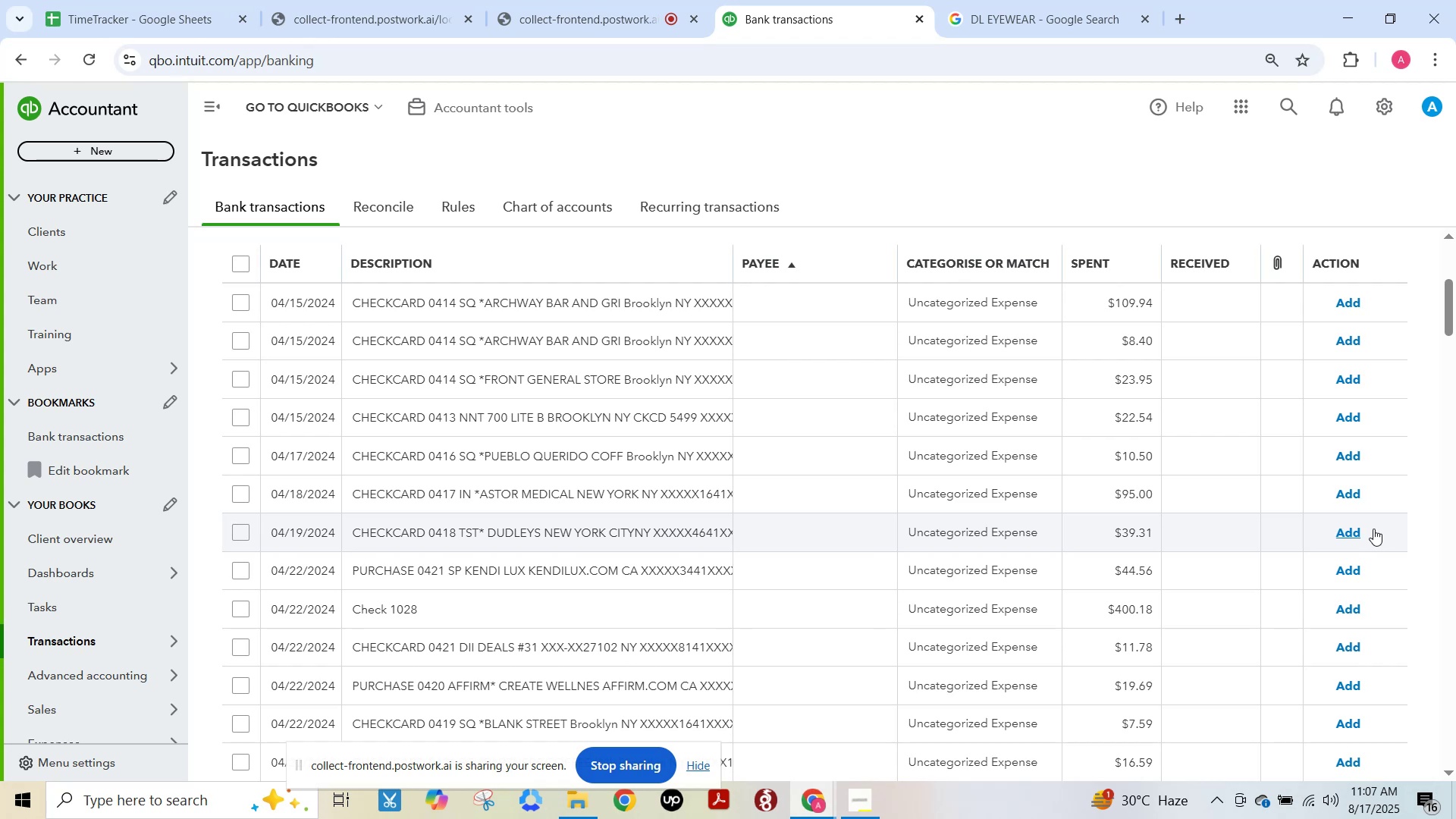 
wait(88.97)
 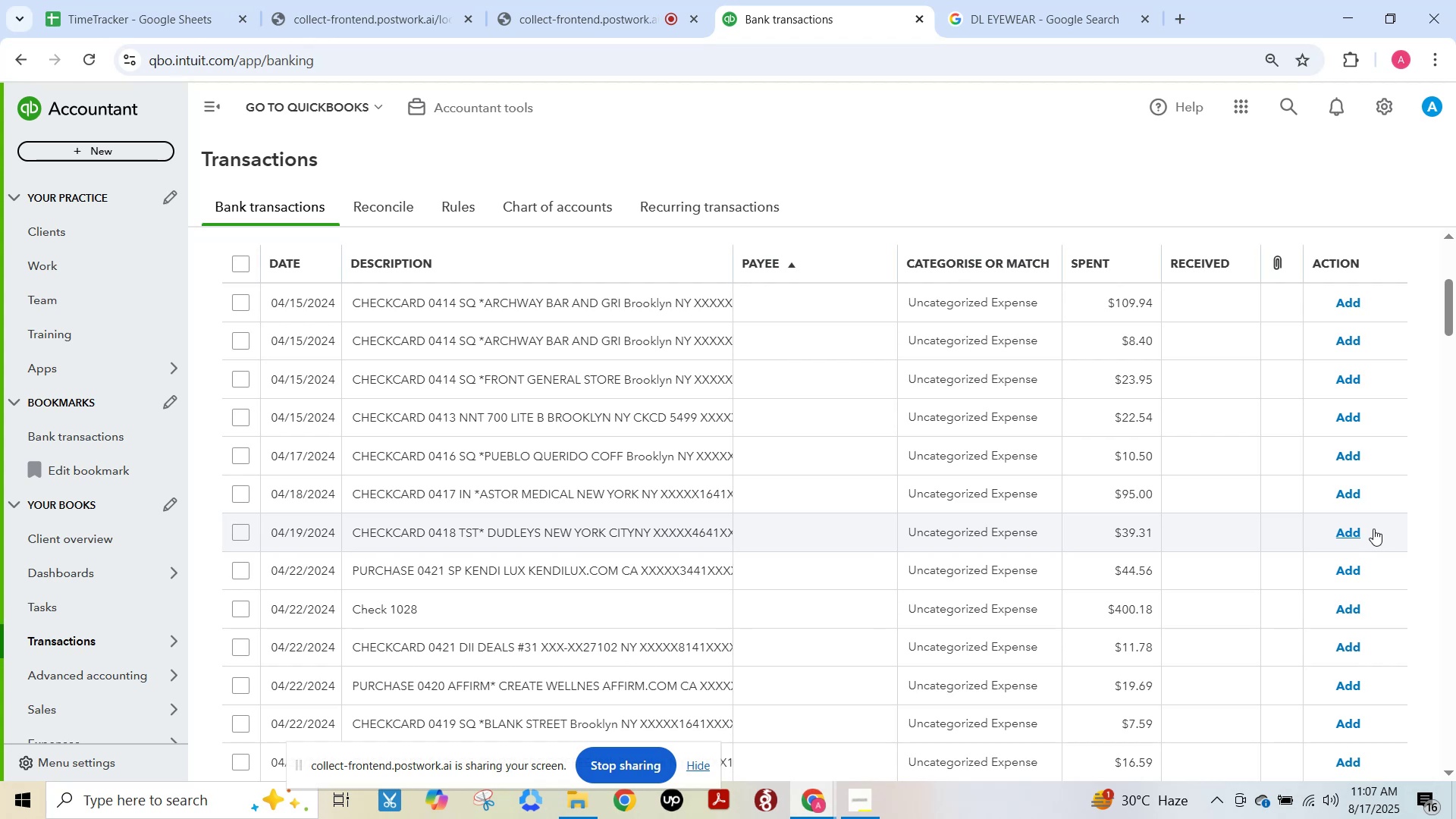 
left_click([553, 287])
 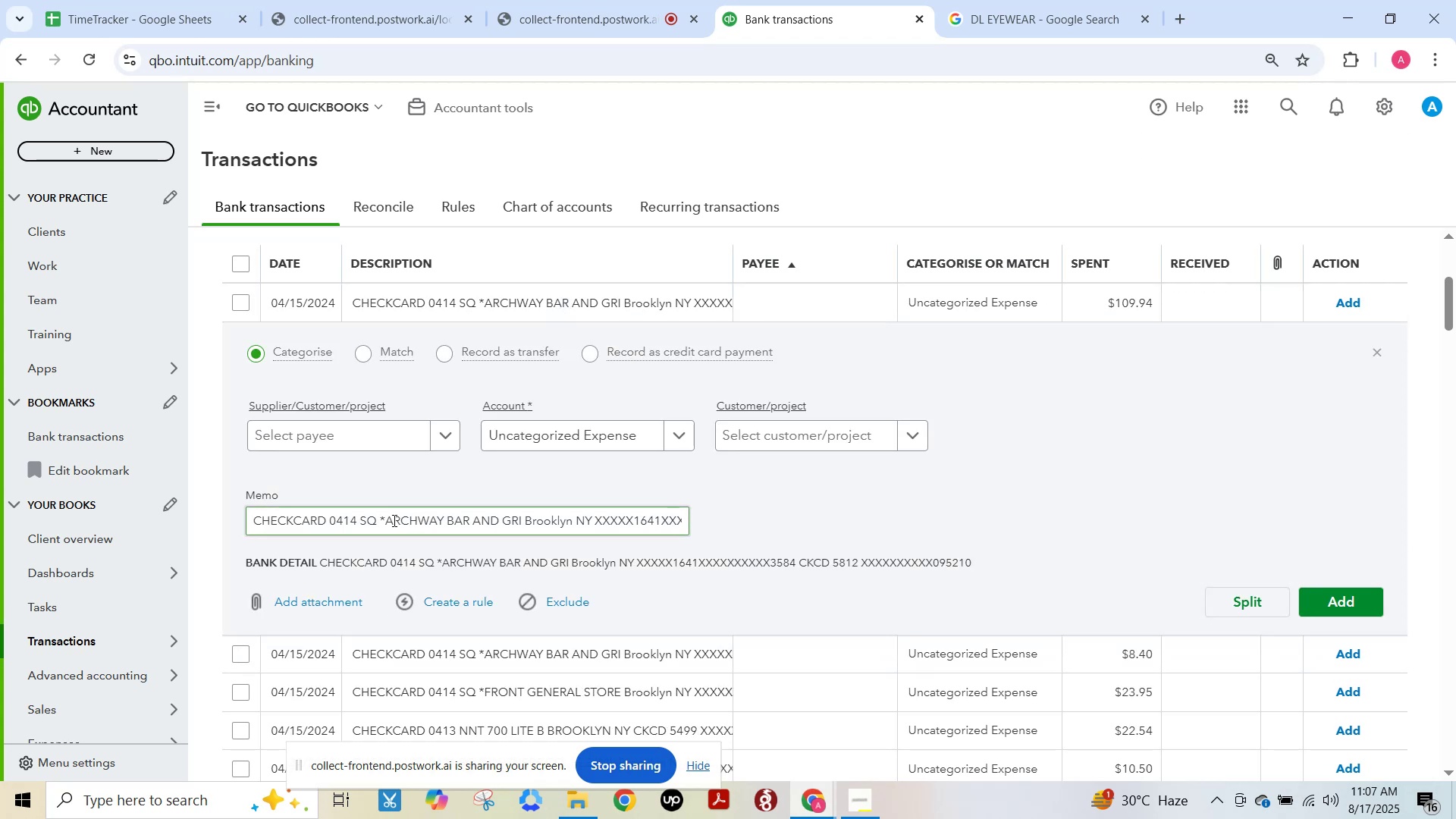 
left_click_drag(start_coordinate=[385, 517], to_coordinate=[522, 526])
 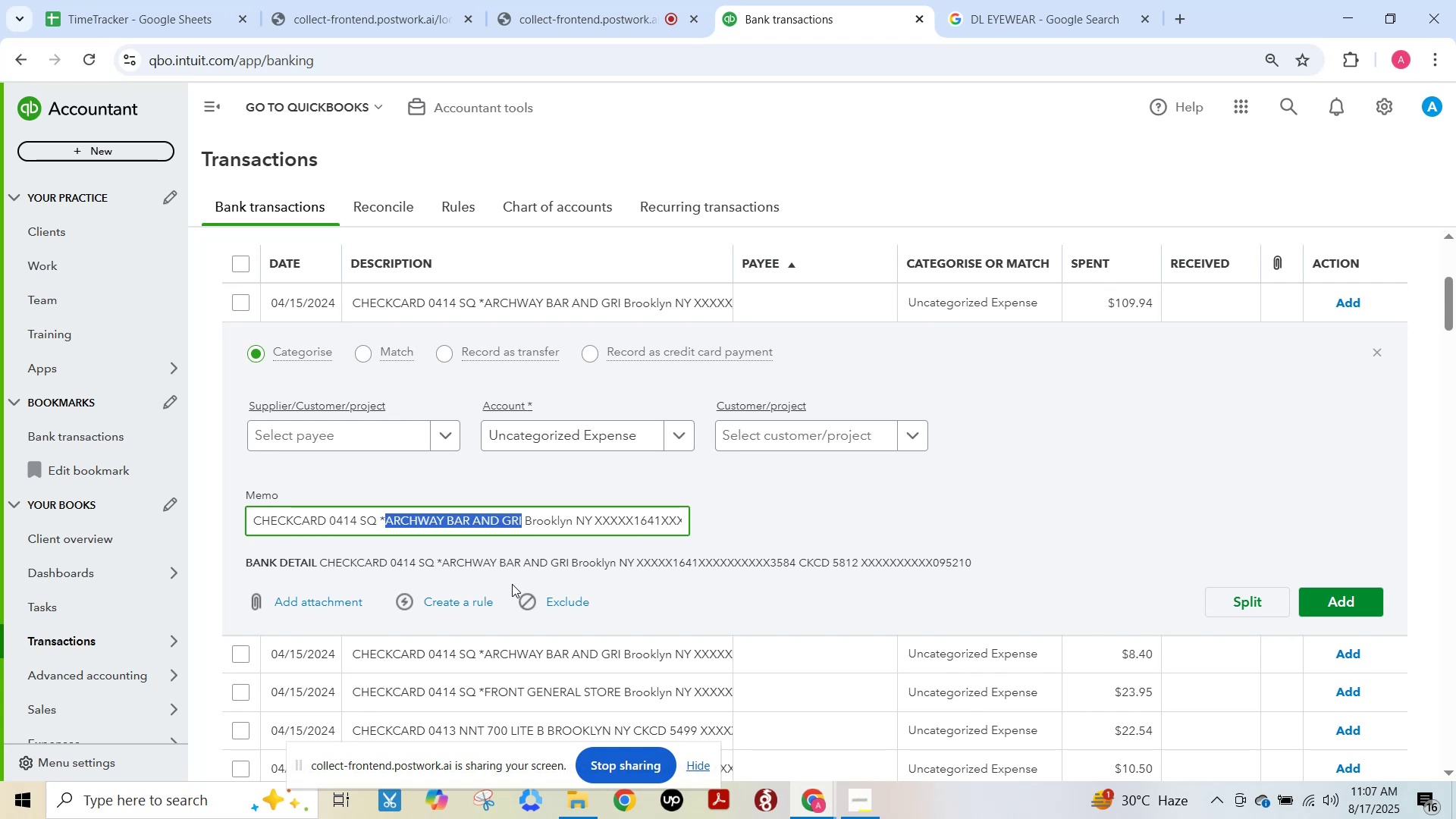 
key(Control+C)
 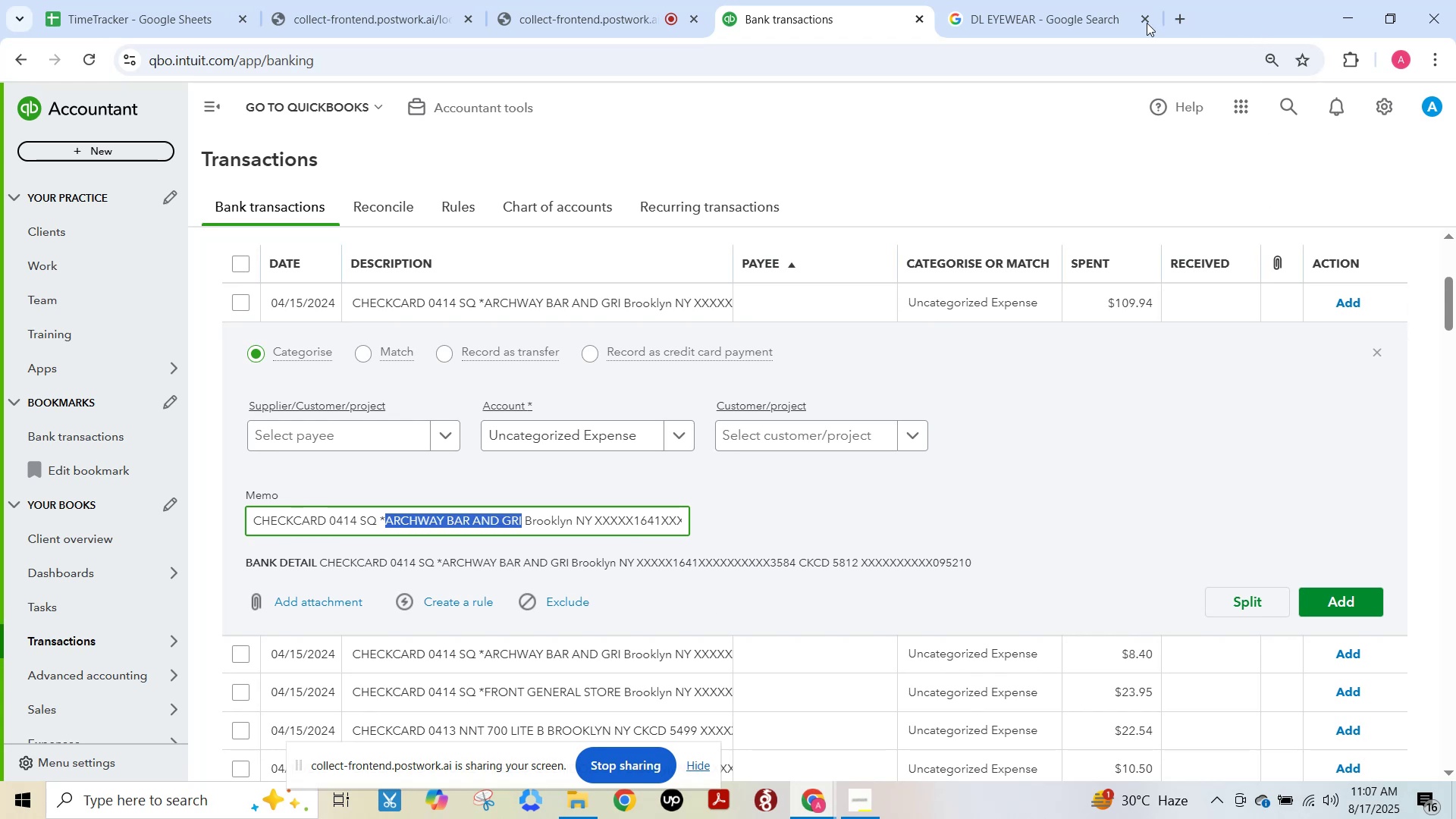 
left_click([1071, 6])
 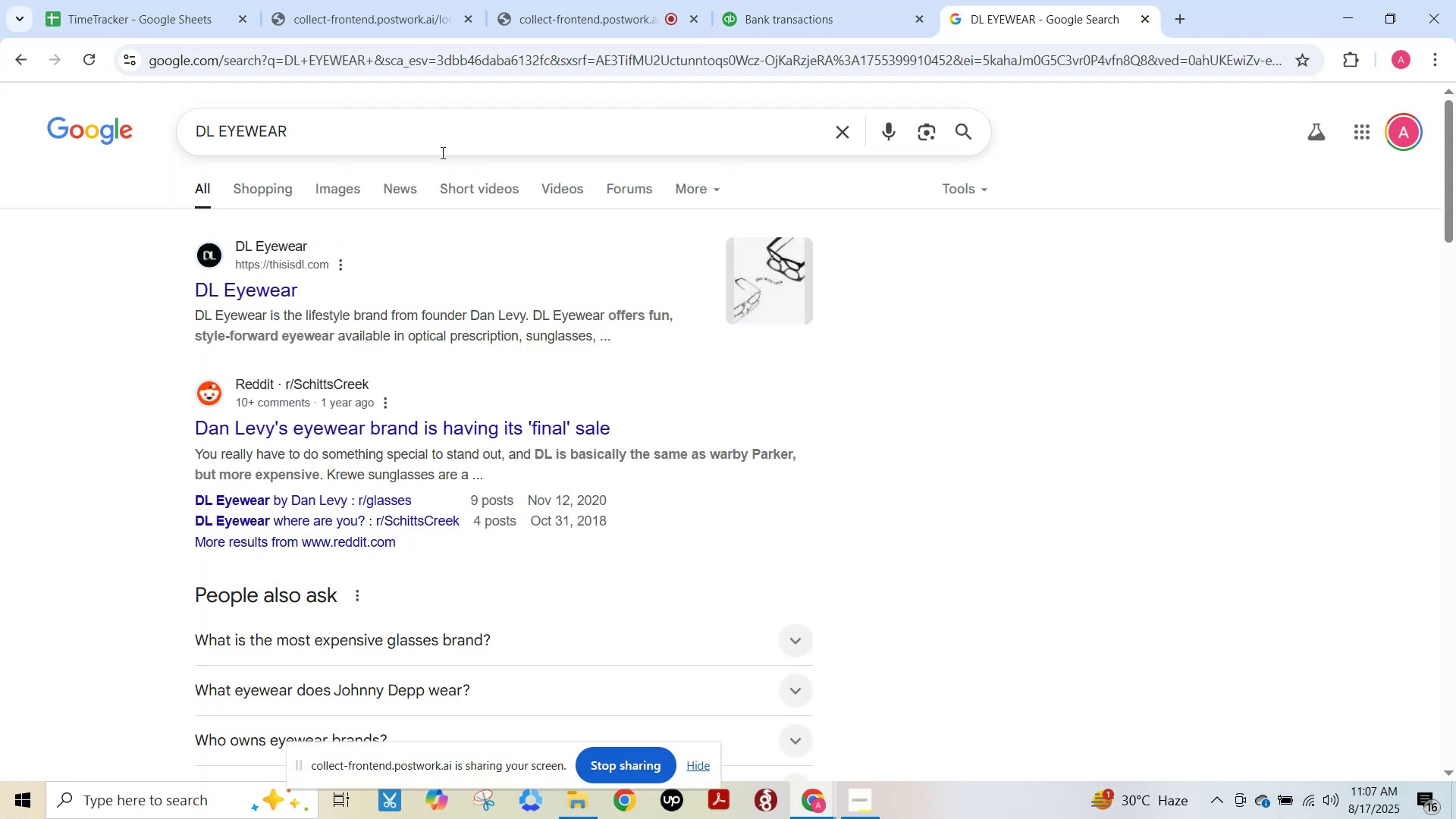 
left_click([441, 152])
 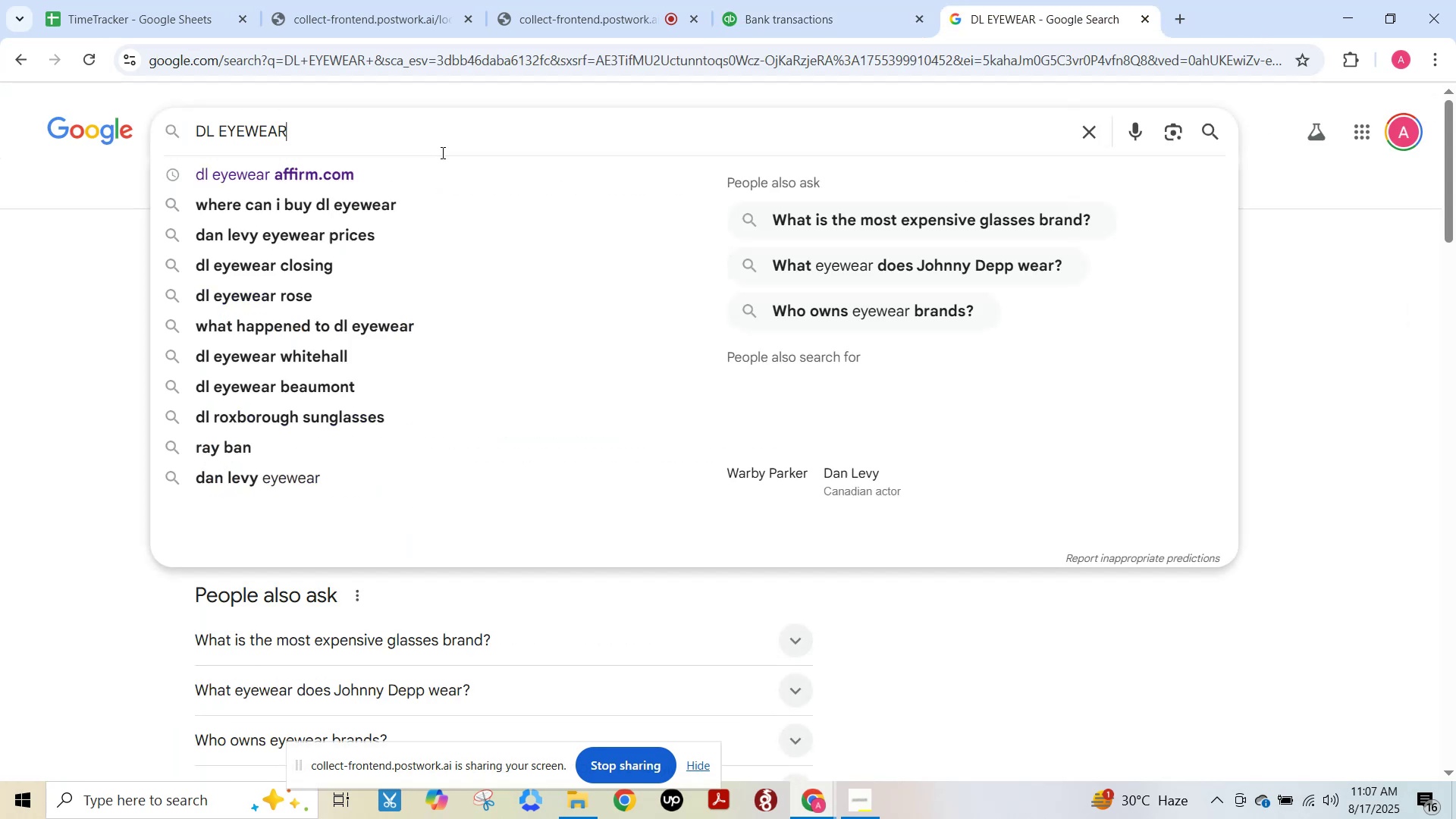 
key(Control+ControlLeft)
 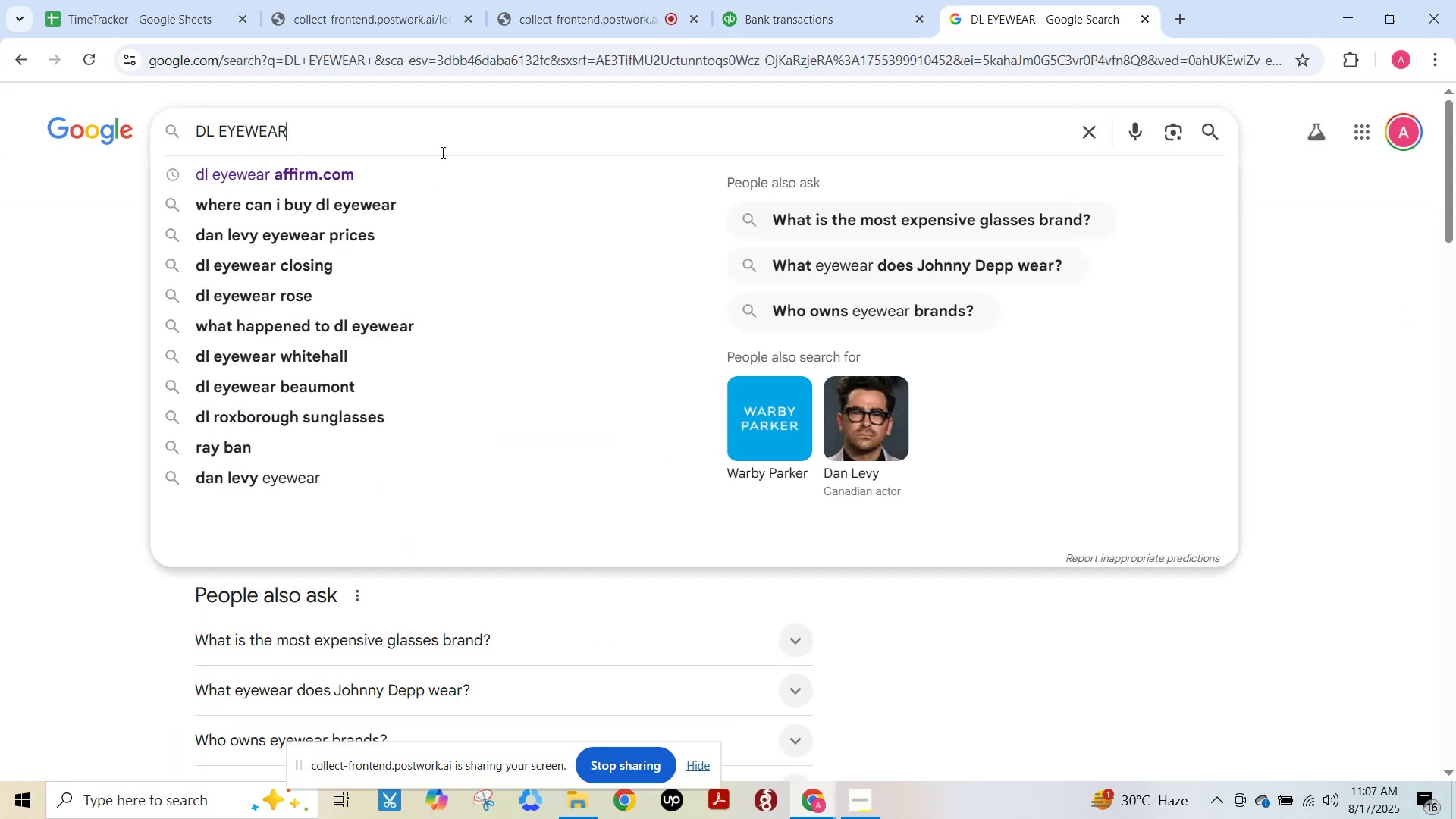 
key(Control+A)
 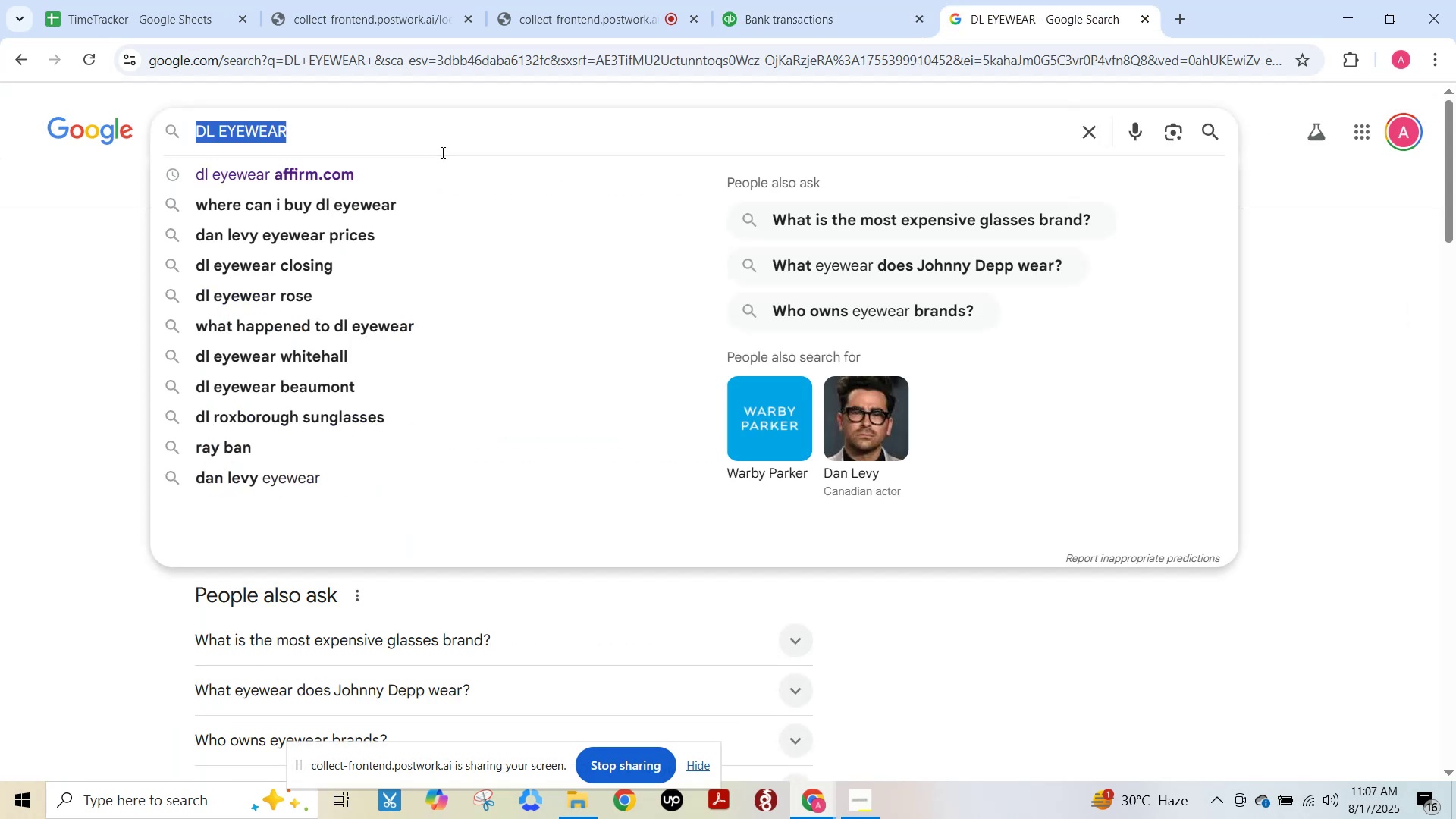 
key(Control+V)
 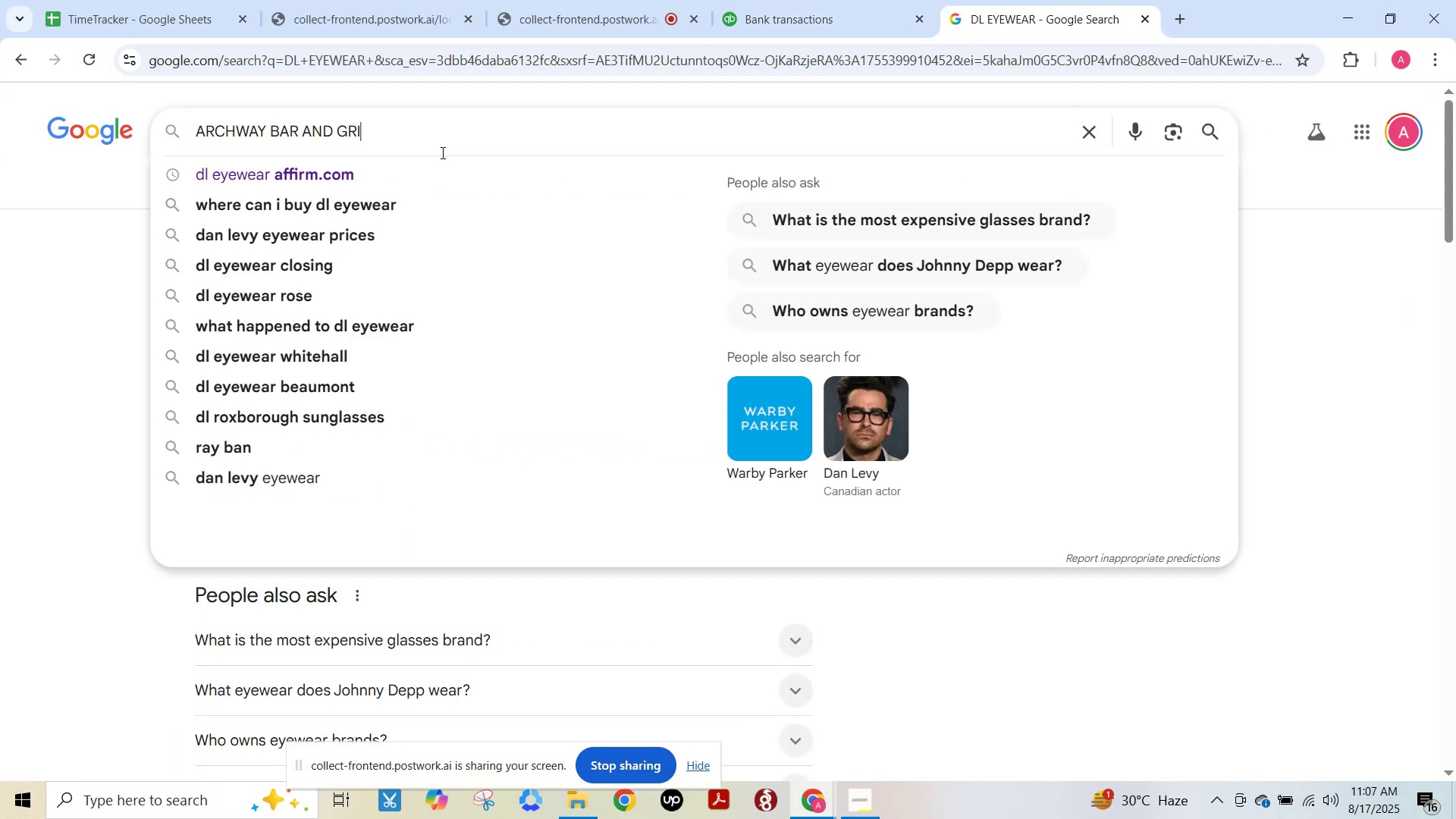 
key(NumpadEnter)
 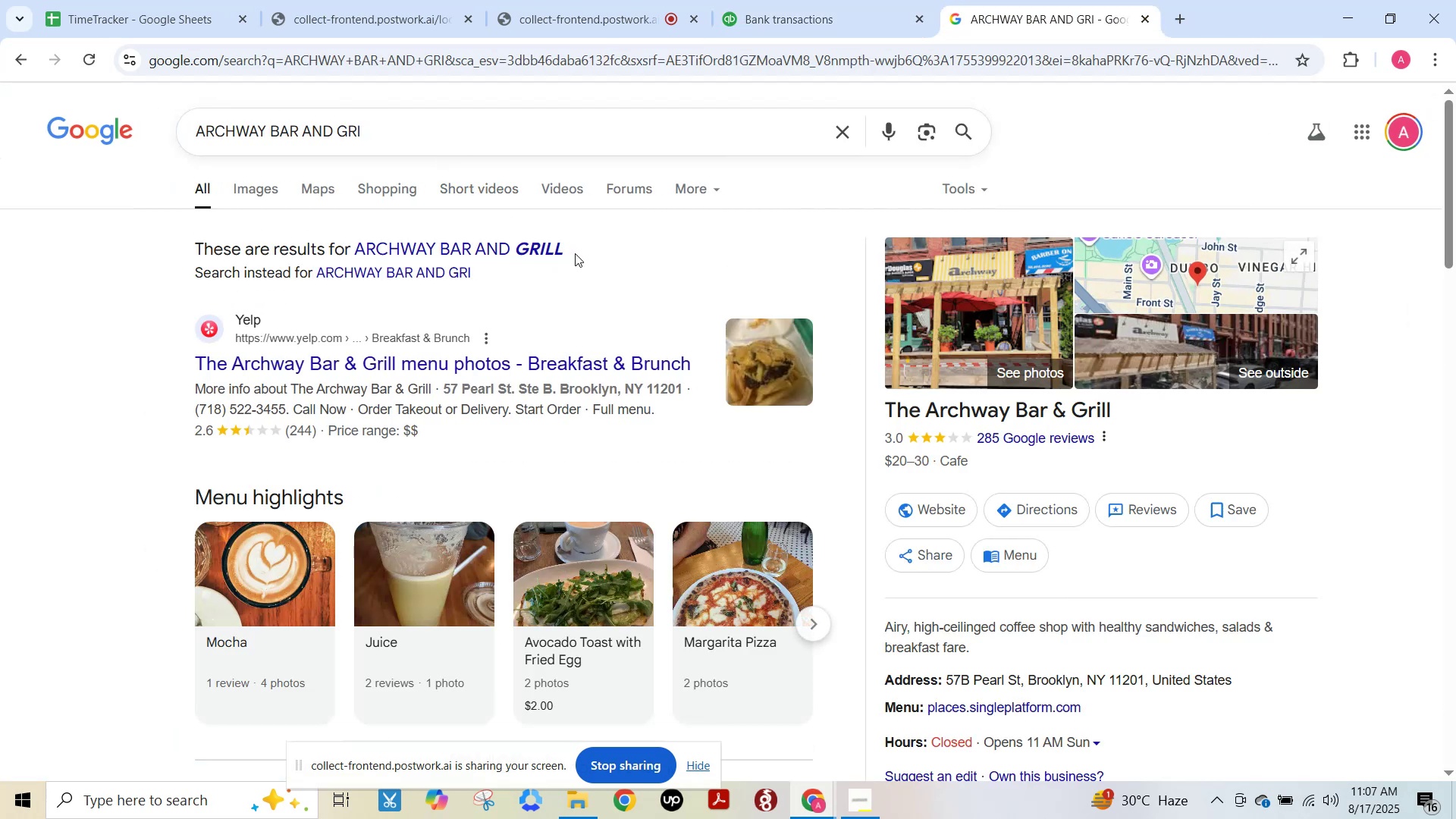 
left_click([497, 135])
 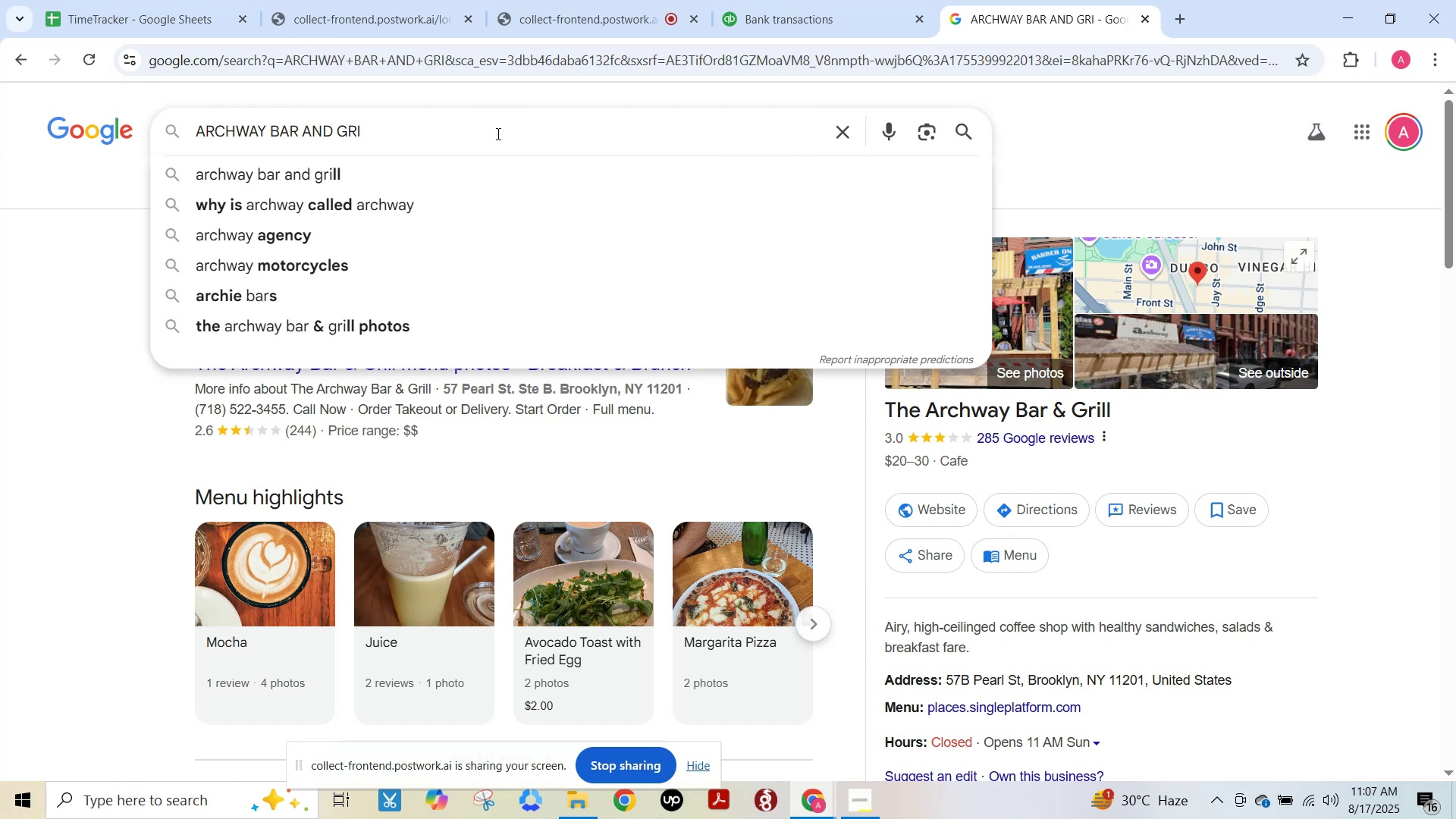 
type(LL)
 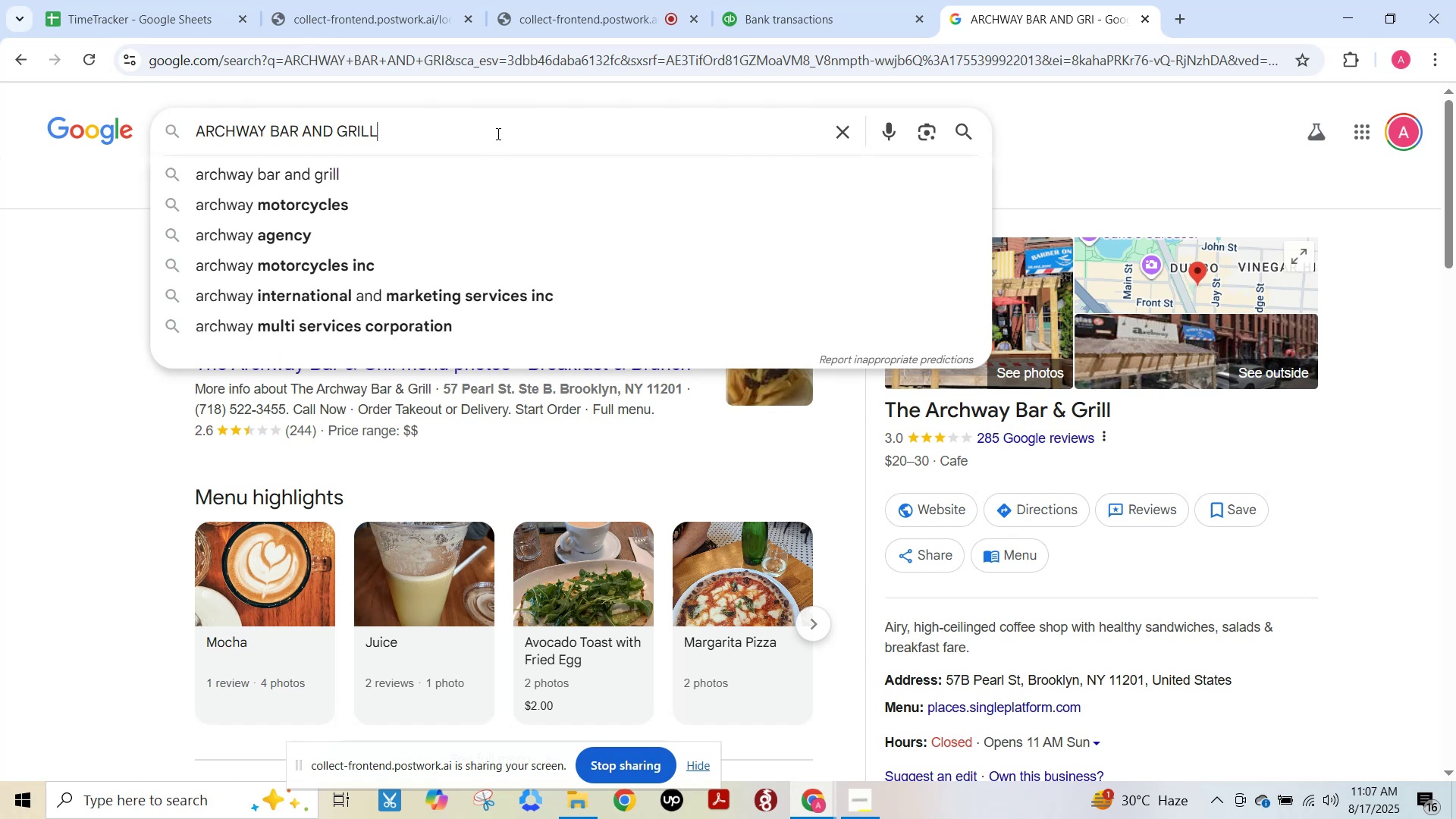 
key(Enter)
 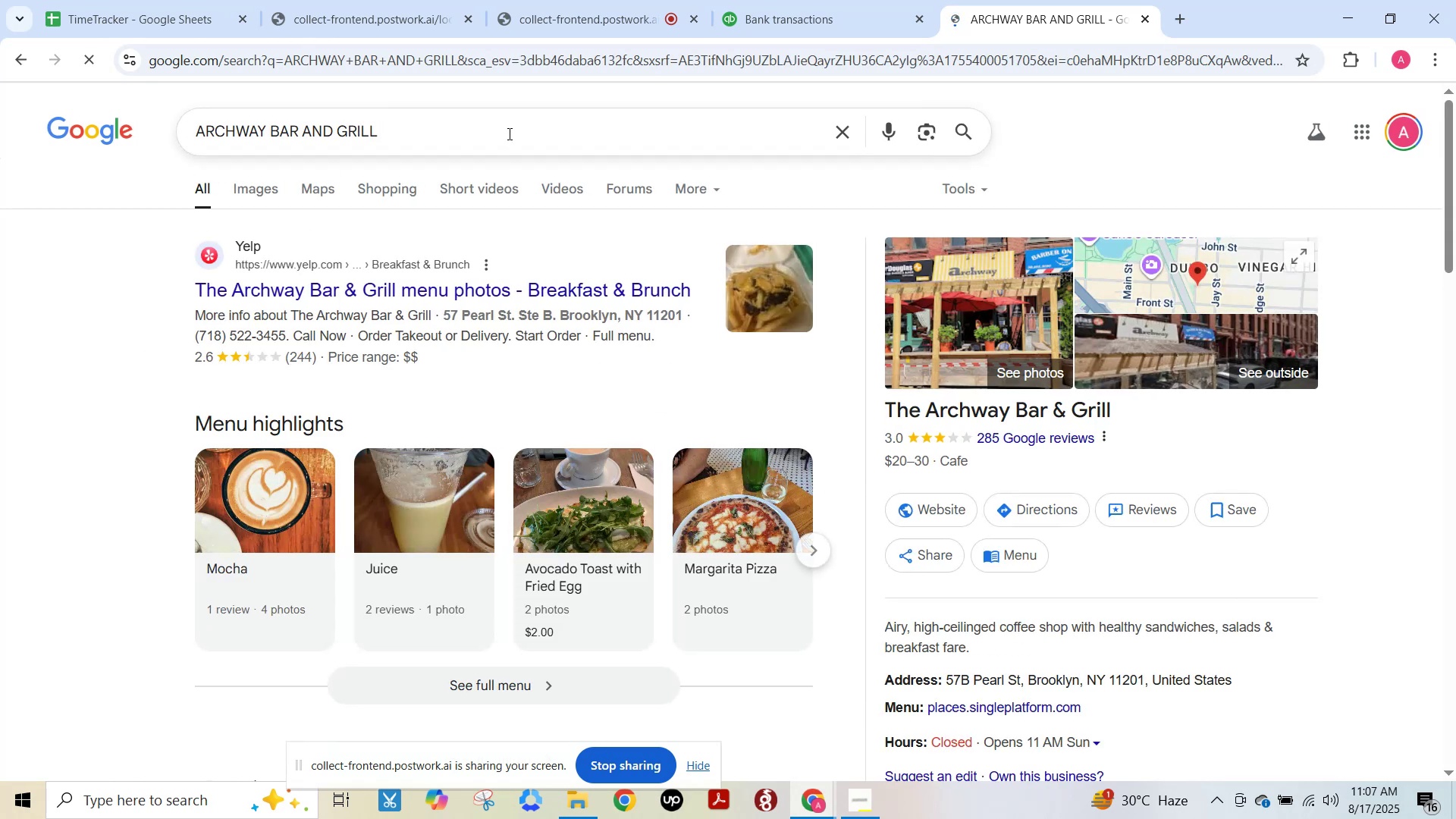 
left_click_drag(start_coordinate=[514, 134], to_coordinate=[8, 87])
 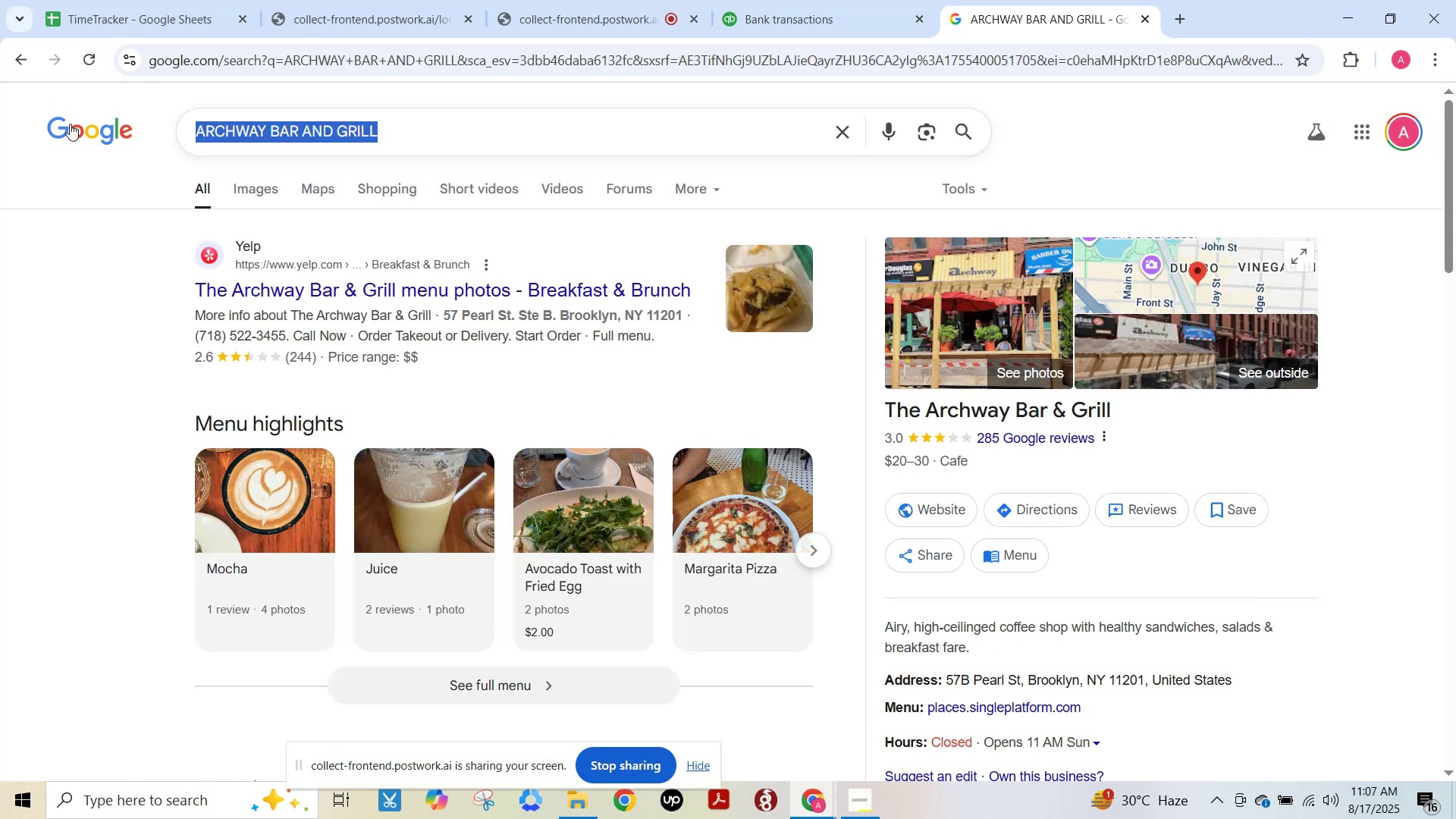 
key(Control+C)
 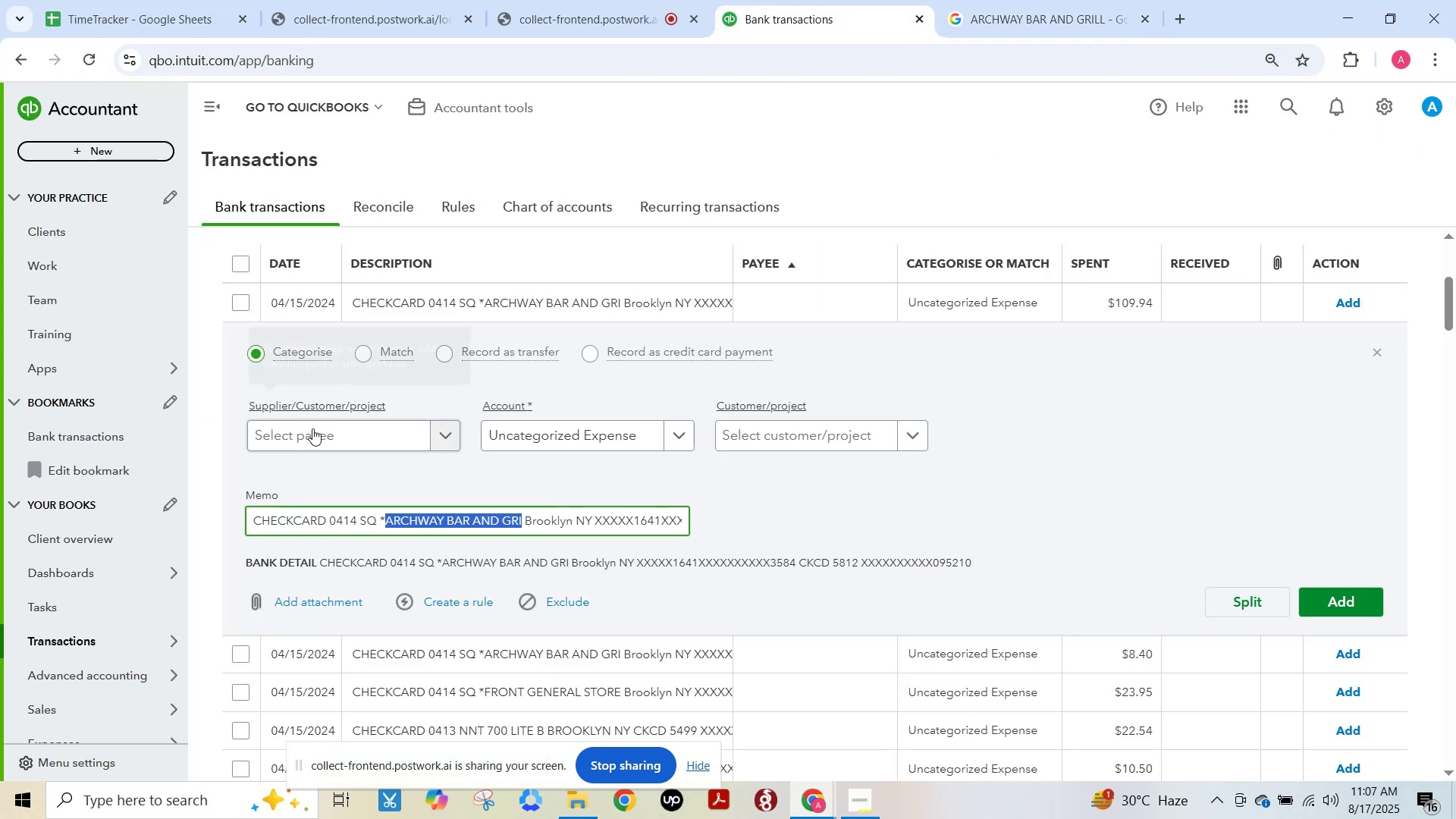 
left_click([328, 431])
 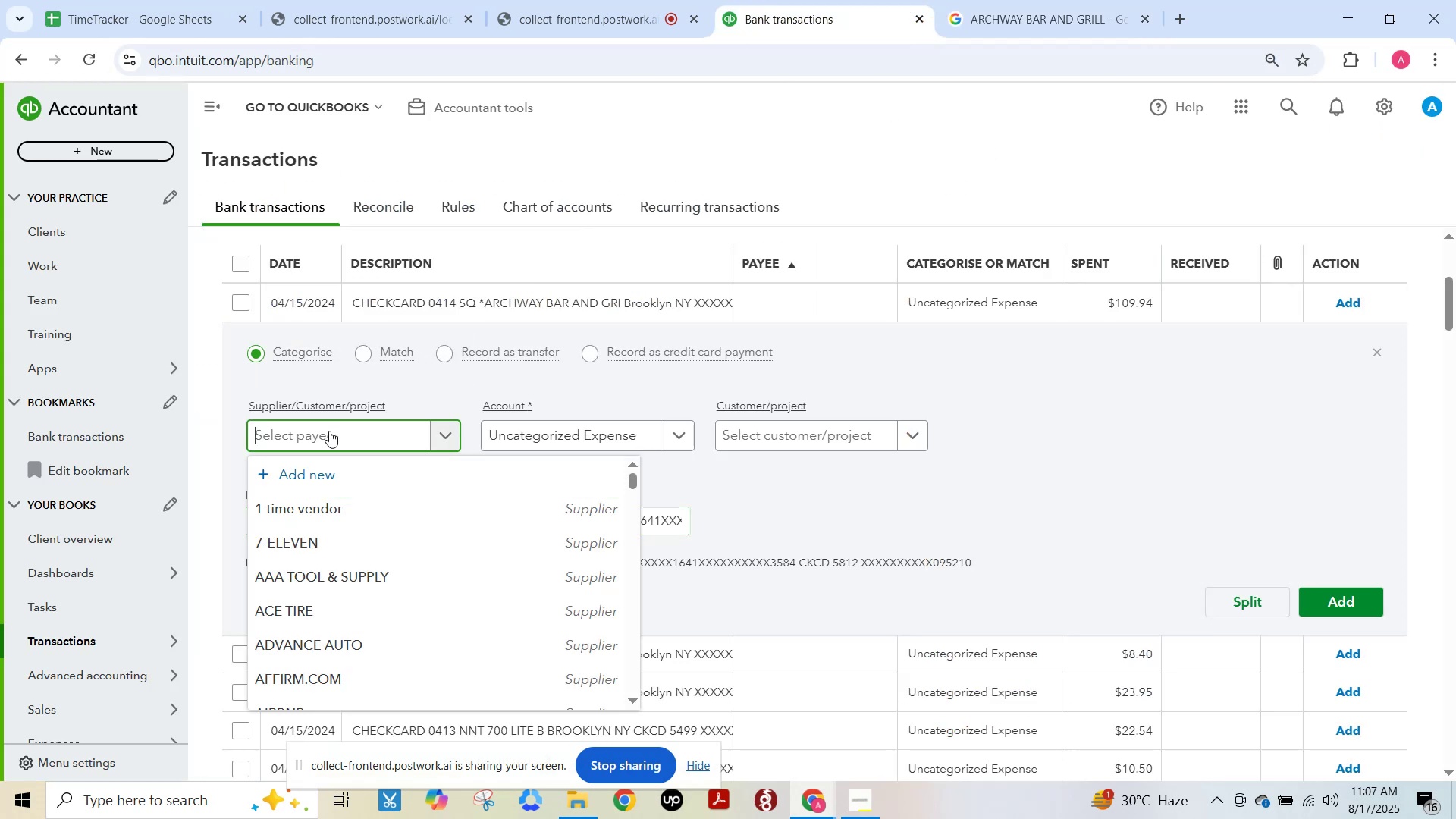 
key(Control+V)
 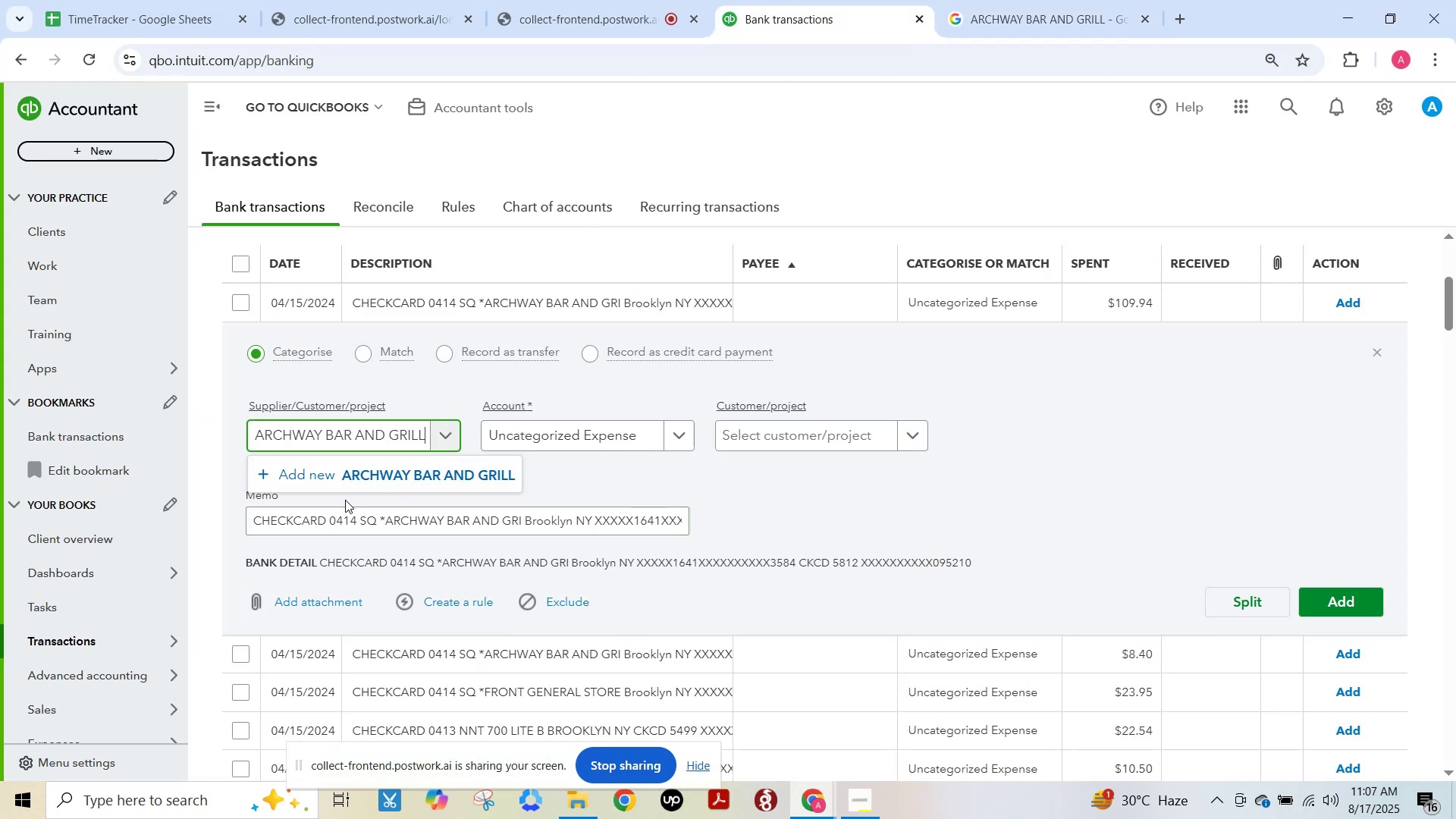 
left_click([354, 472])
 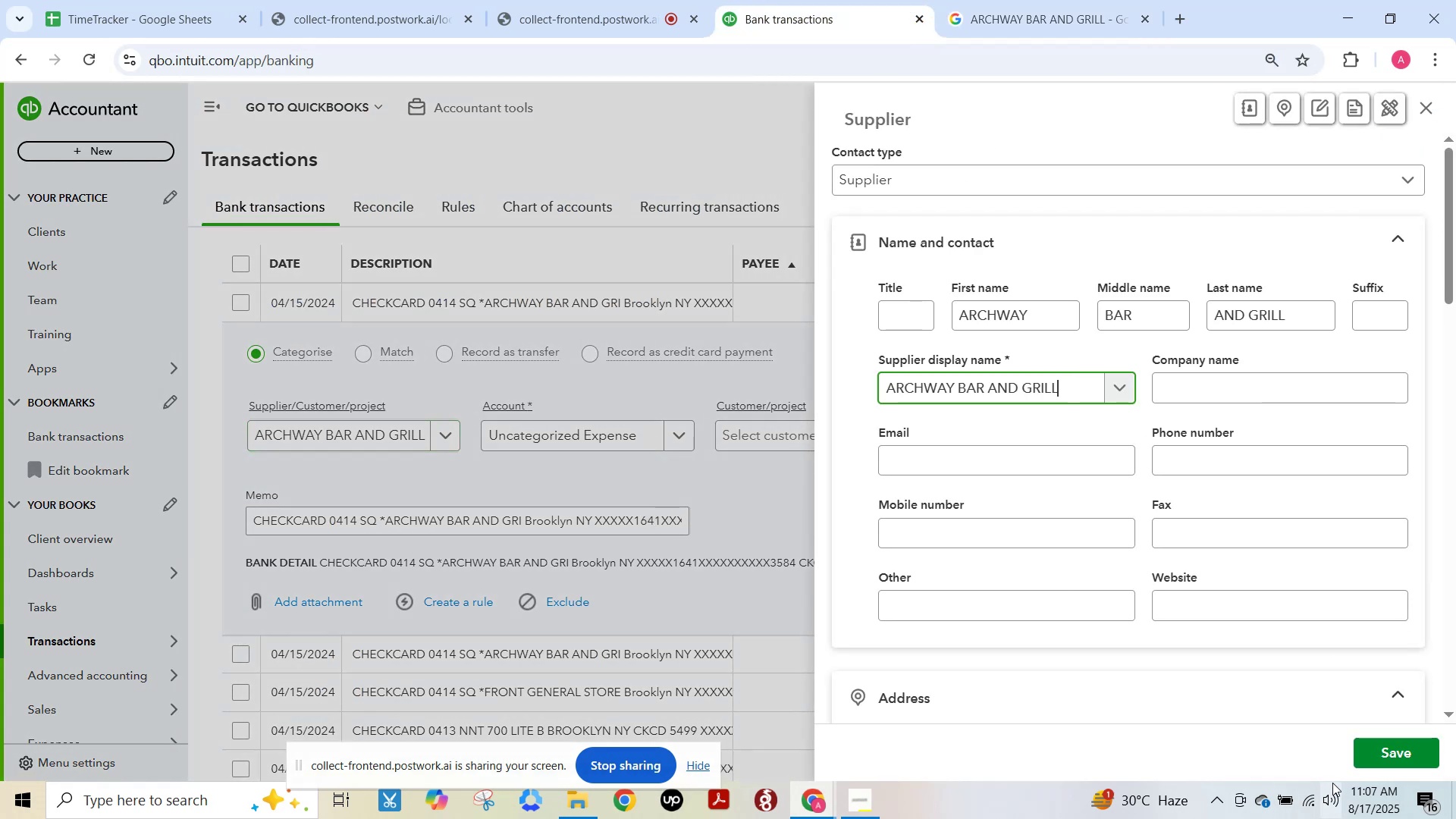 
left_click([1379, 764])
 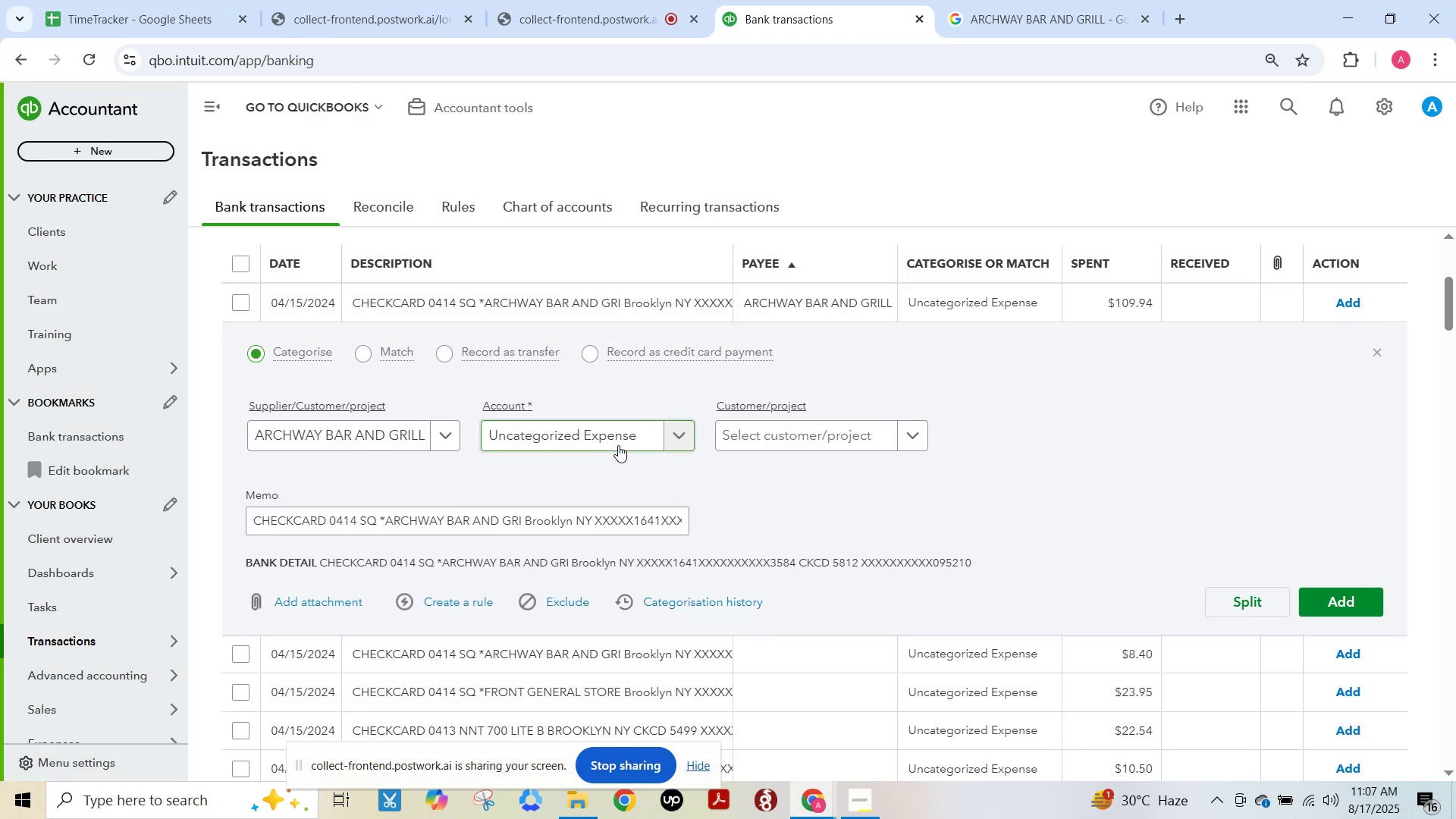 
left_click([610, 440])
 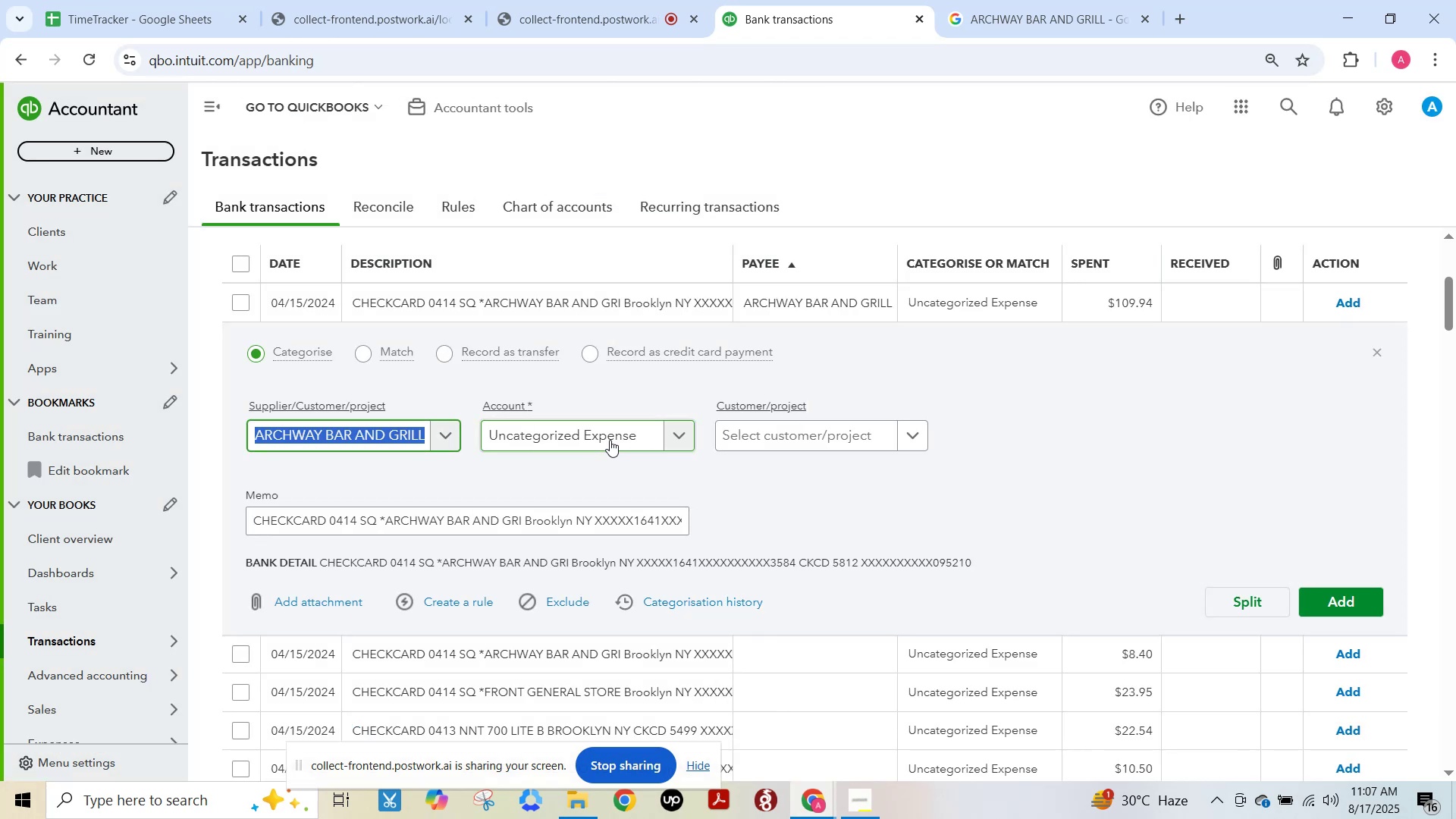 
left_click([610, 440])
 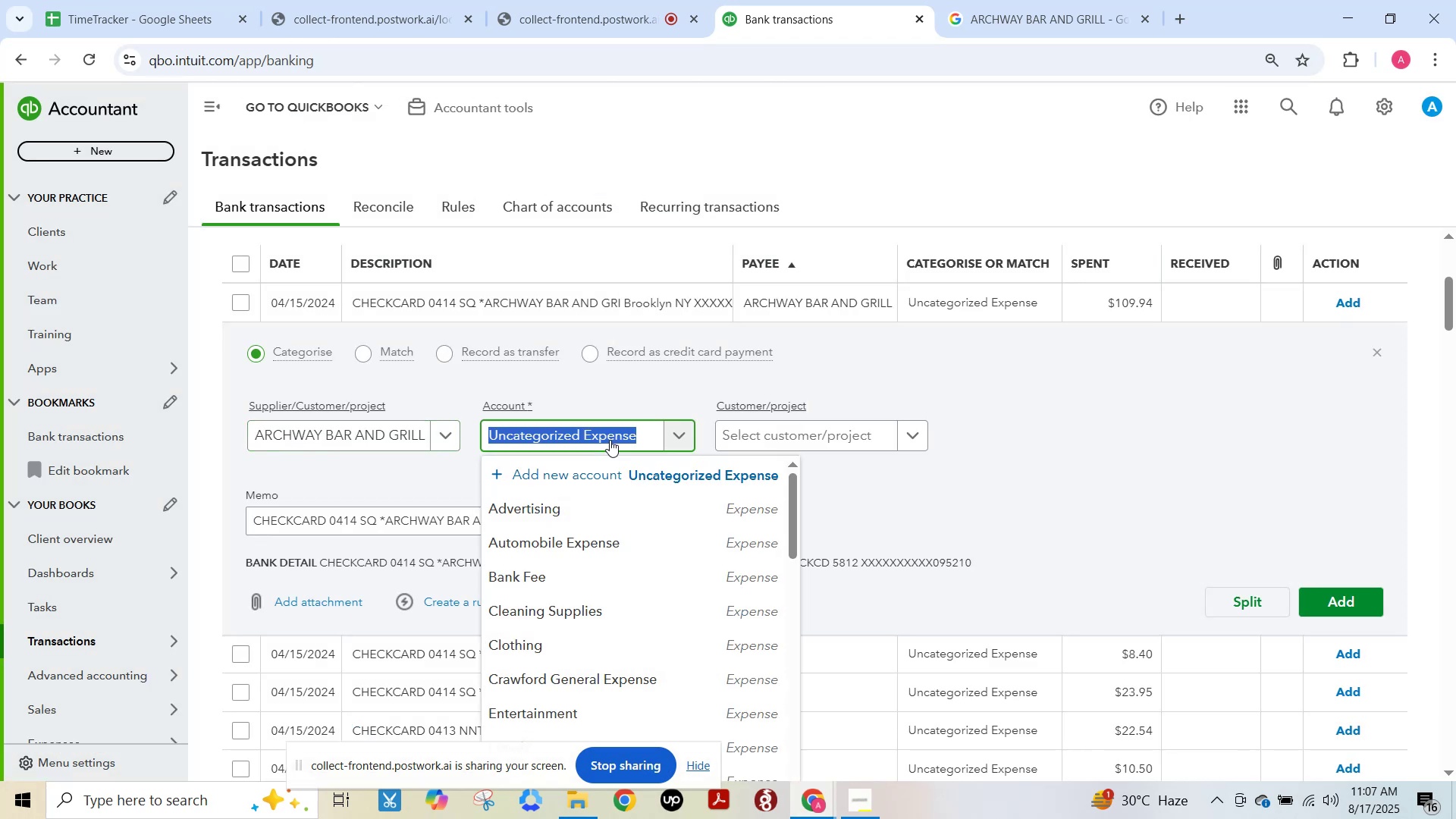 
type(meal)
 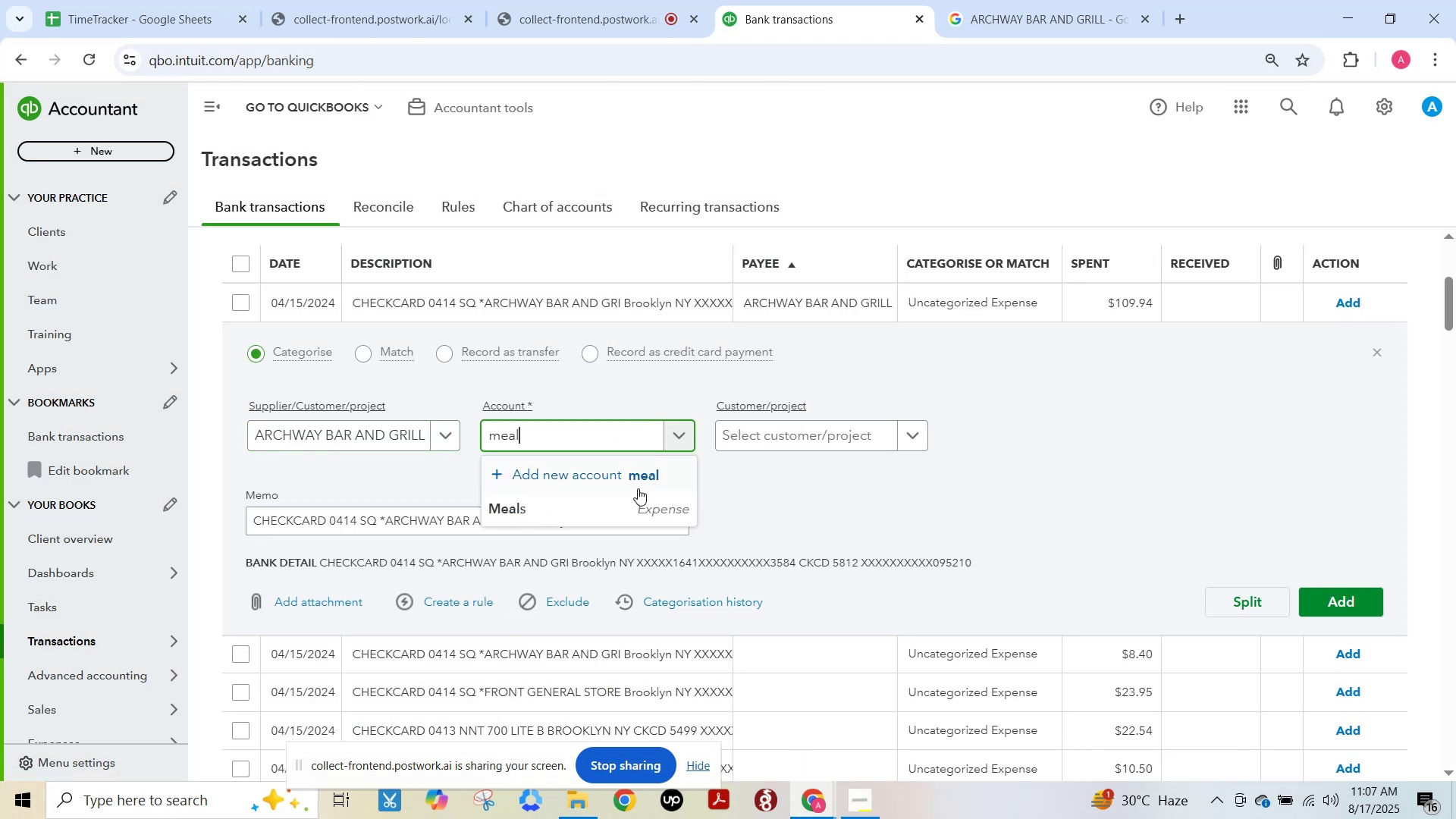 
left_click([632, 501])
 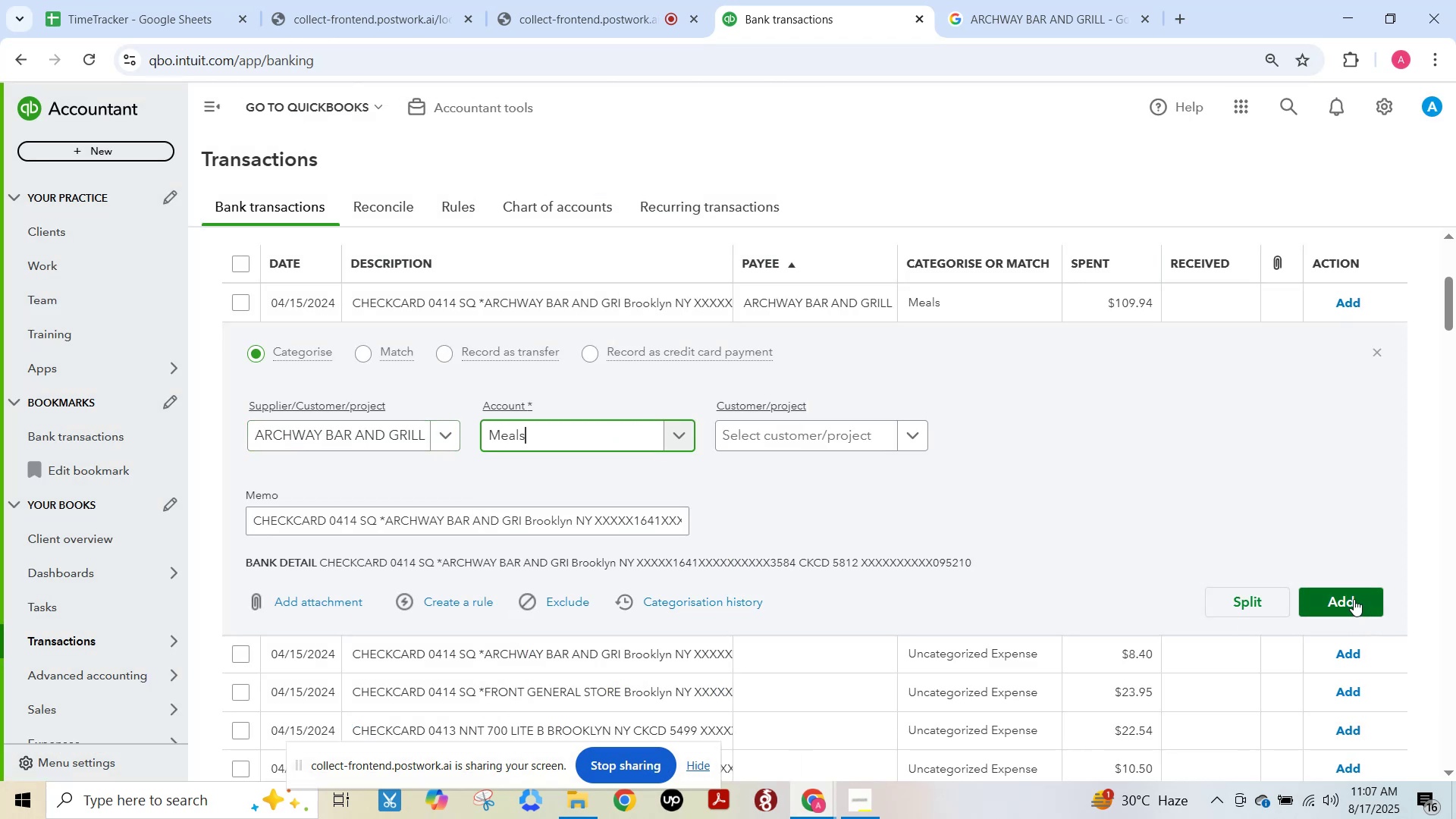 
left_click([1348, 597])
 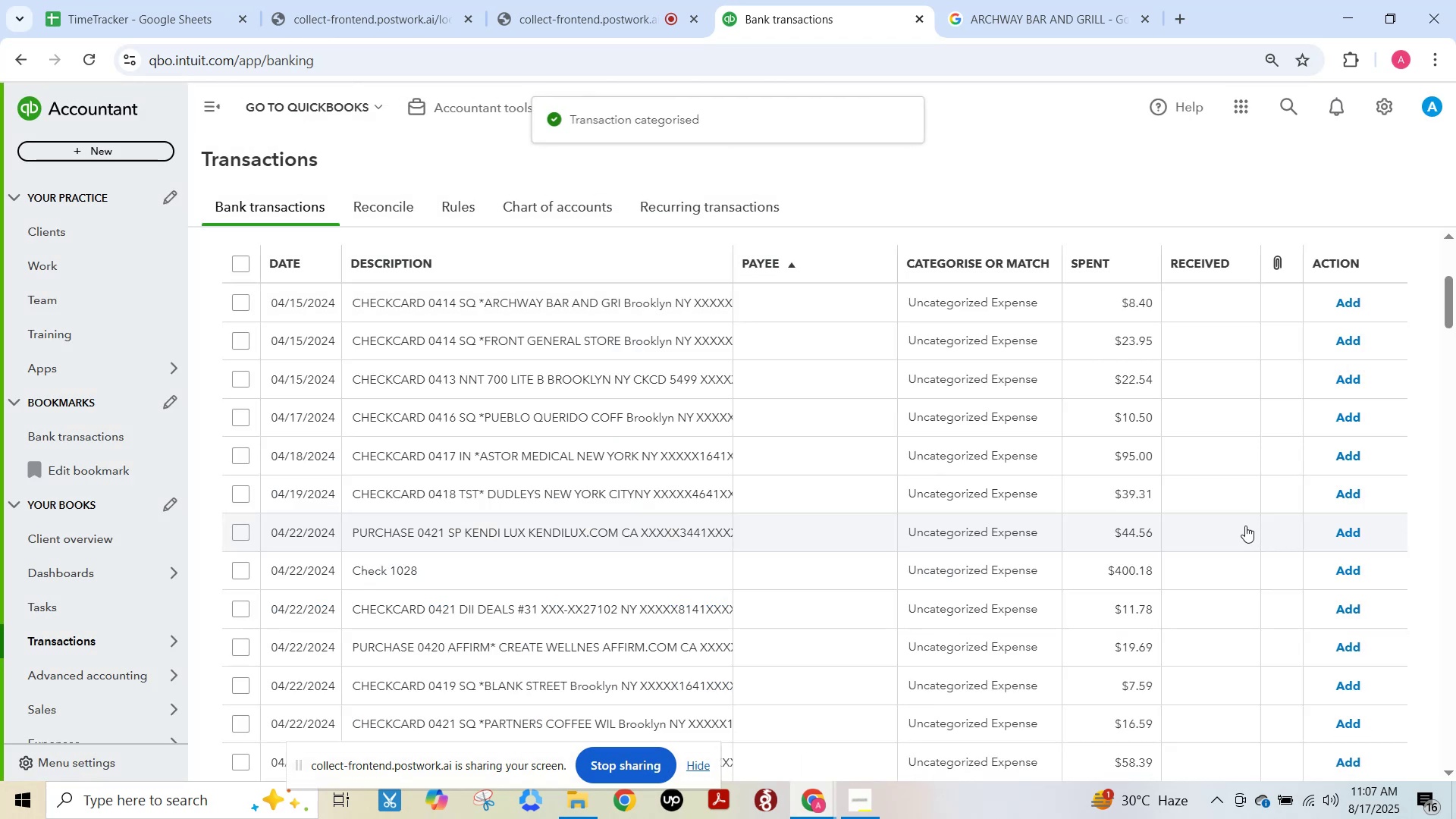 
left_click([161, 0])
 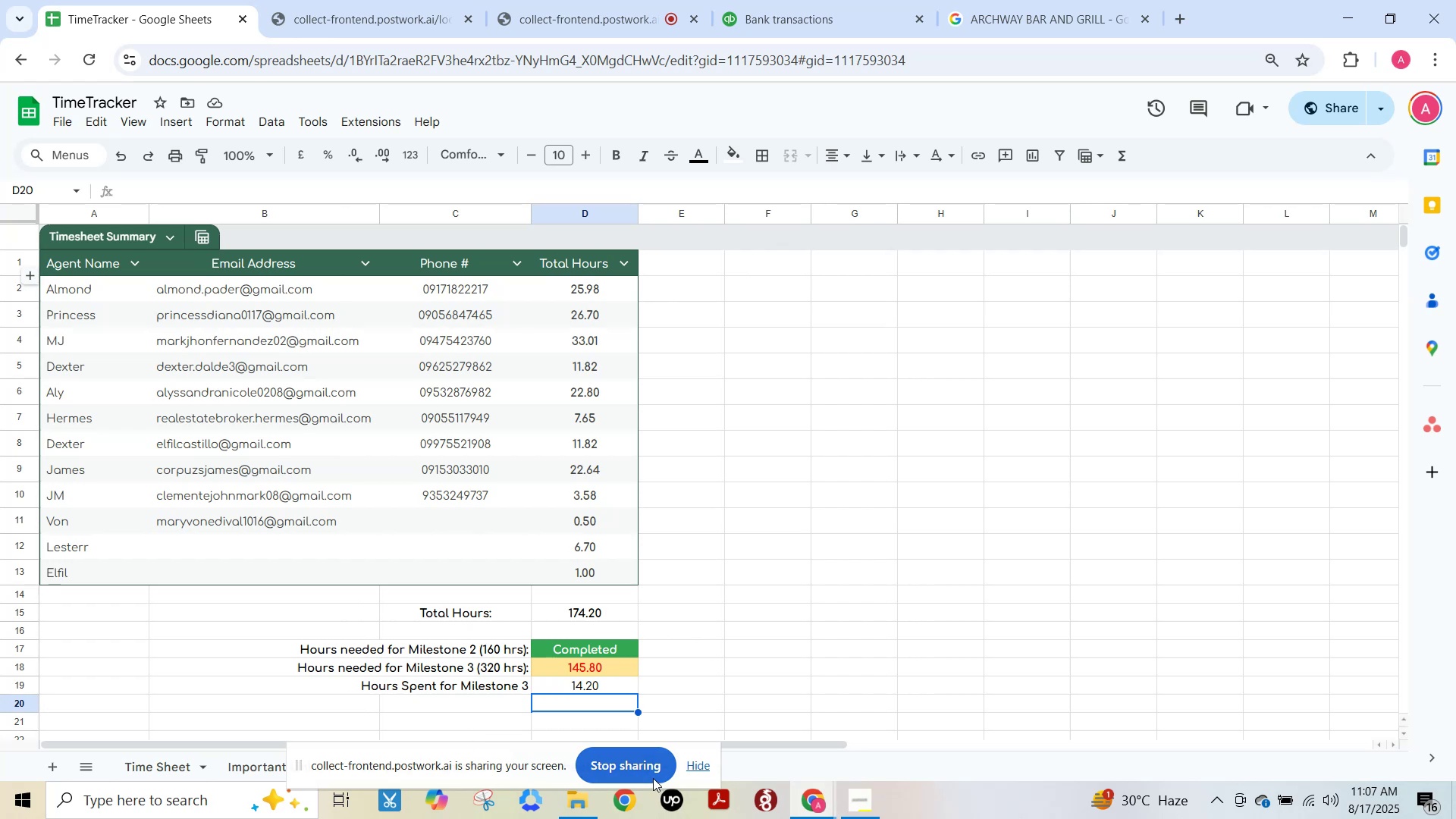 
left_click_drag(start_coordinate=[648, 755], to_coordinate=[902, 598])
 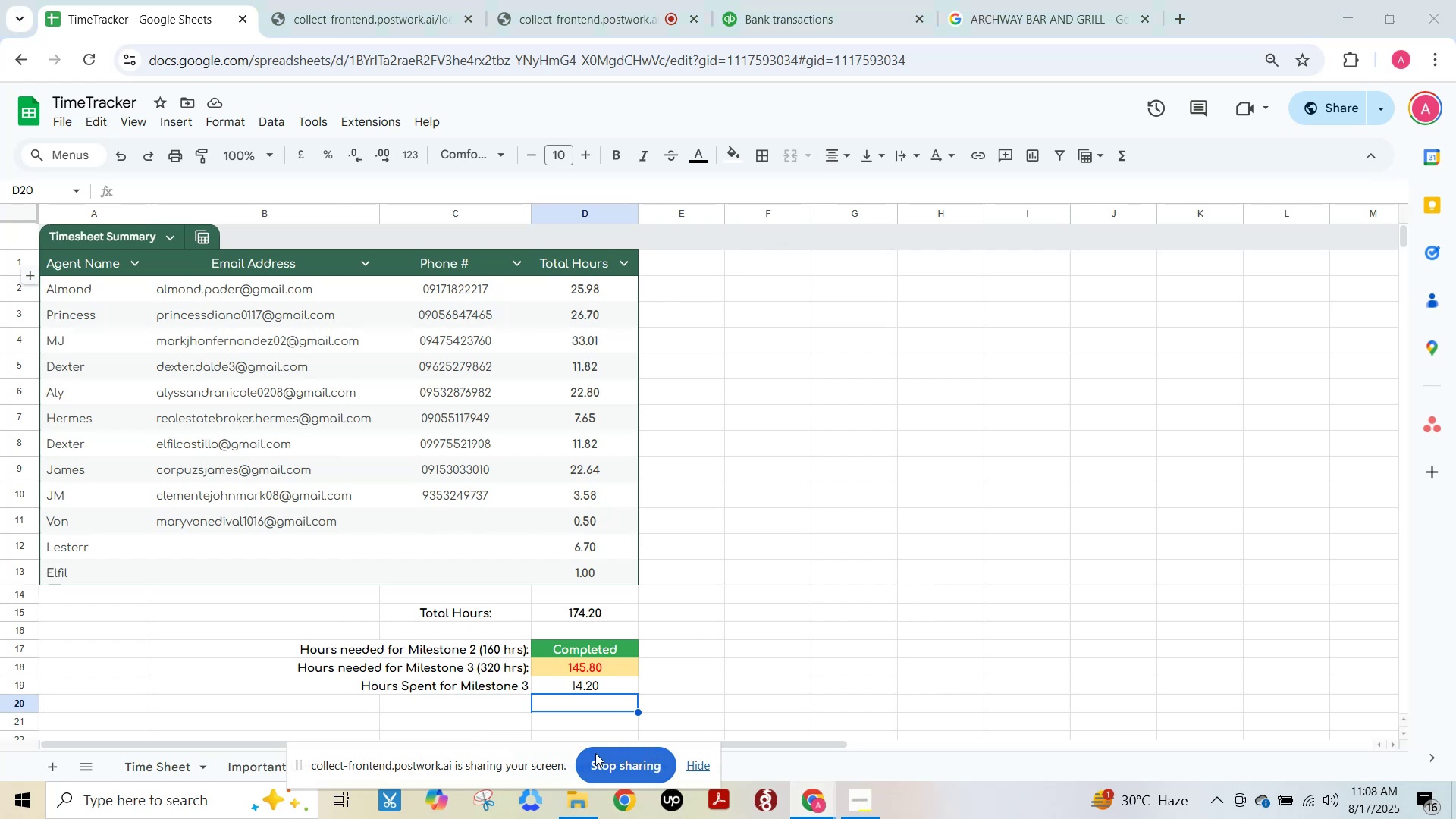 
left_click_drag(start_coordinate=[516, 745], to_coordinate=[767, 744])
 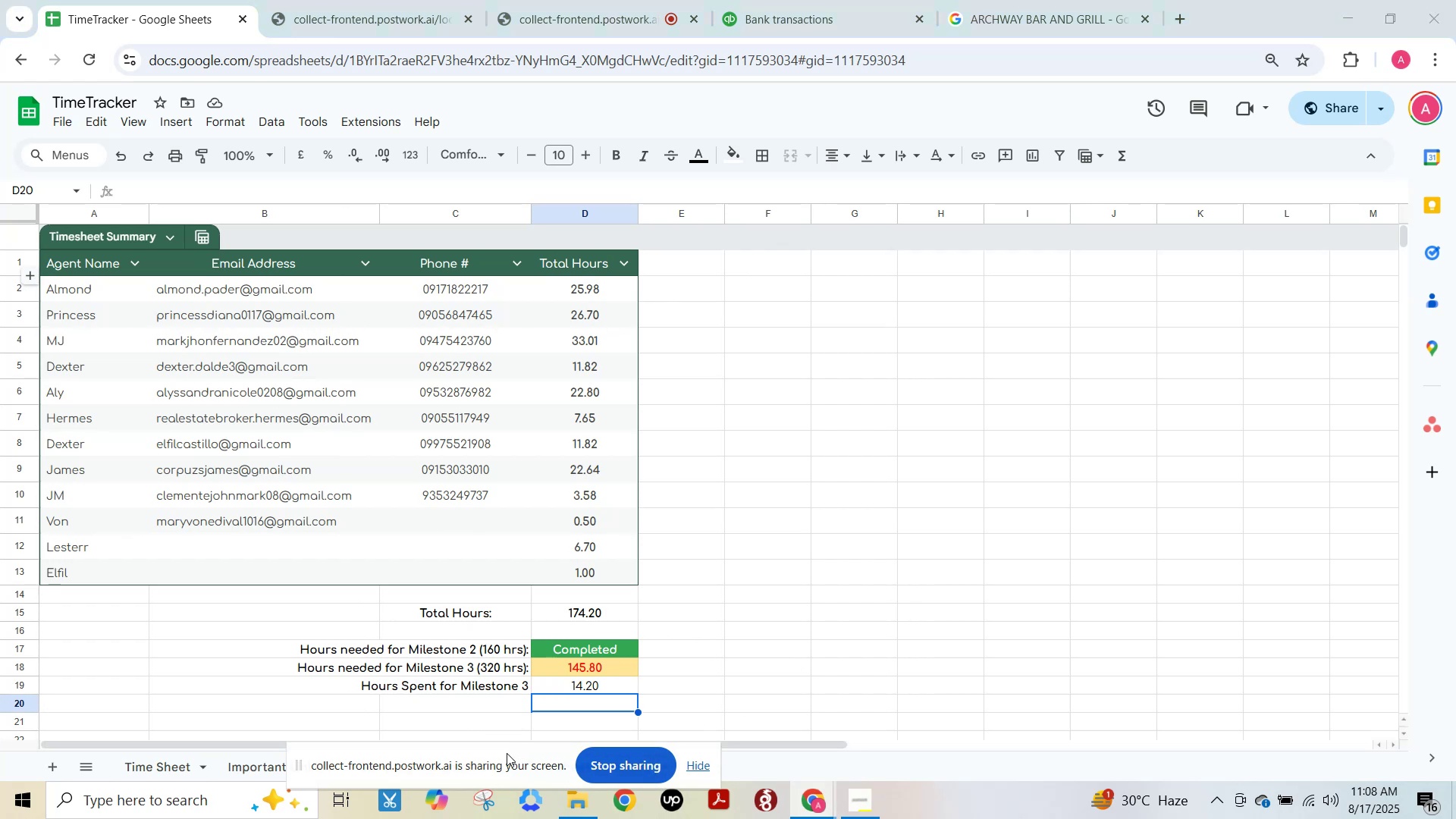 
left_click_drag(start_coordinate=[505, 752], to_coordinate=[799, 707])
 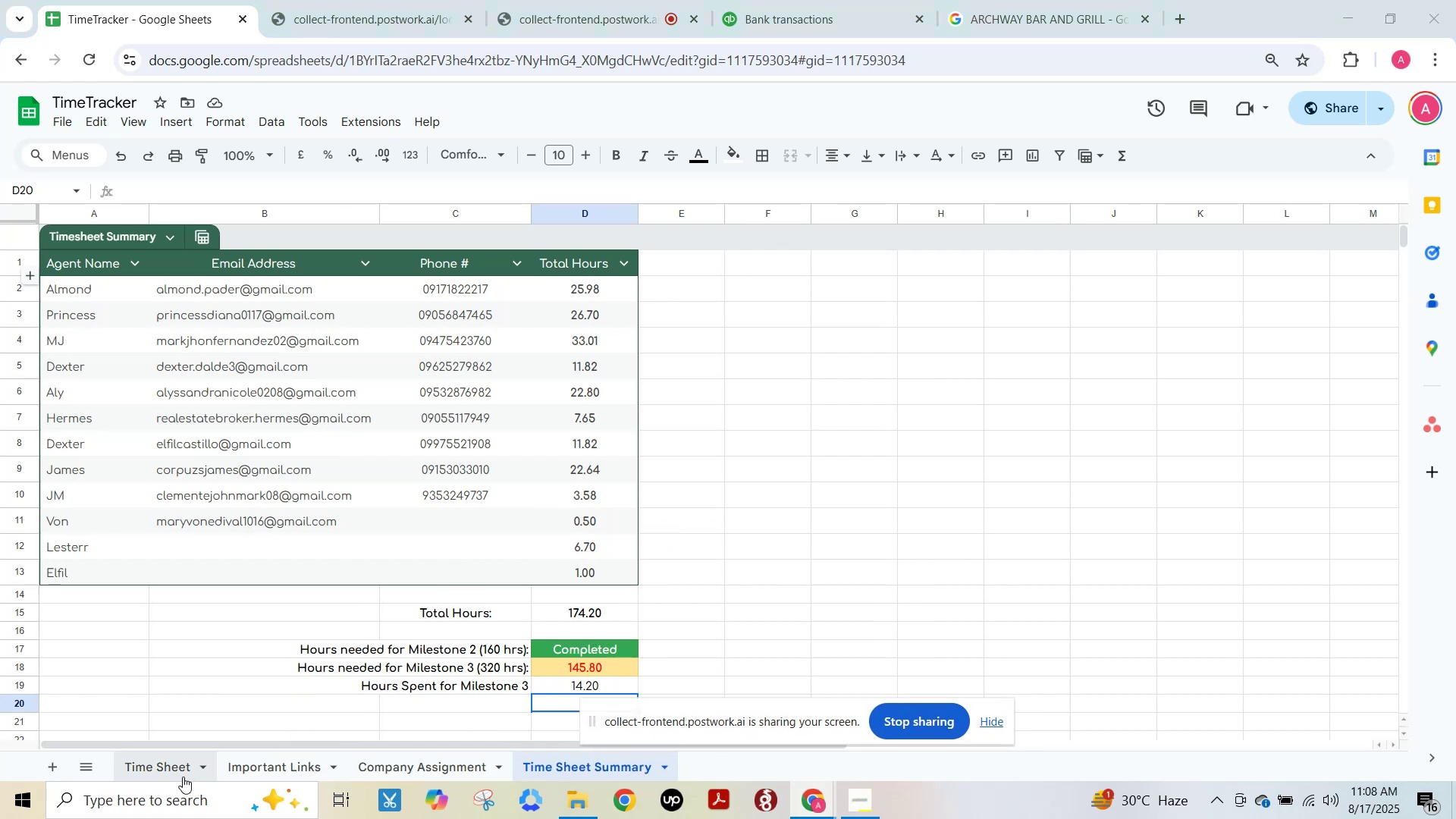 
left_click([168, 772])
 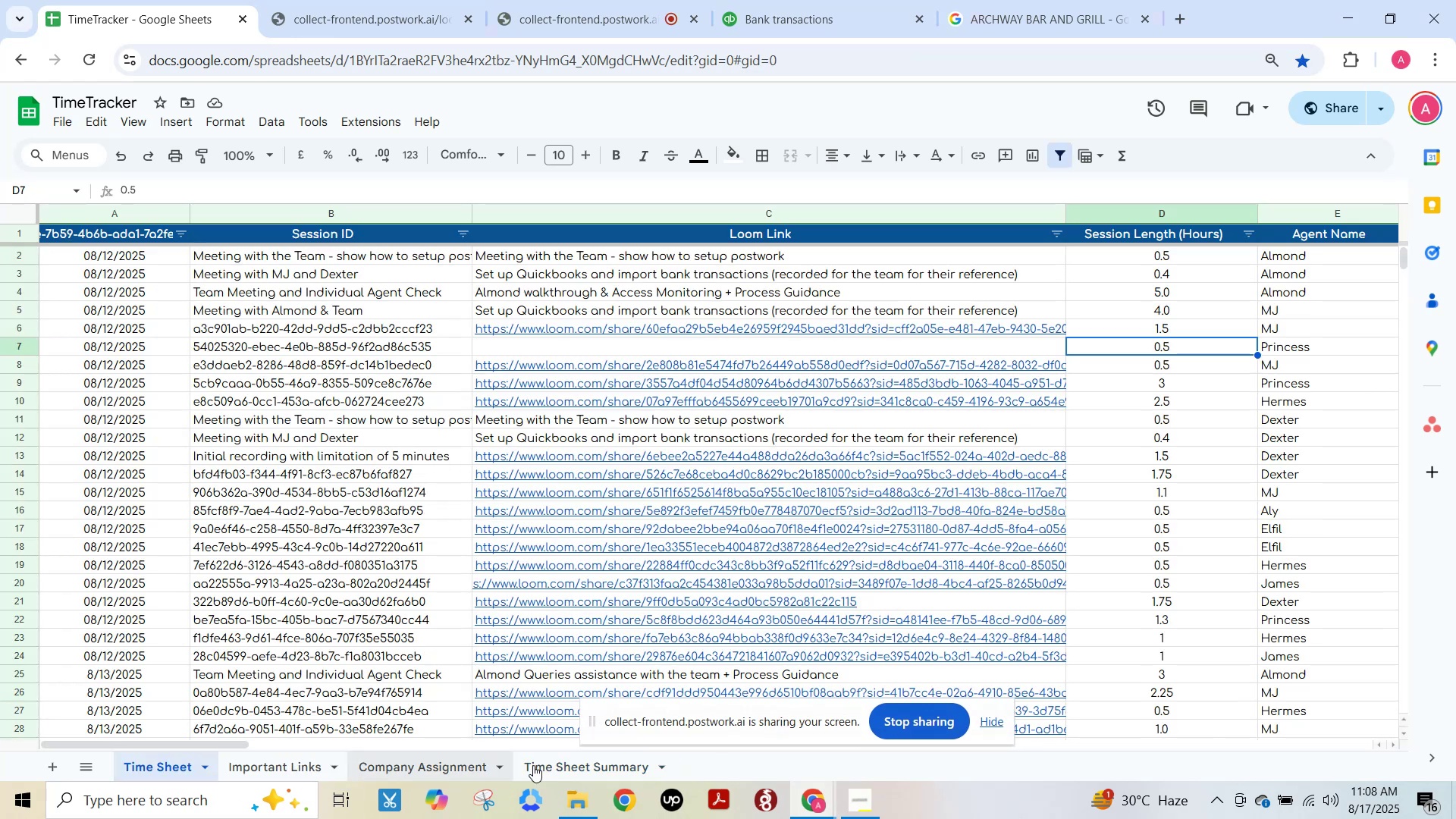 
scroll: coordinate [1090, 587], scroll_direction: down, amount: 30.0
 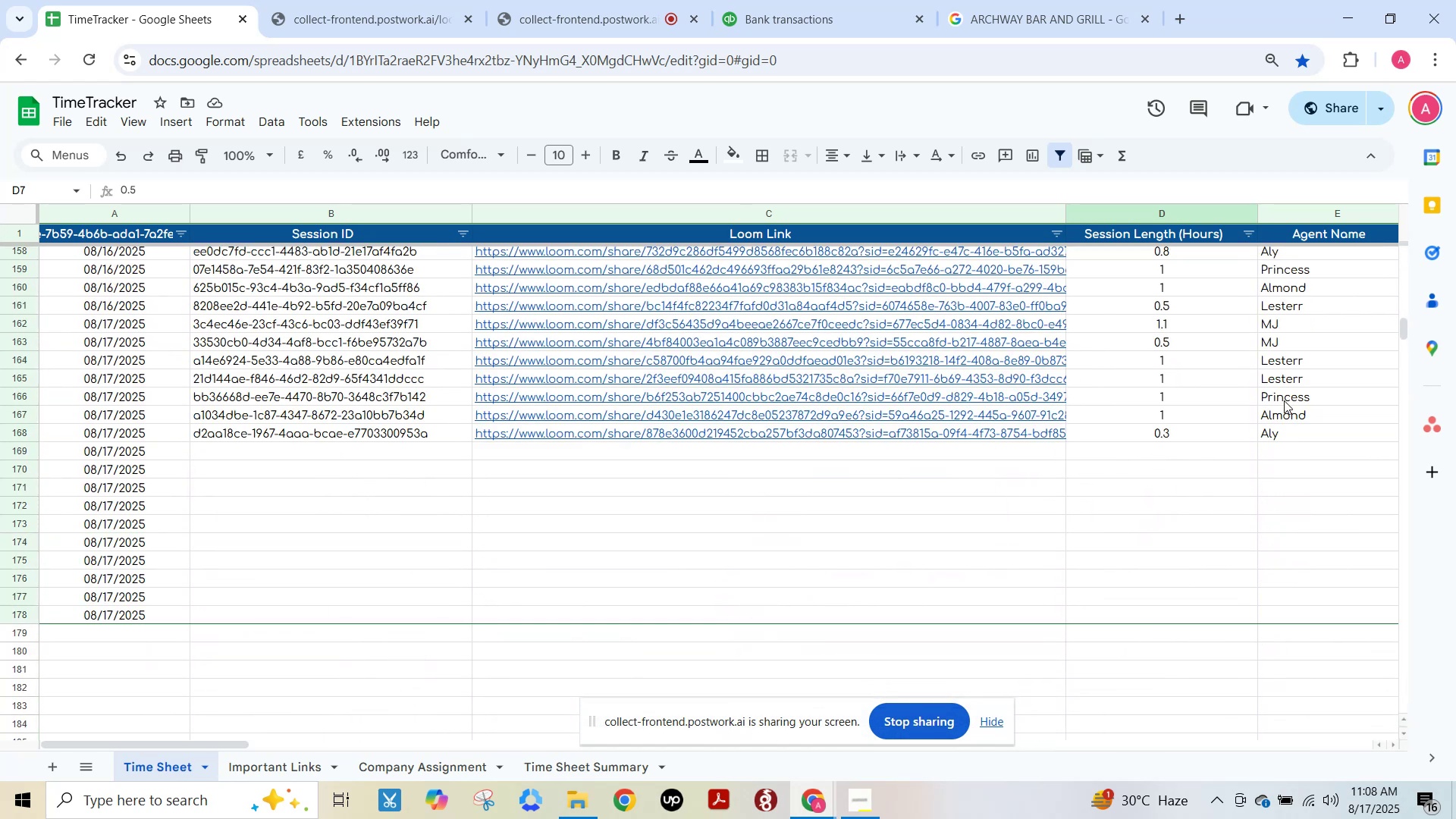 
left_click([1243, 416])
 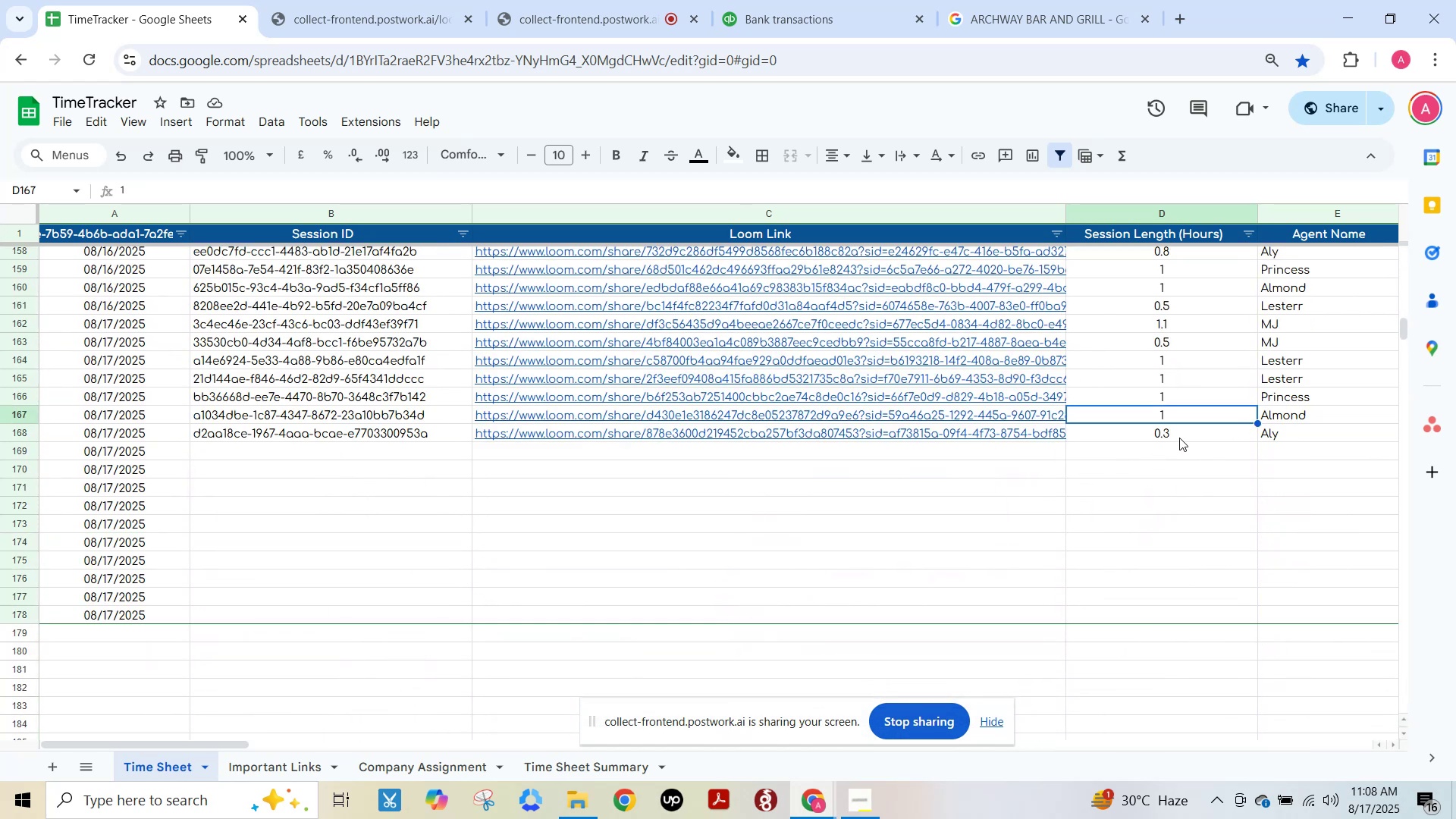 
left_click([970, 438])
 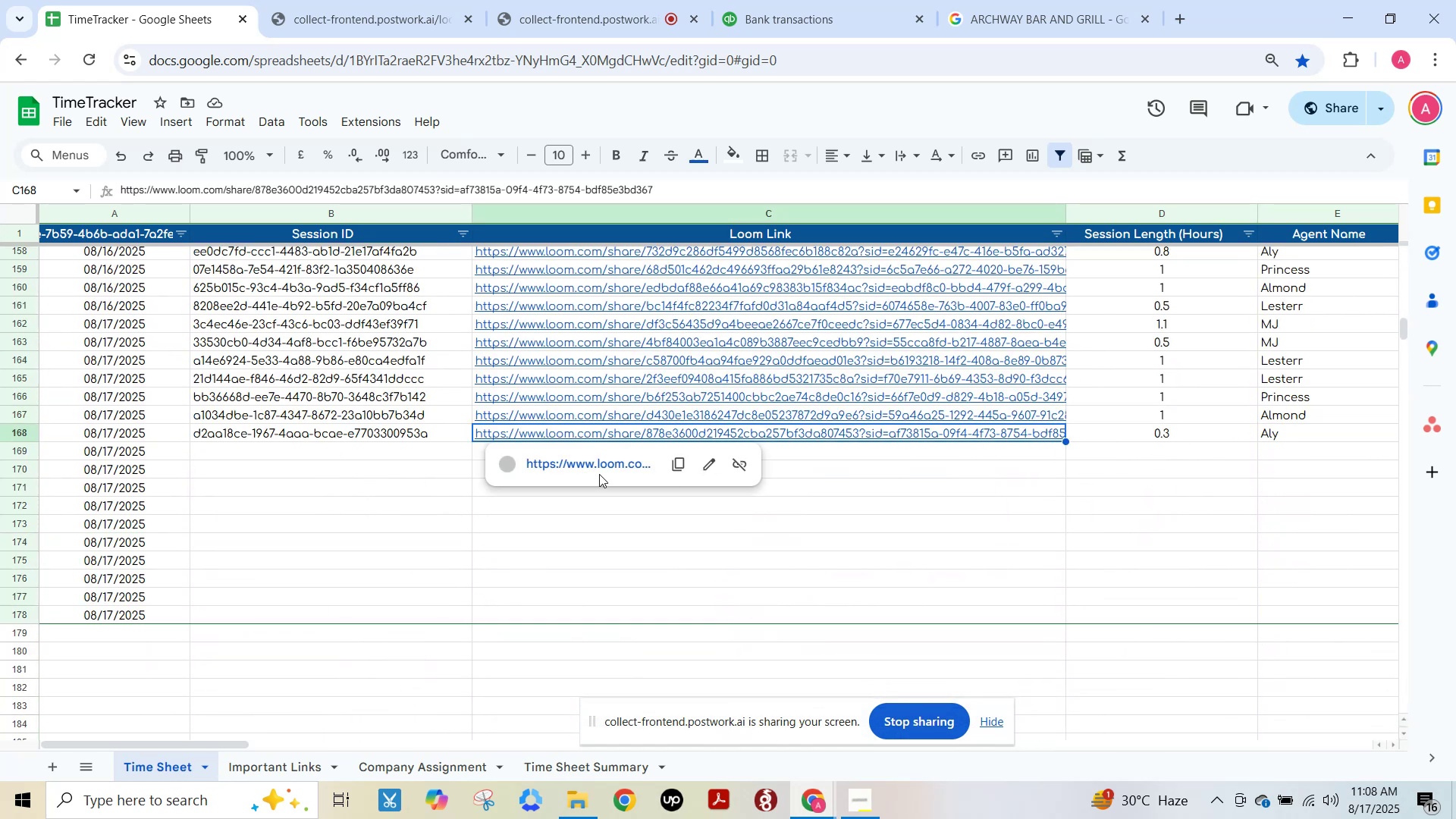 
left_click([598, 472])
 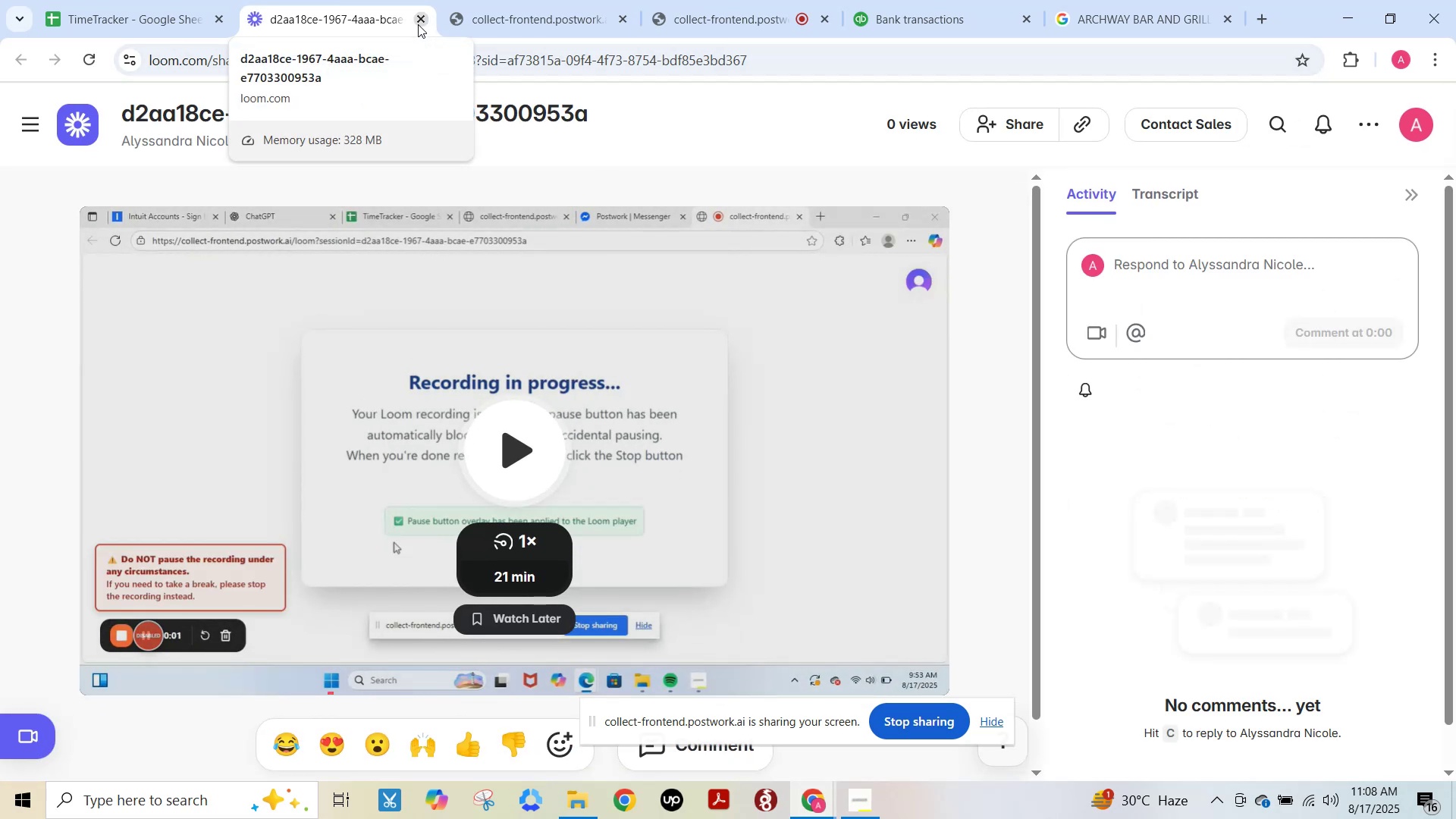 
wait(14.55)
 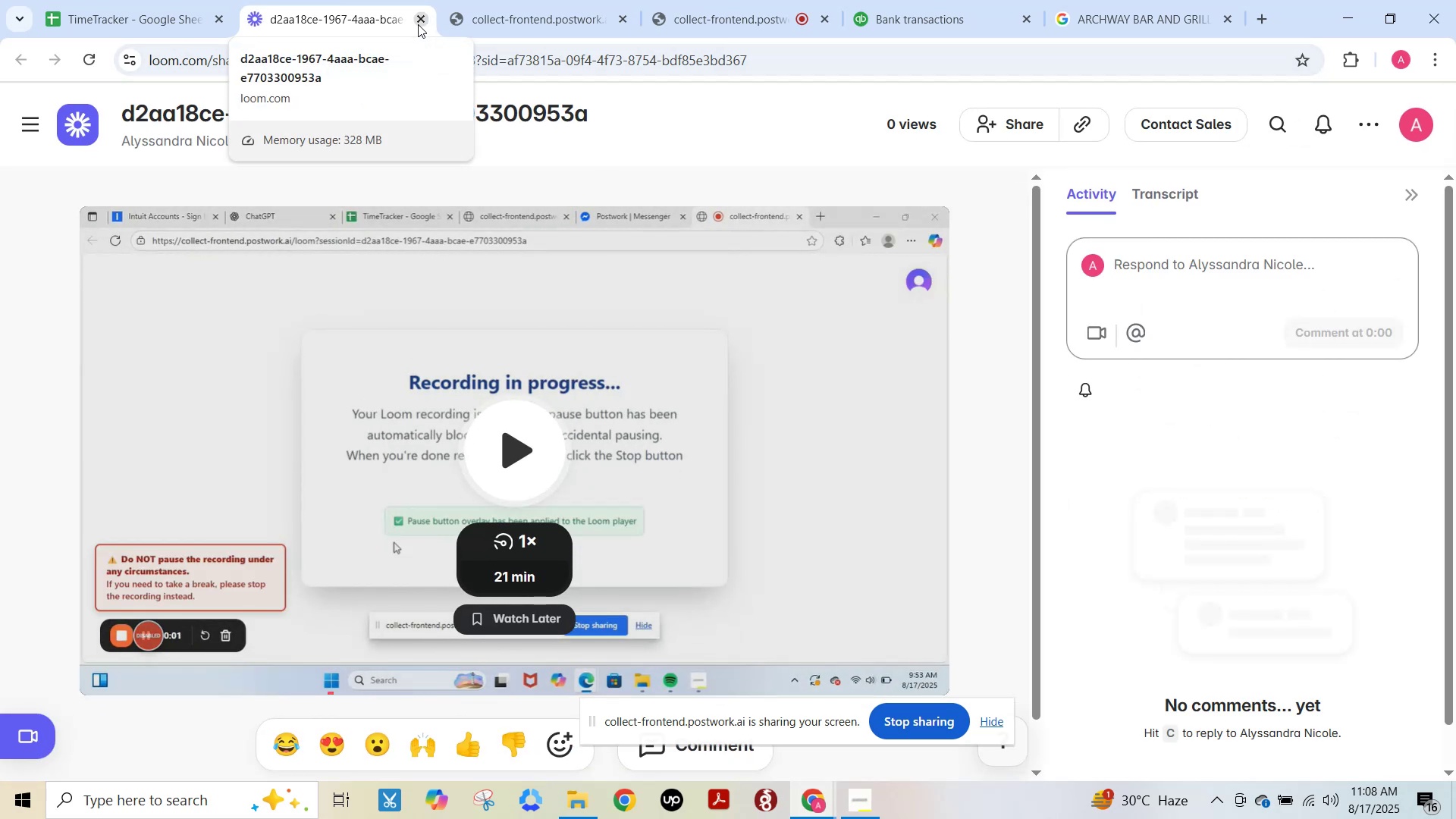 
left_click([418, 24])
 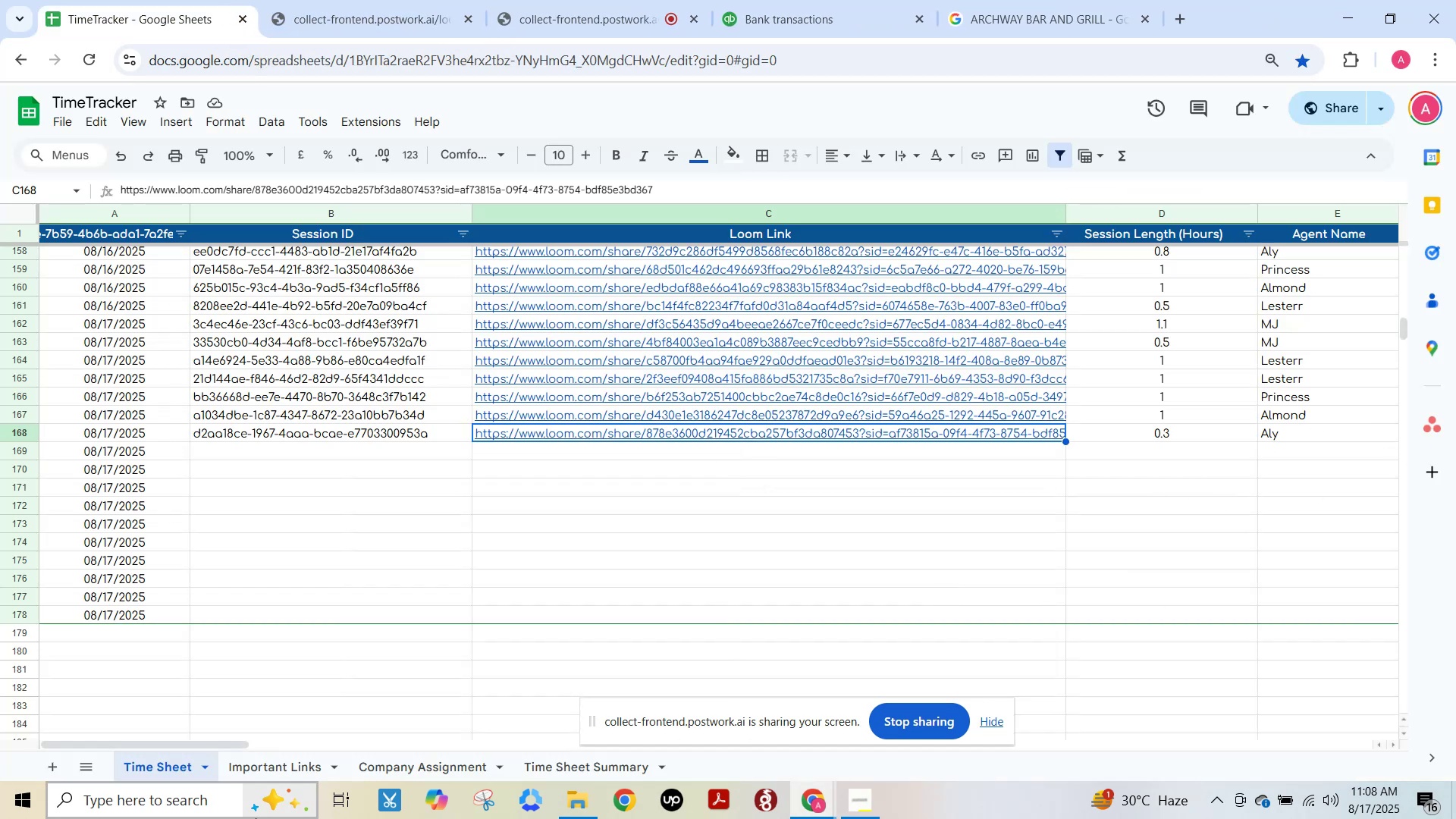 
left_click([149, 818])
 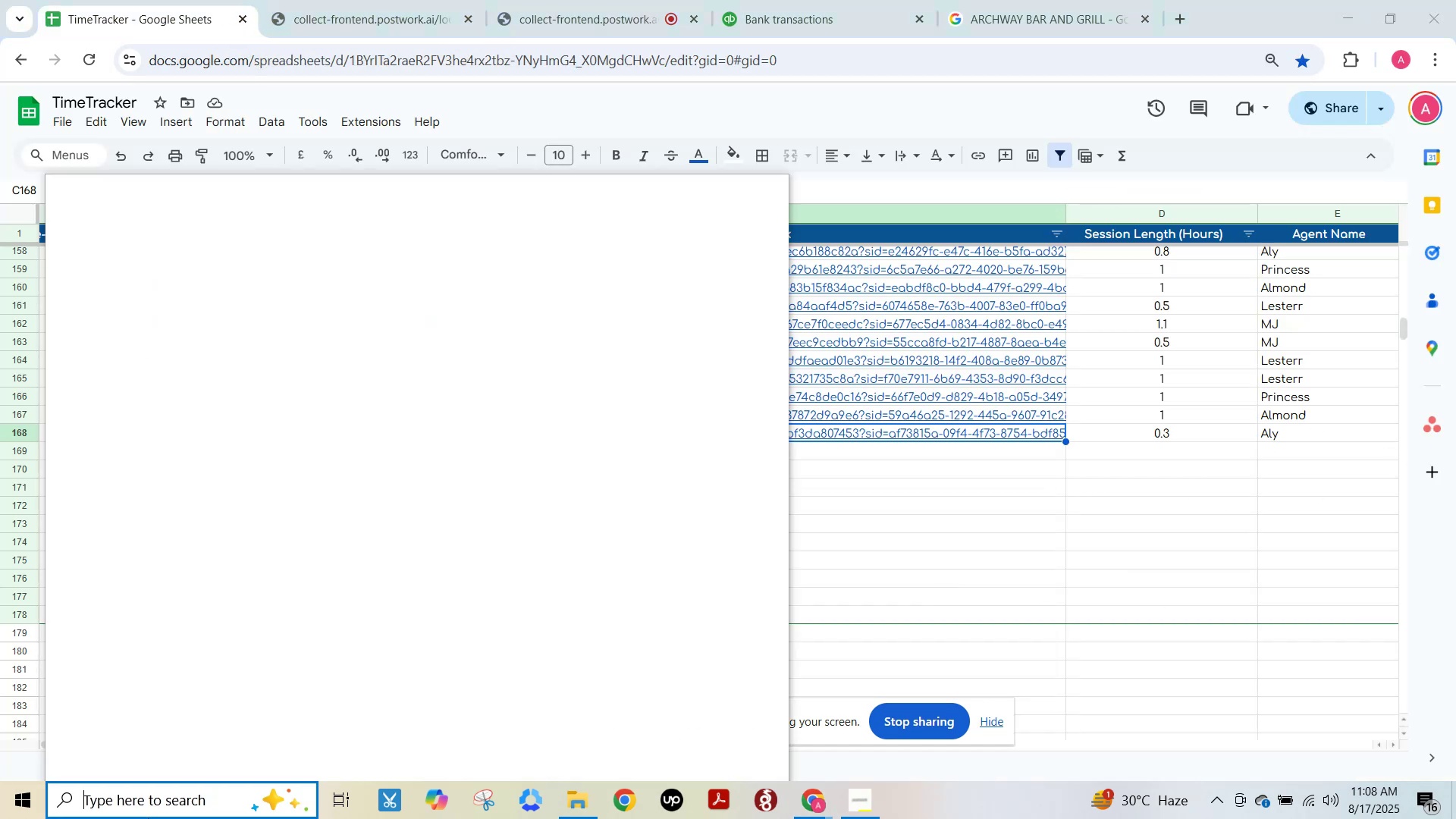 
type(ca)
 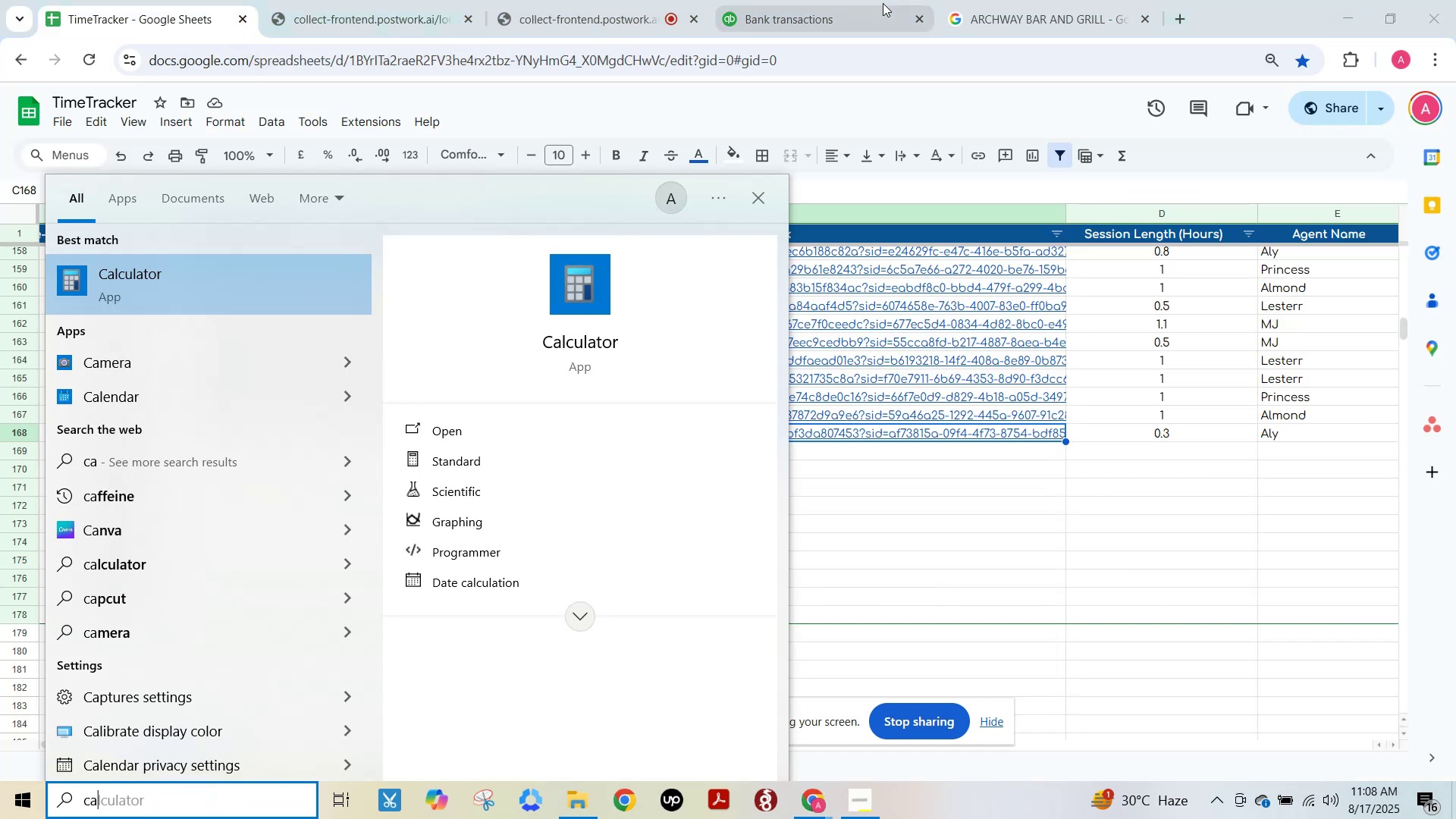 
left_click([997, 0])
 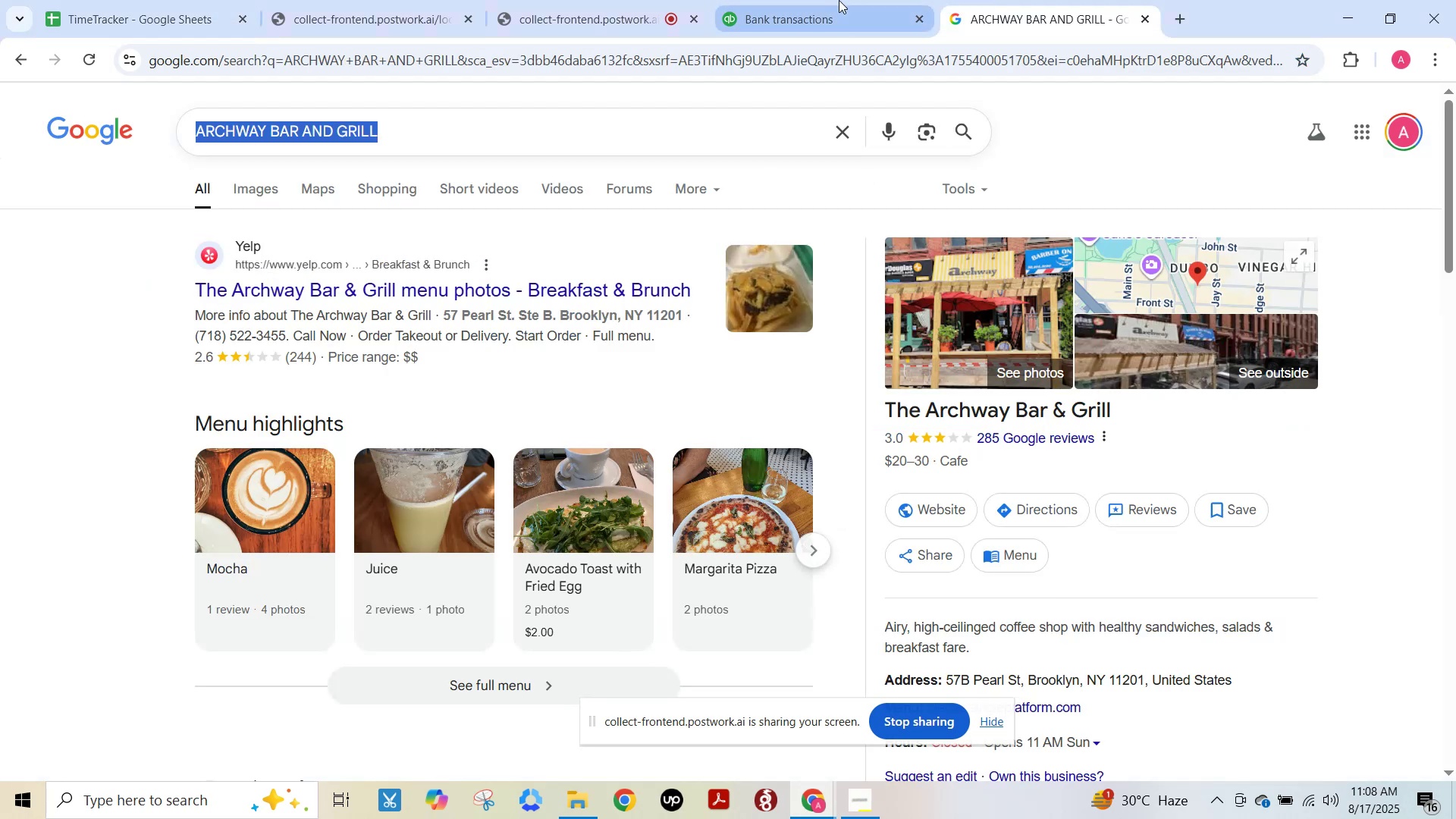 
left_click([839, 0])
 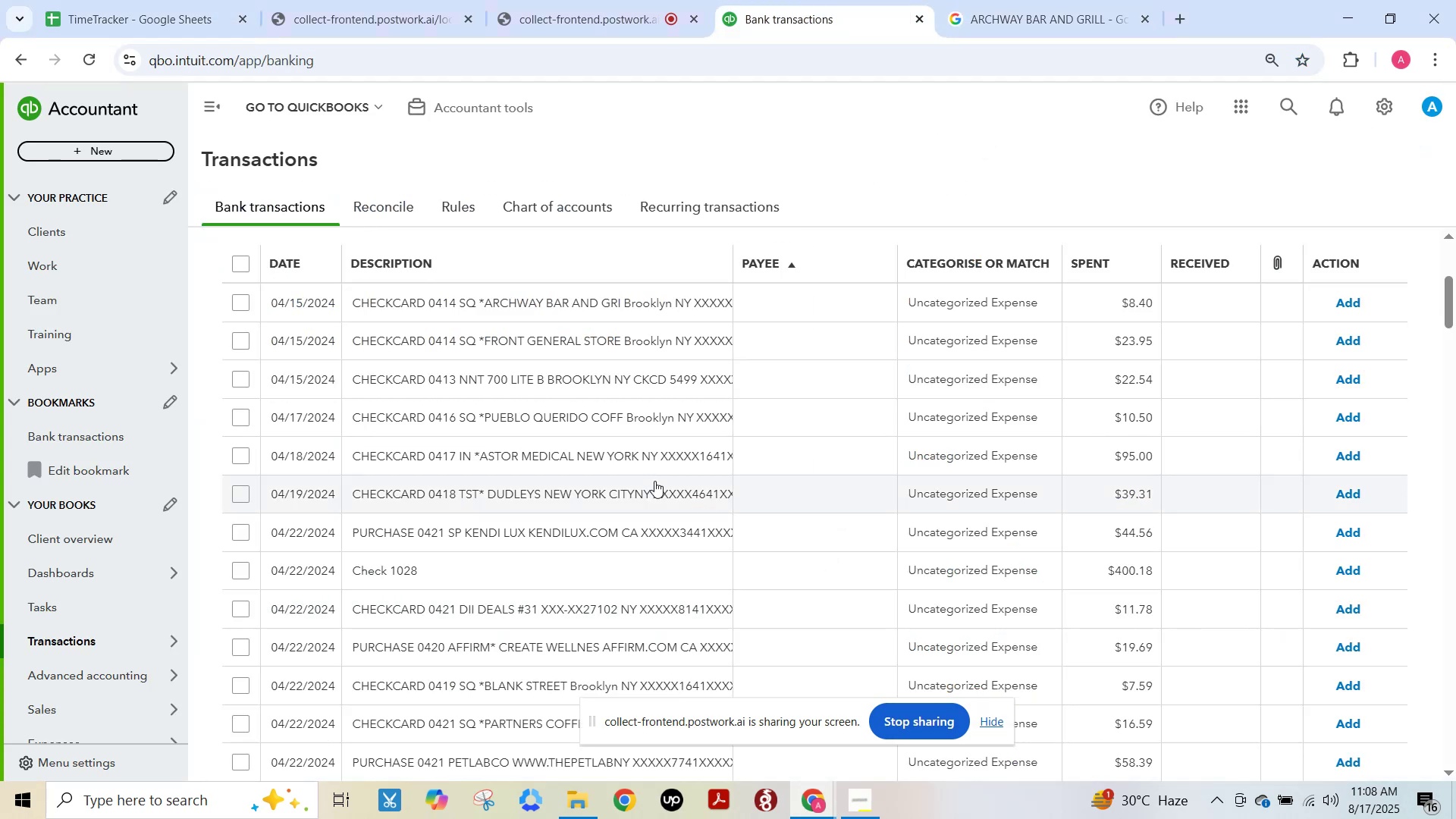 
scroll: coordinate [654, 481], scroll_direction: up, amount: 1.0
 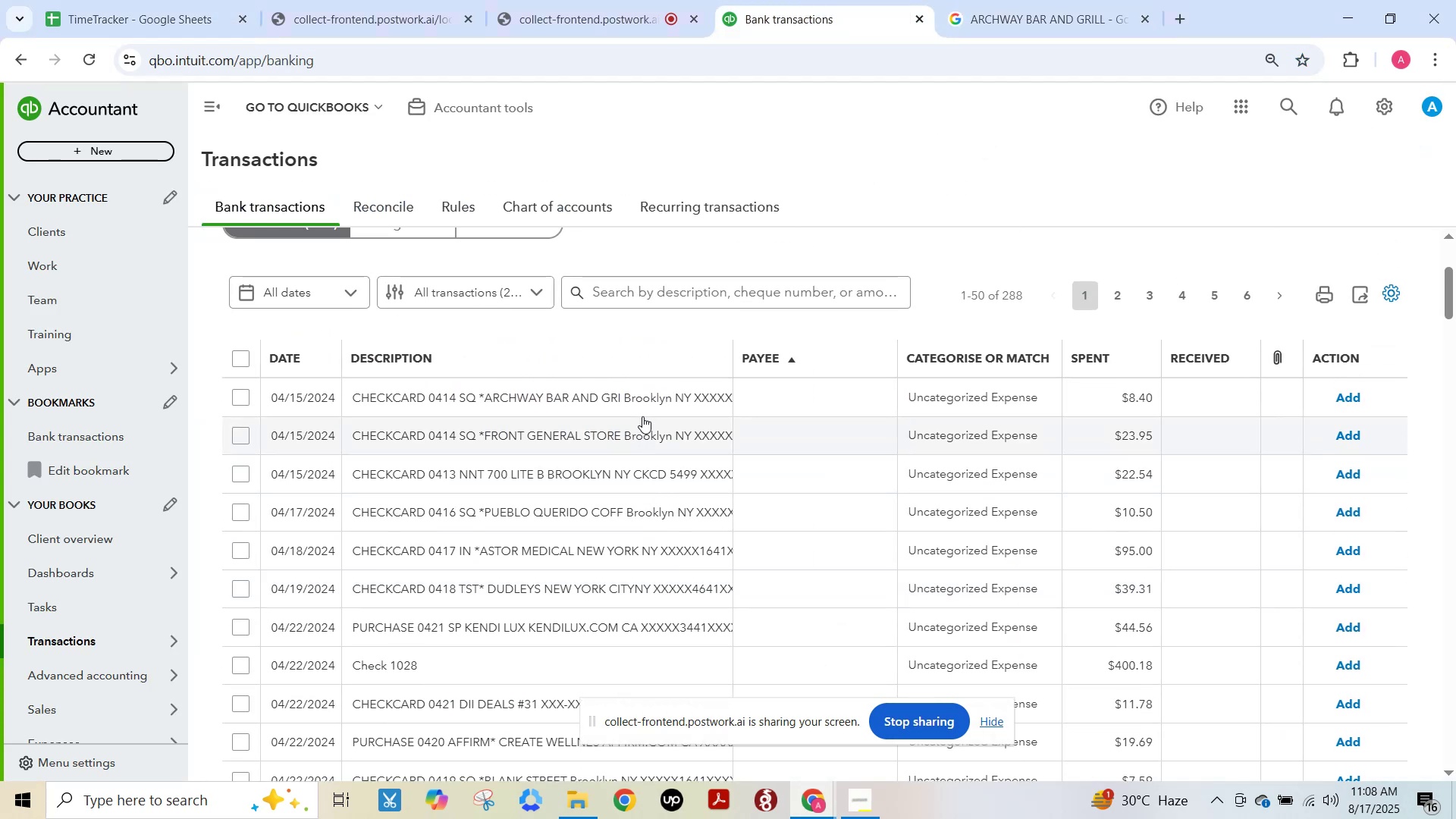 
left_click([640, 406])
 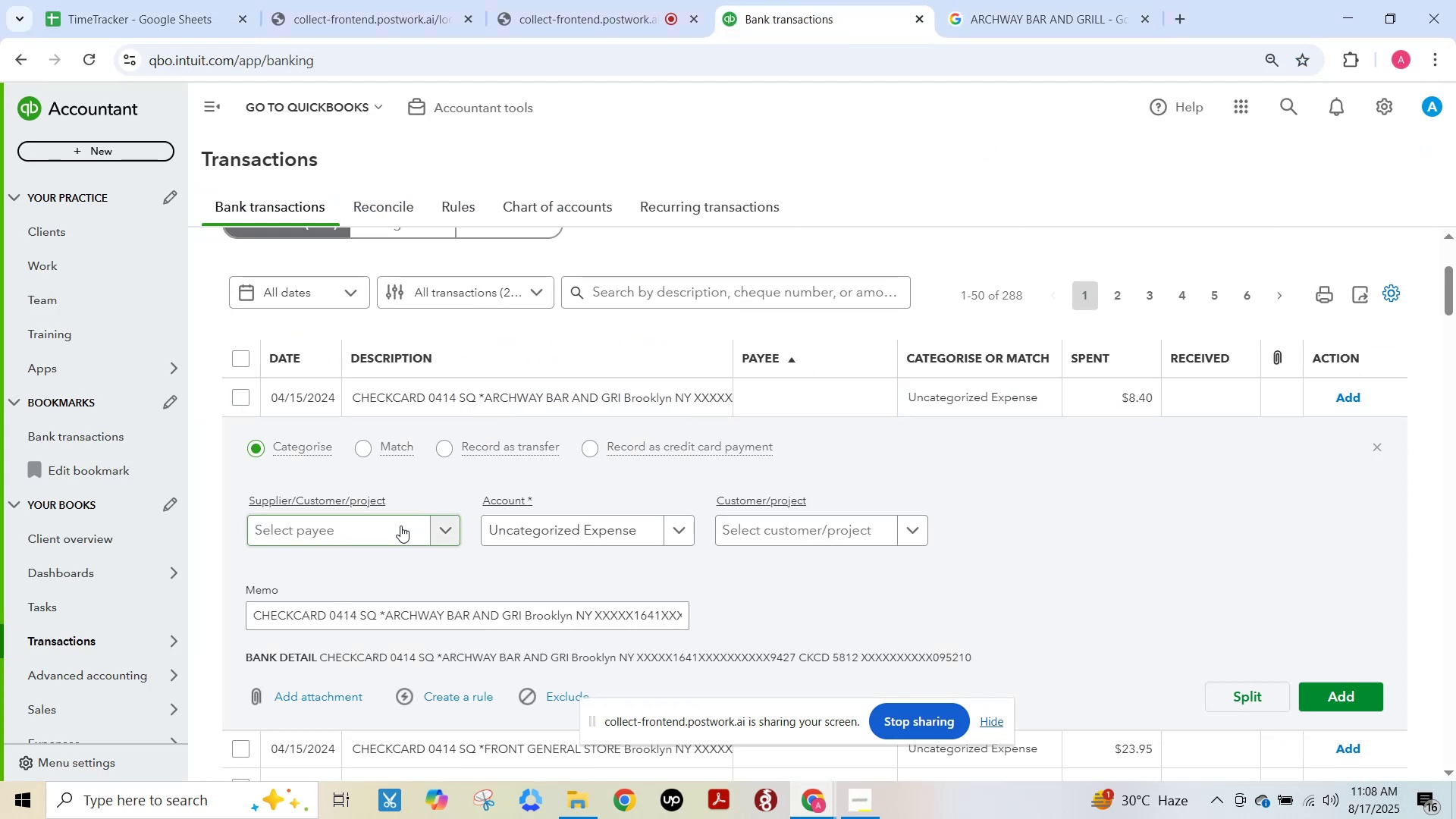 
left_click([395, 526])
 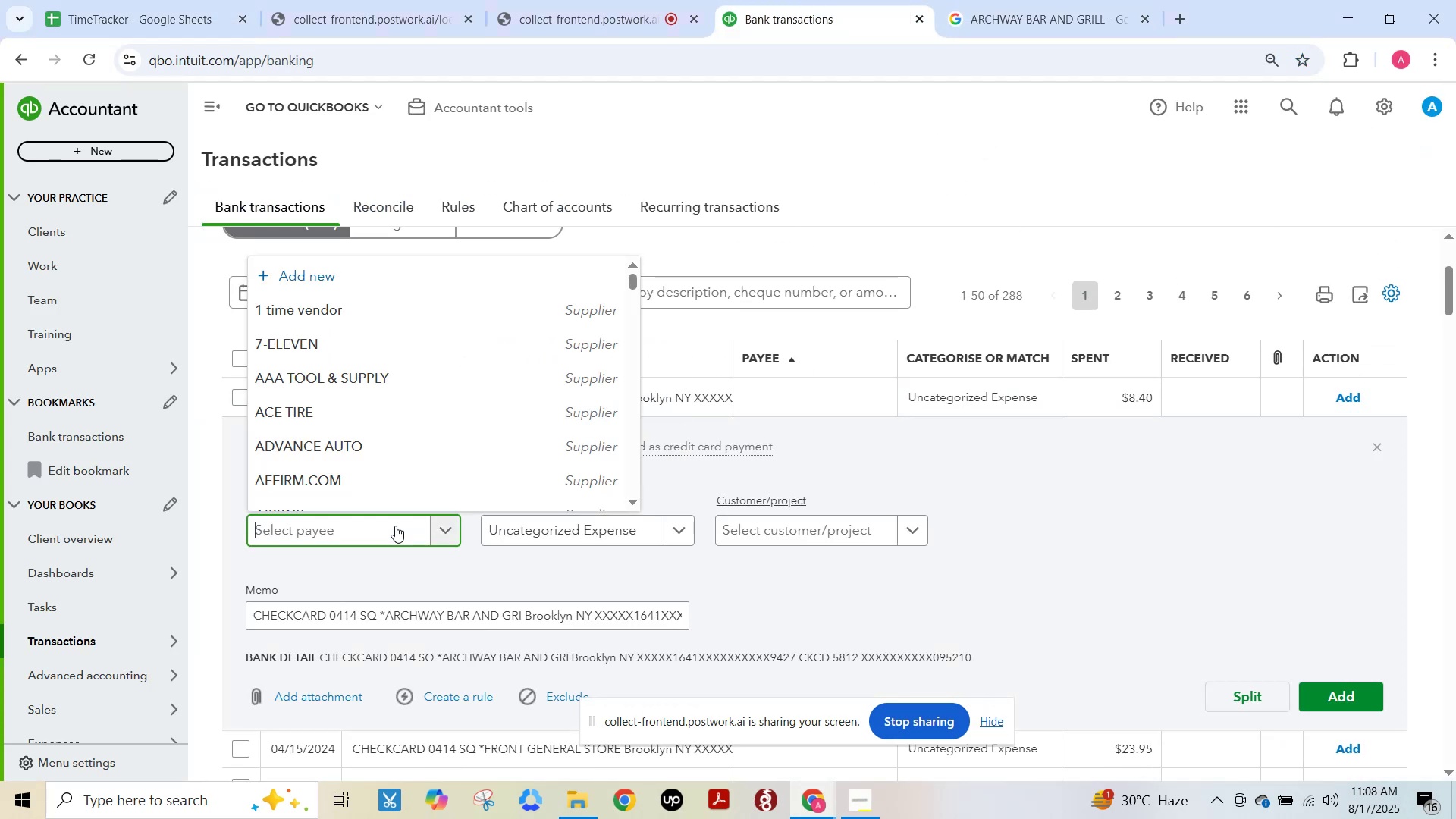 
key(Control+V)
 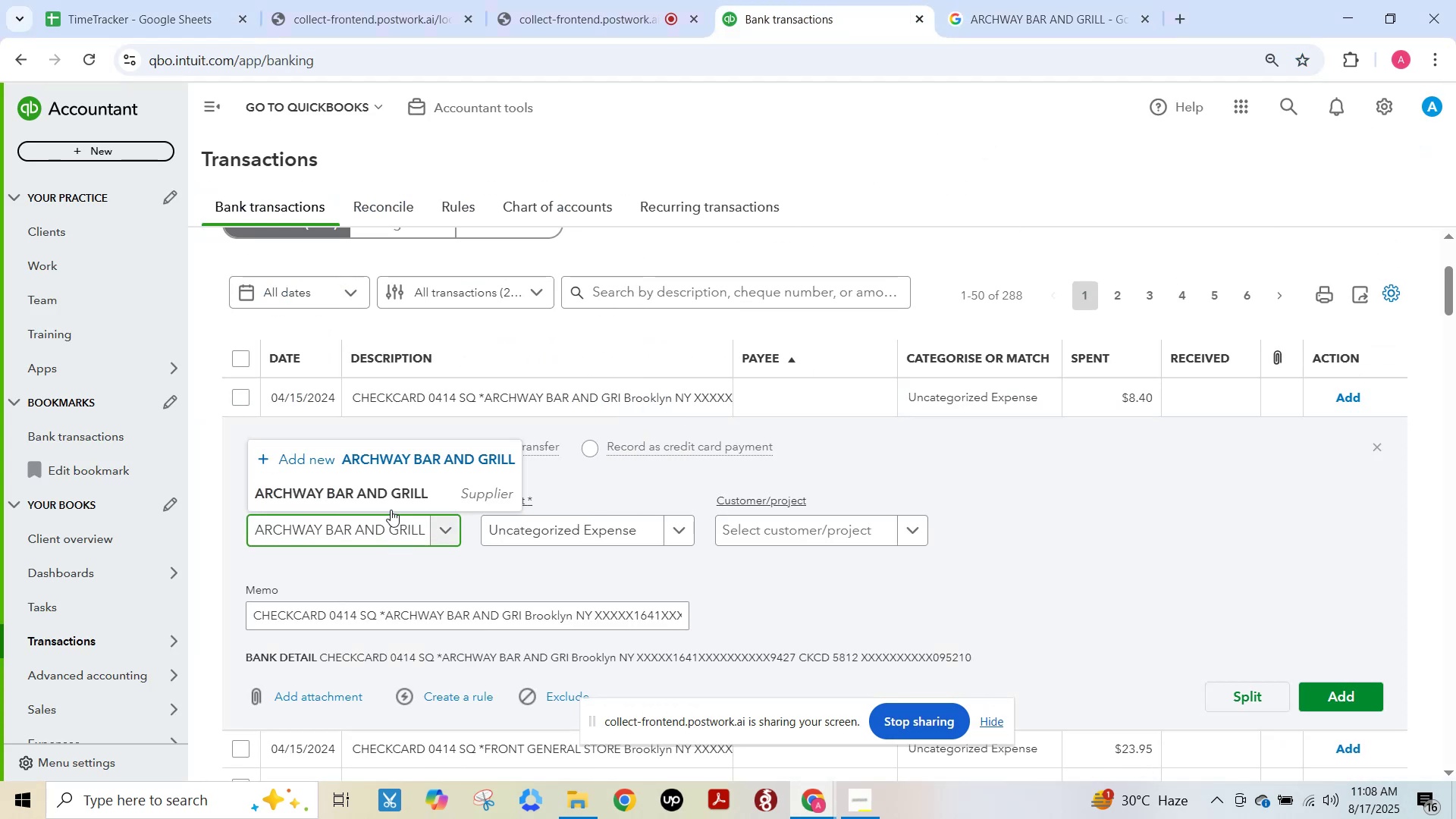 
left_click([387, 497])
 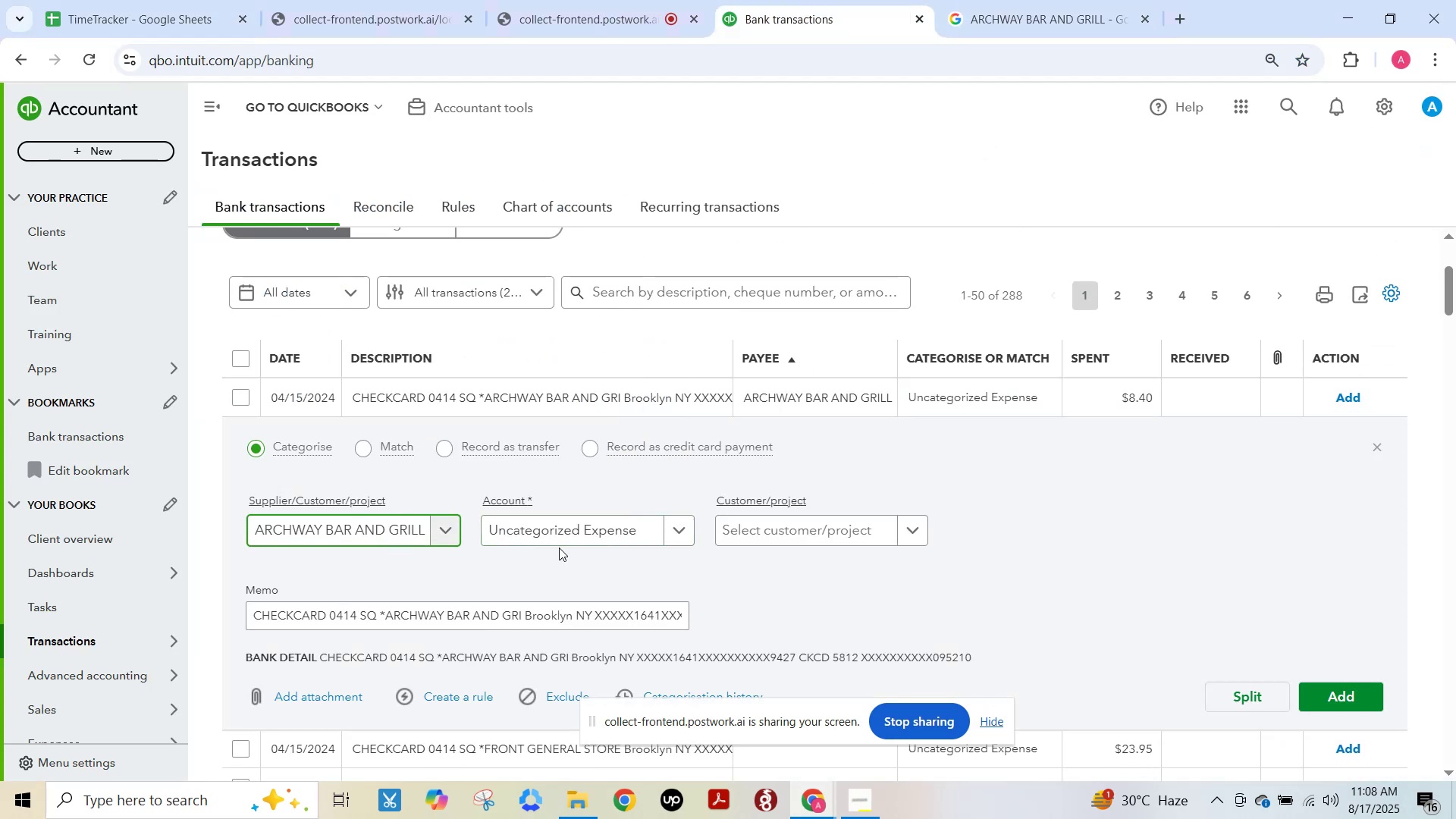 
left_click([563, 538])
 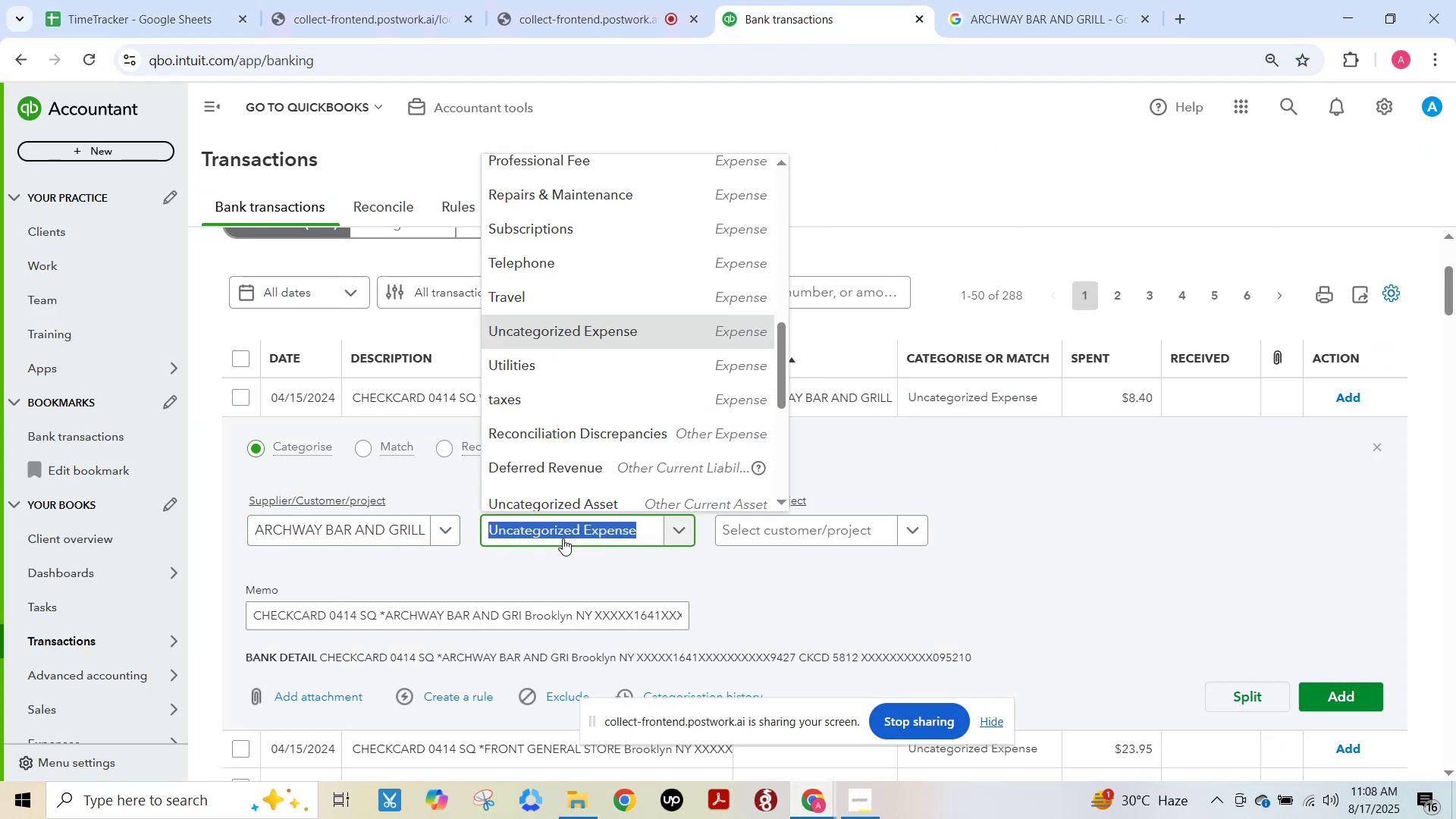 
type(mea)
 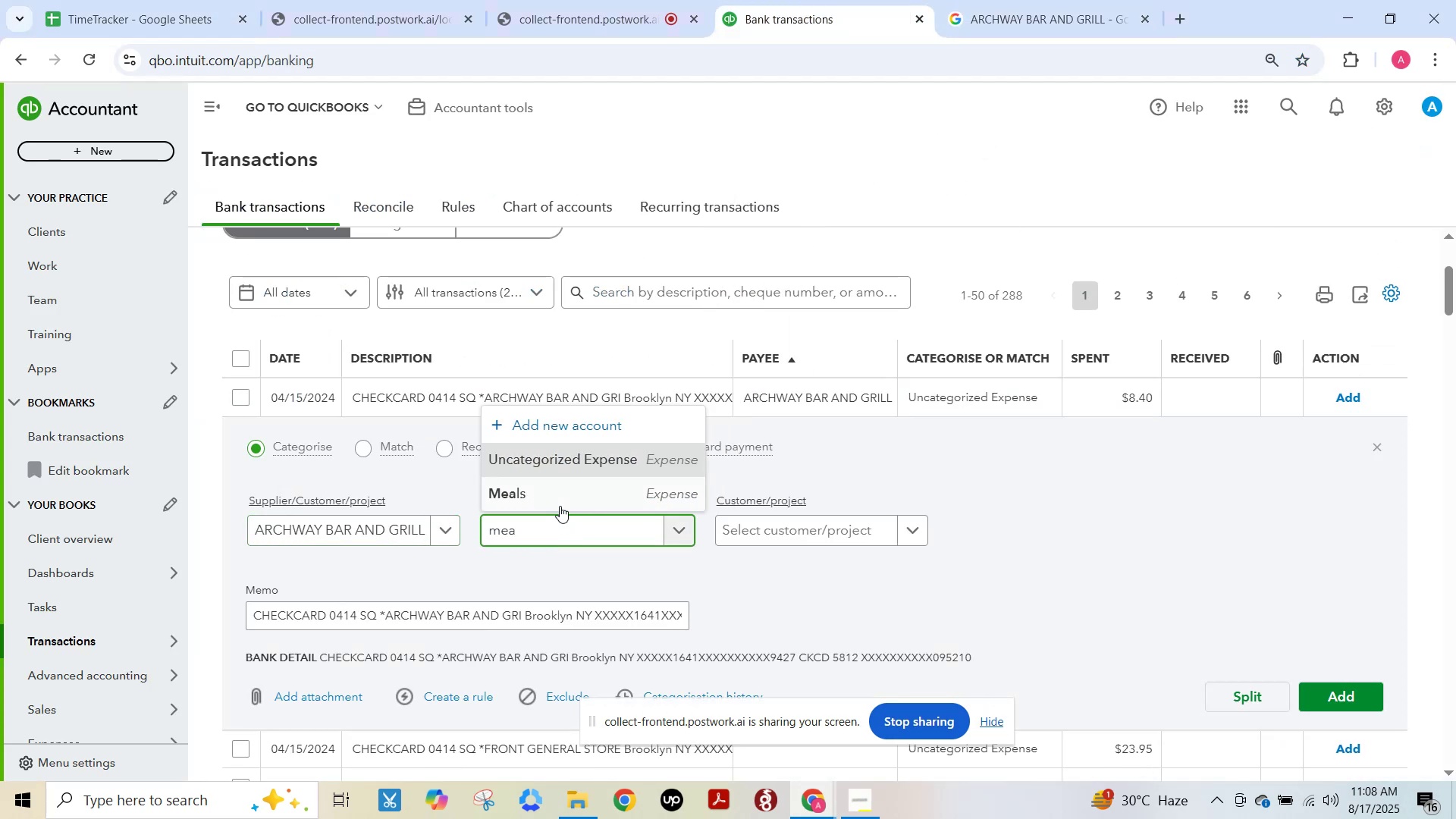 
left_click([558, 501])
 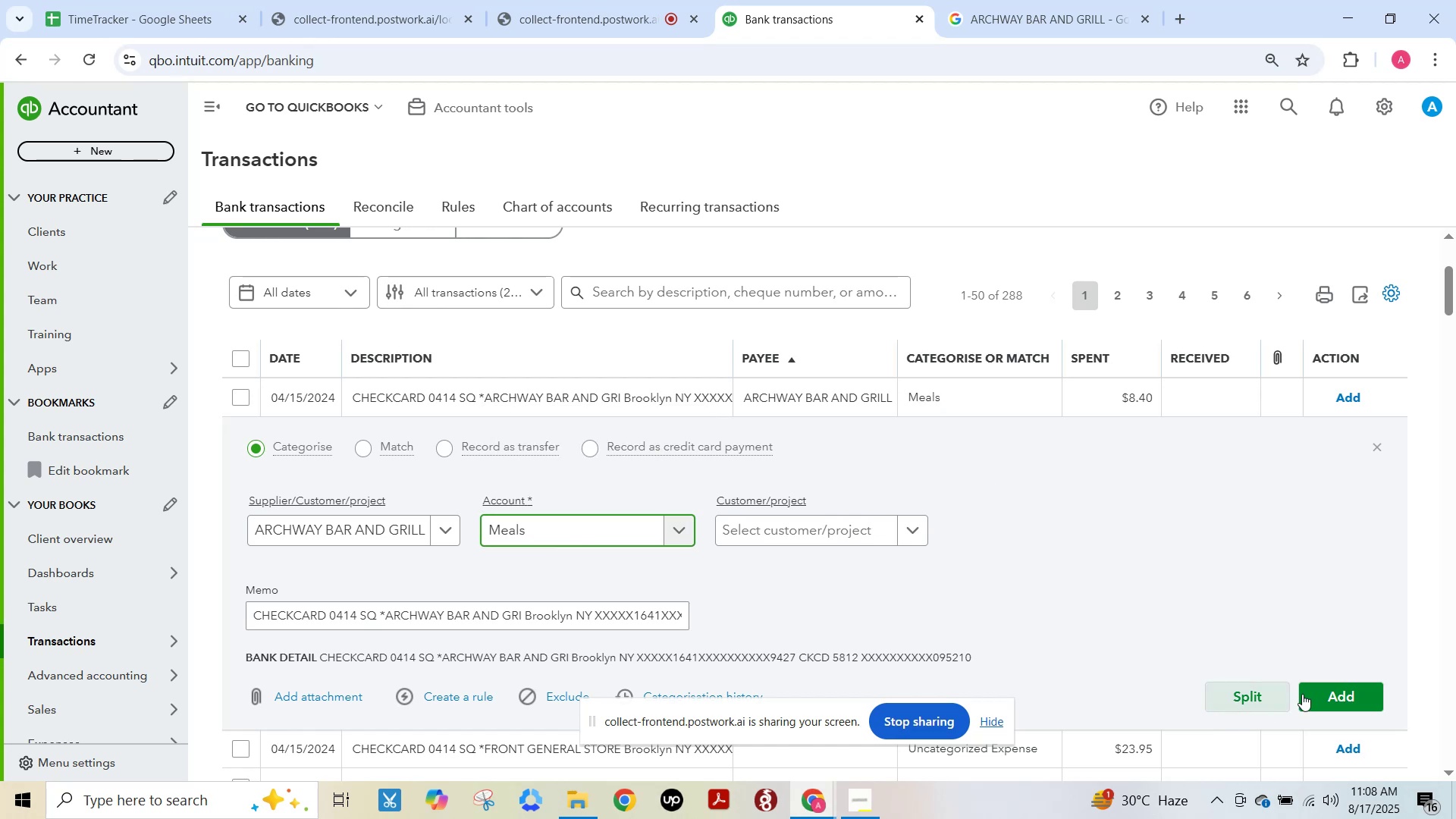 
left_click([1323, 692])
 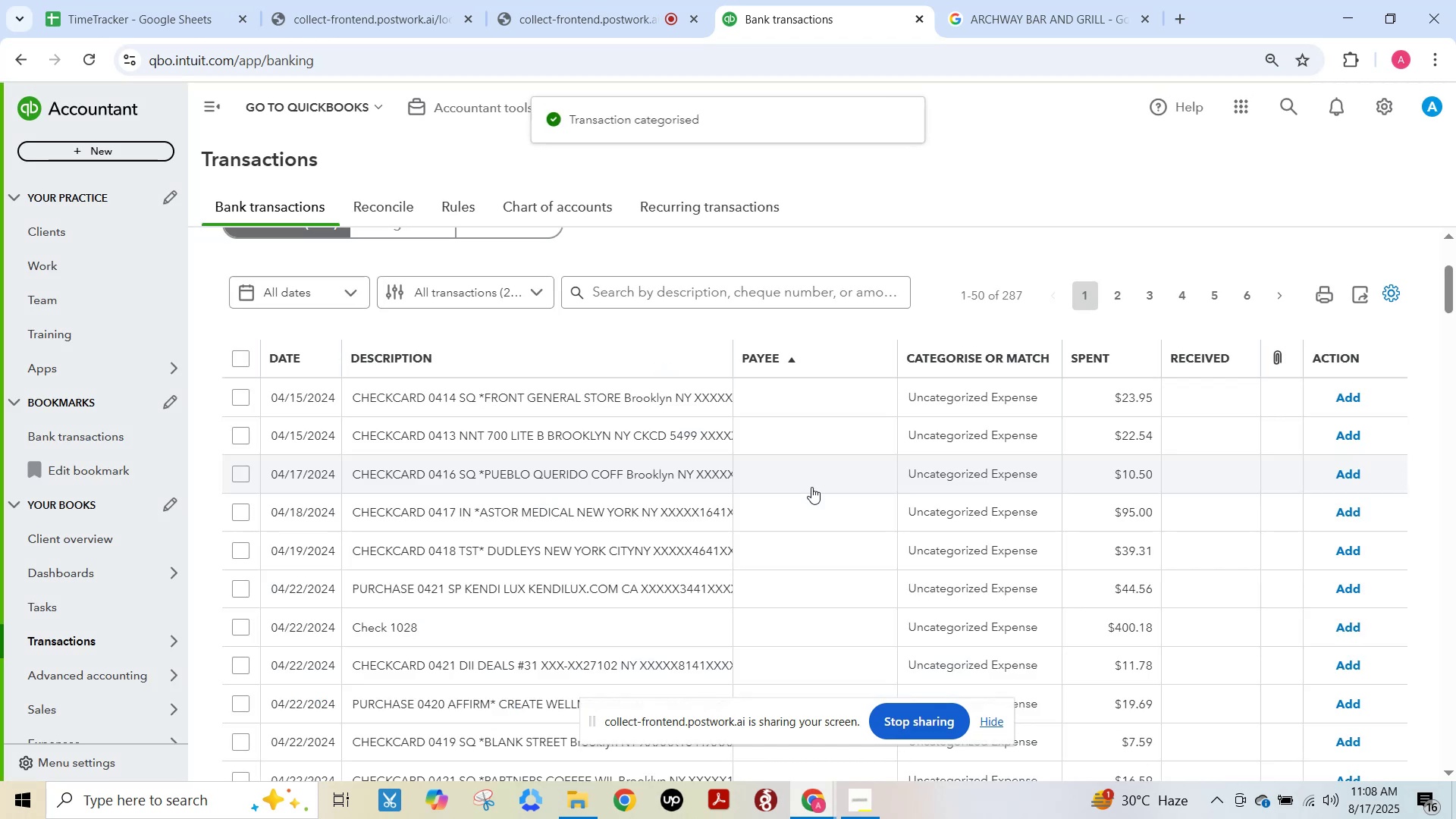 
left_click([589, 402])
 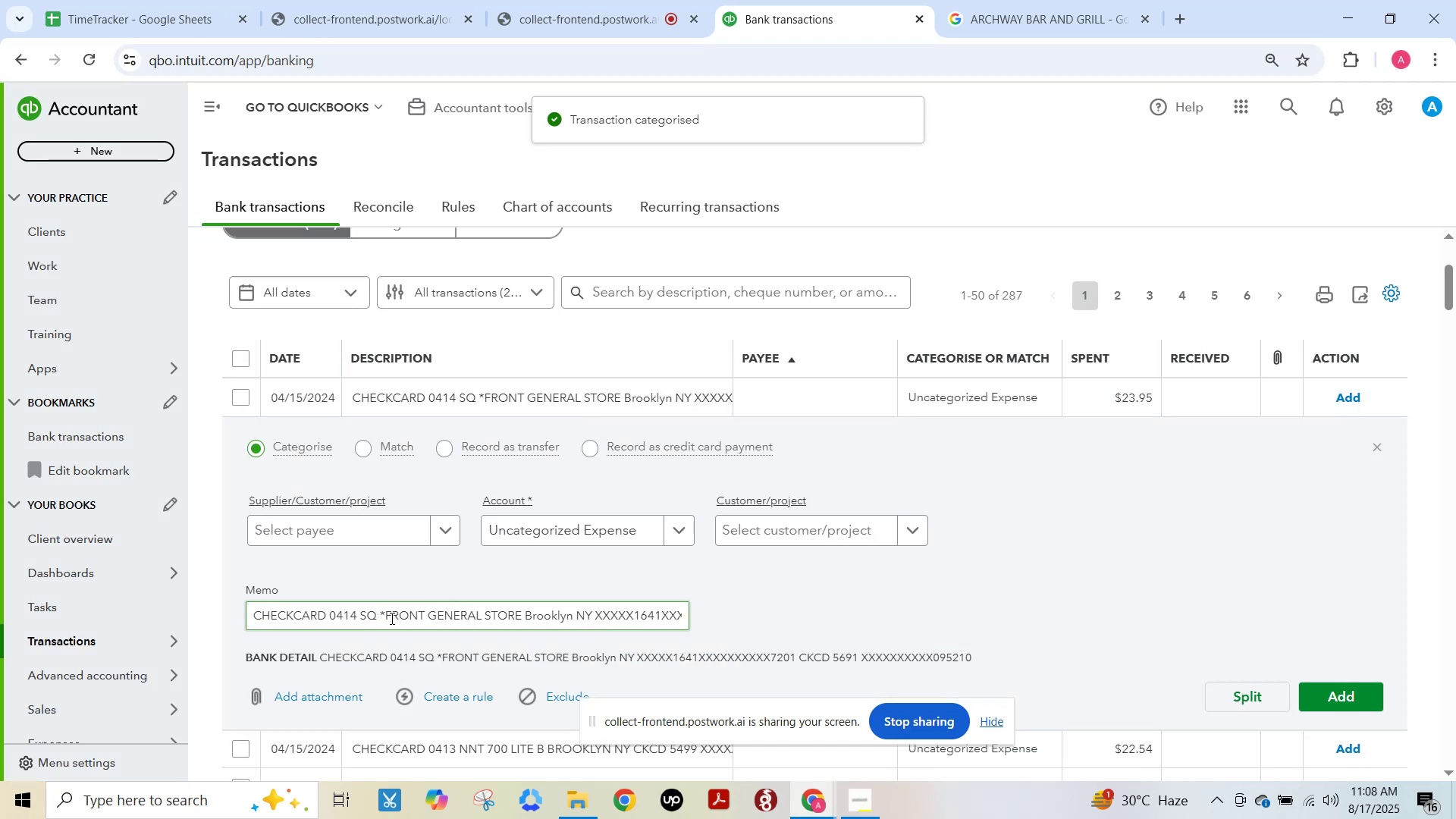 
left_click_drag(start_coordinate=[385, 613], to_coordinate=[525, 626])
 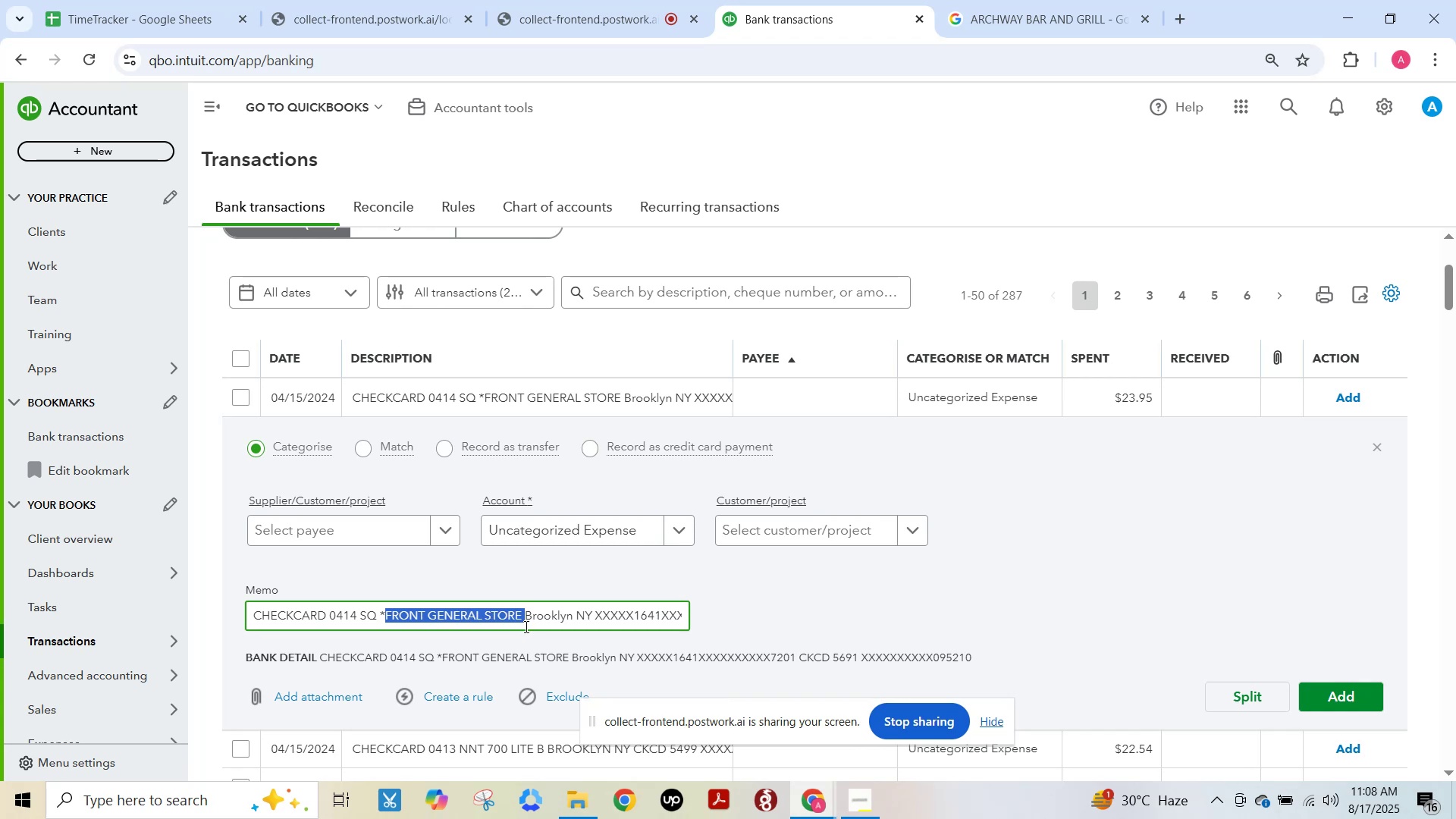 
key(Control+C)
 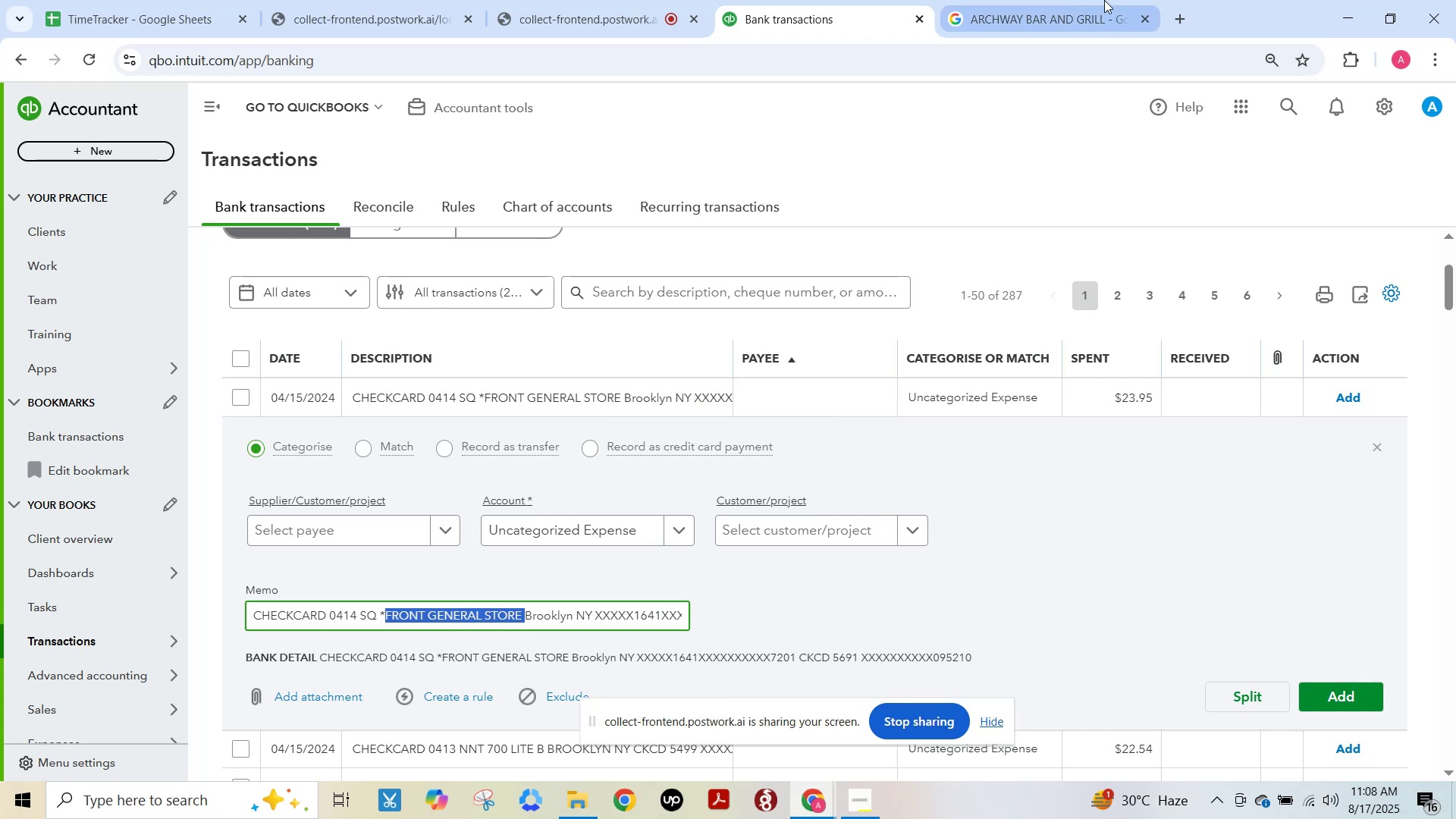 
left_click([1097, 0])
 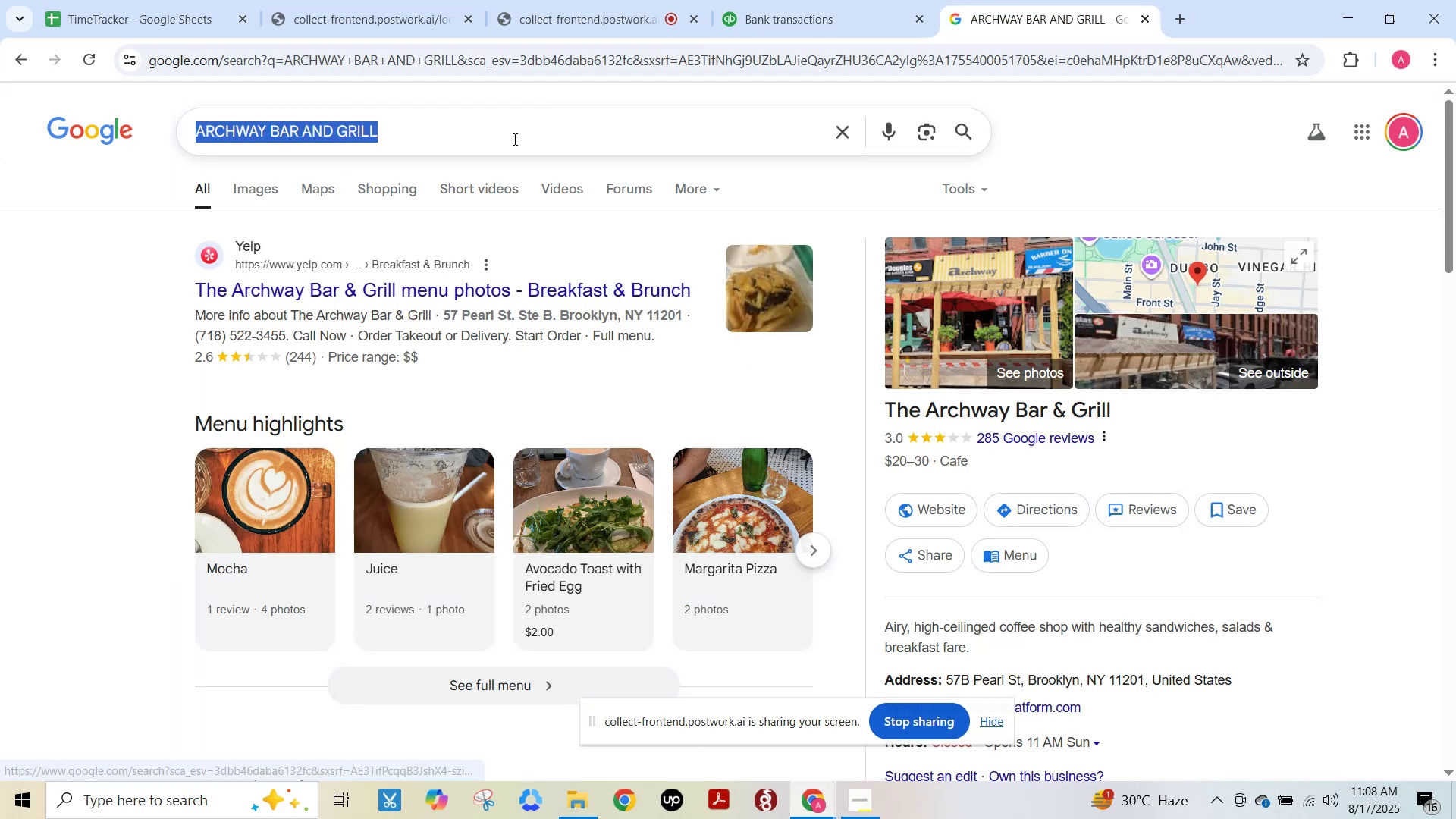 
left_click([513, 138])
 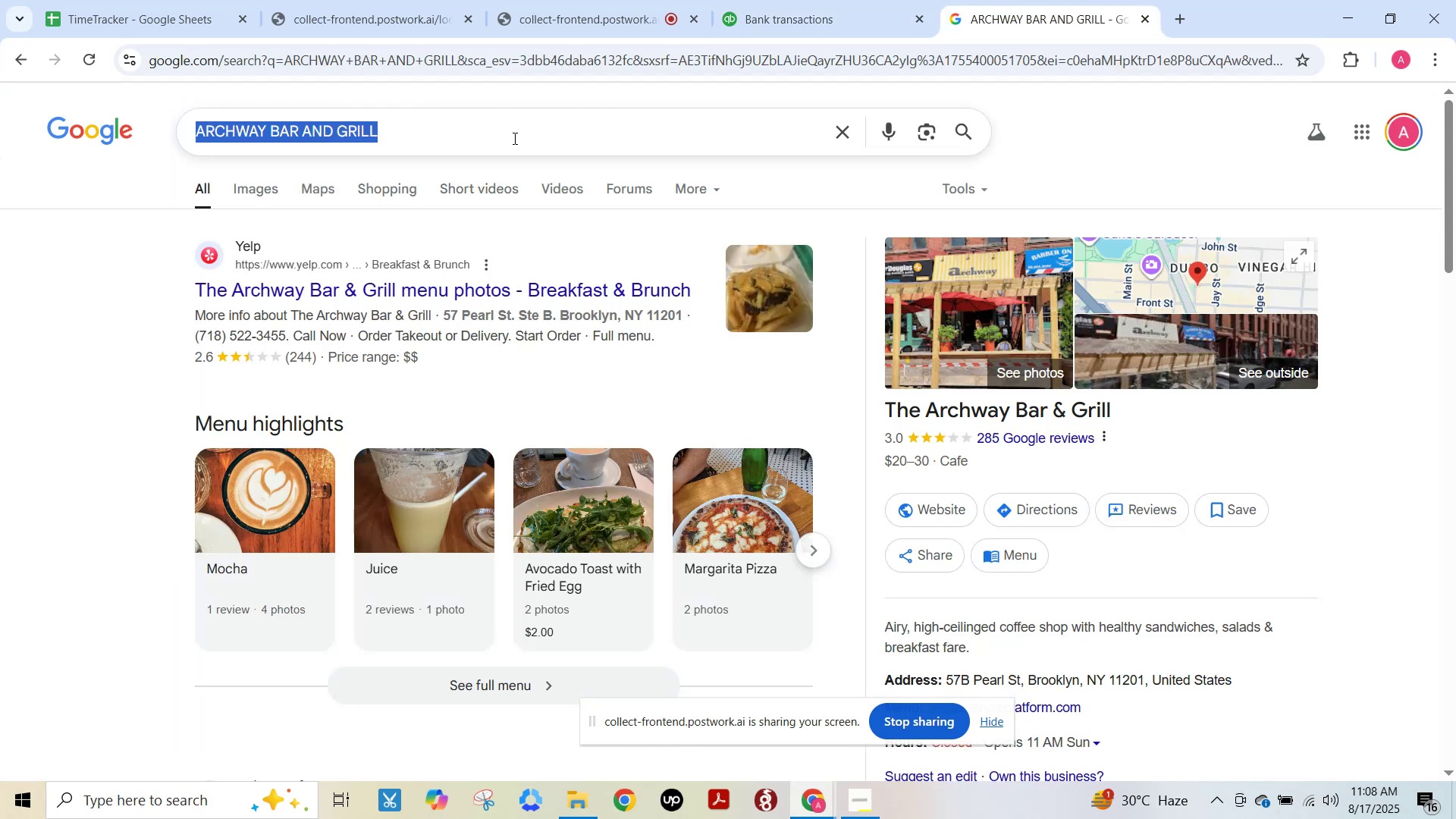 
key(Control+ControlLeft)
 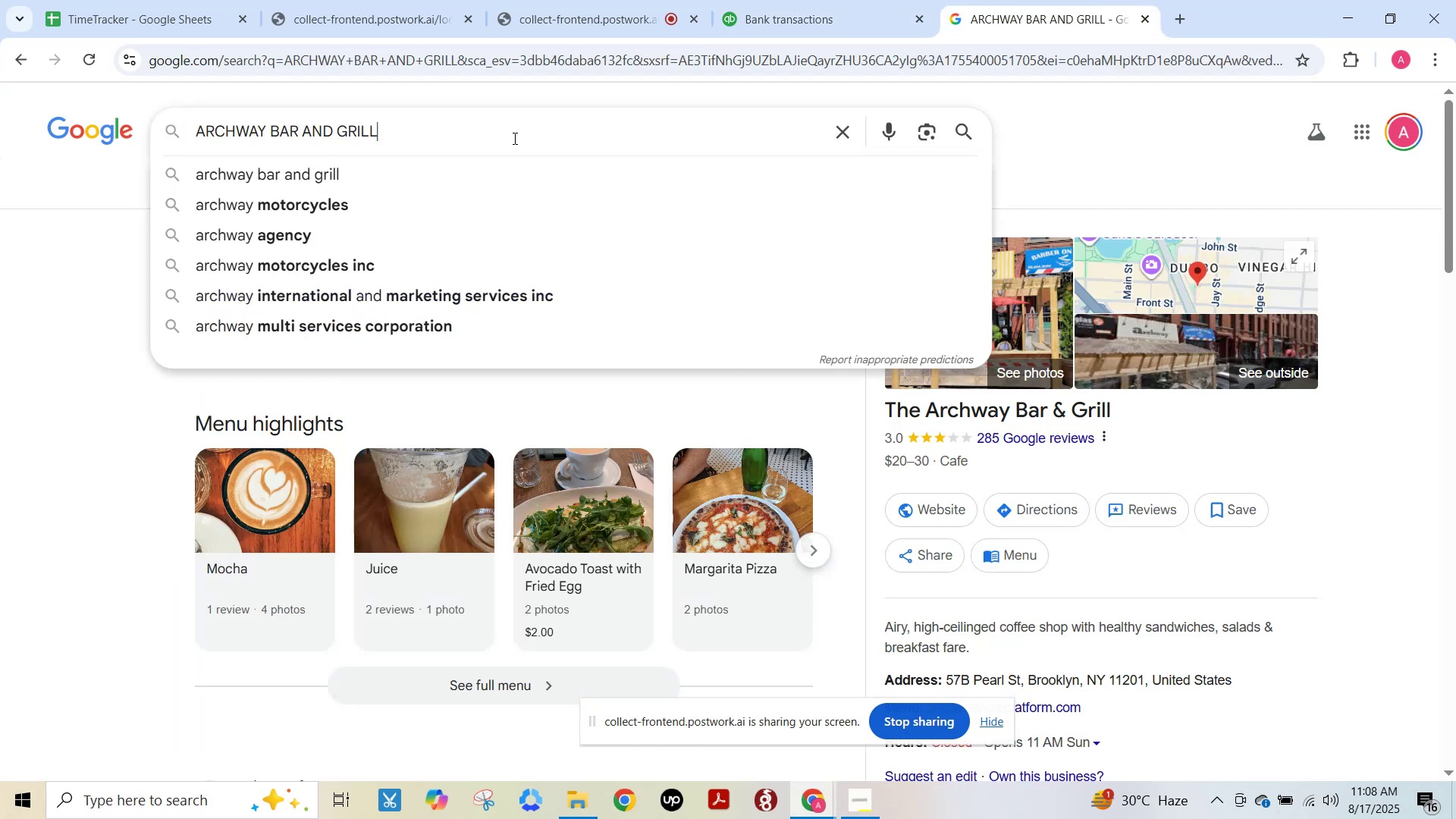 
key(Control+A)
 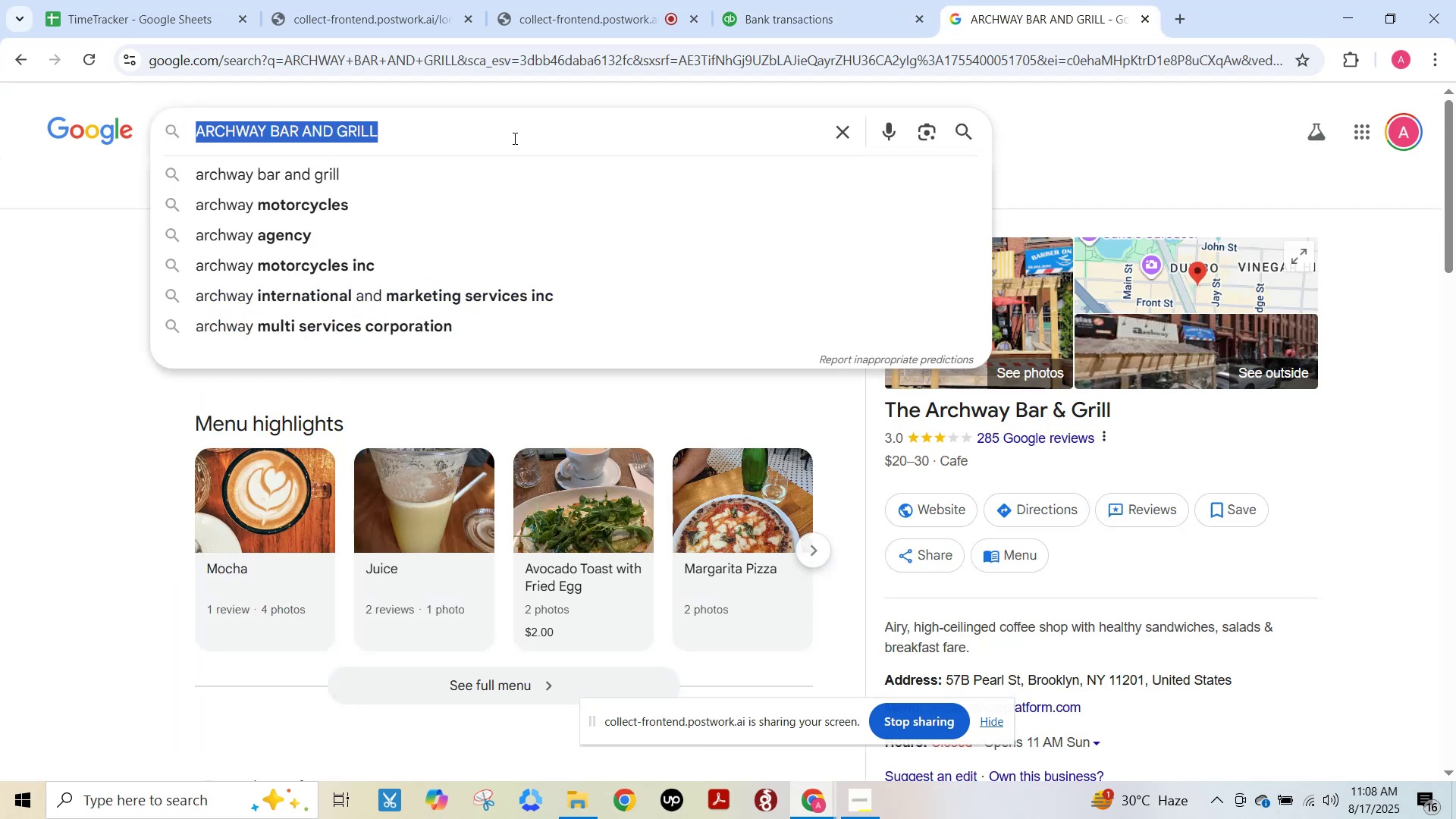 
key(Control+V)
 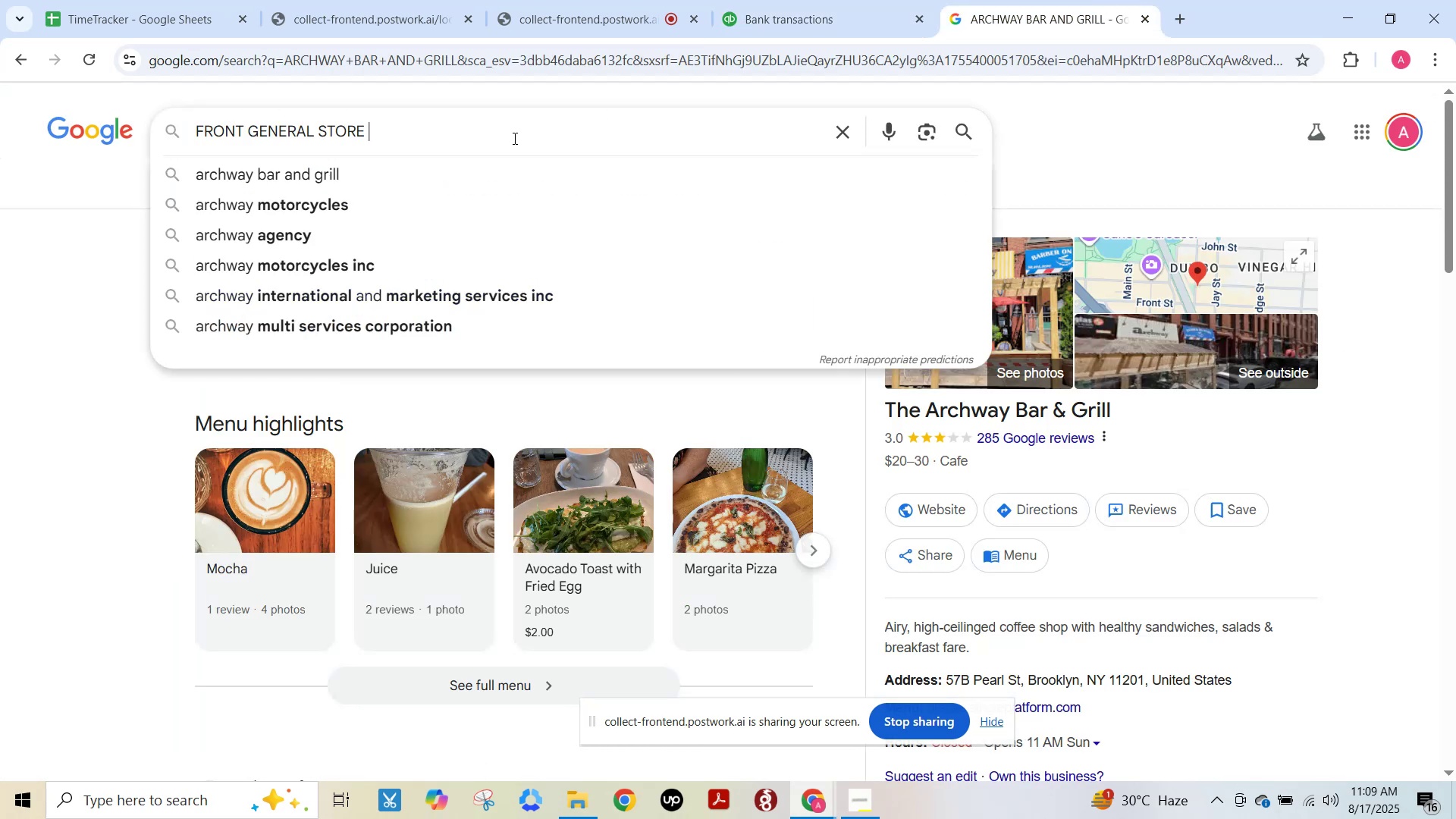 
key(NumpadEnter)
 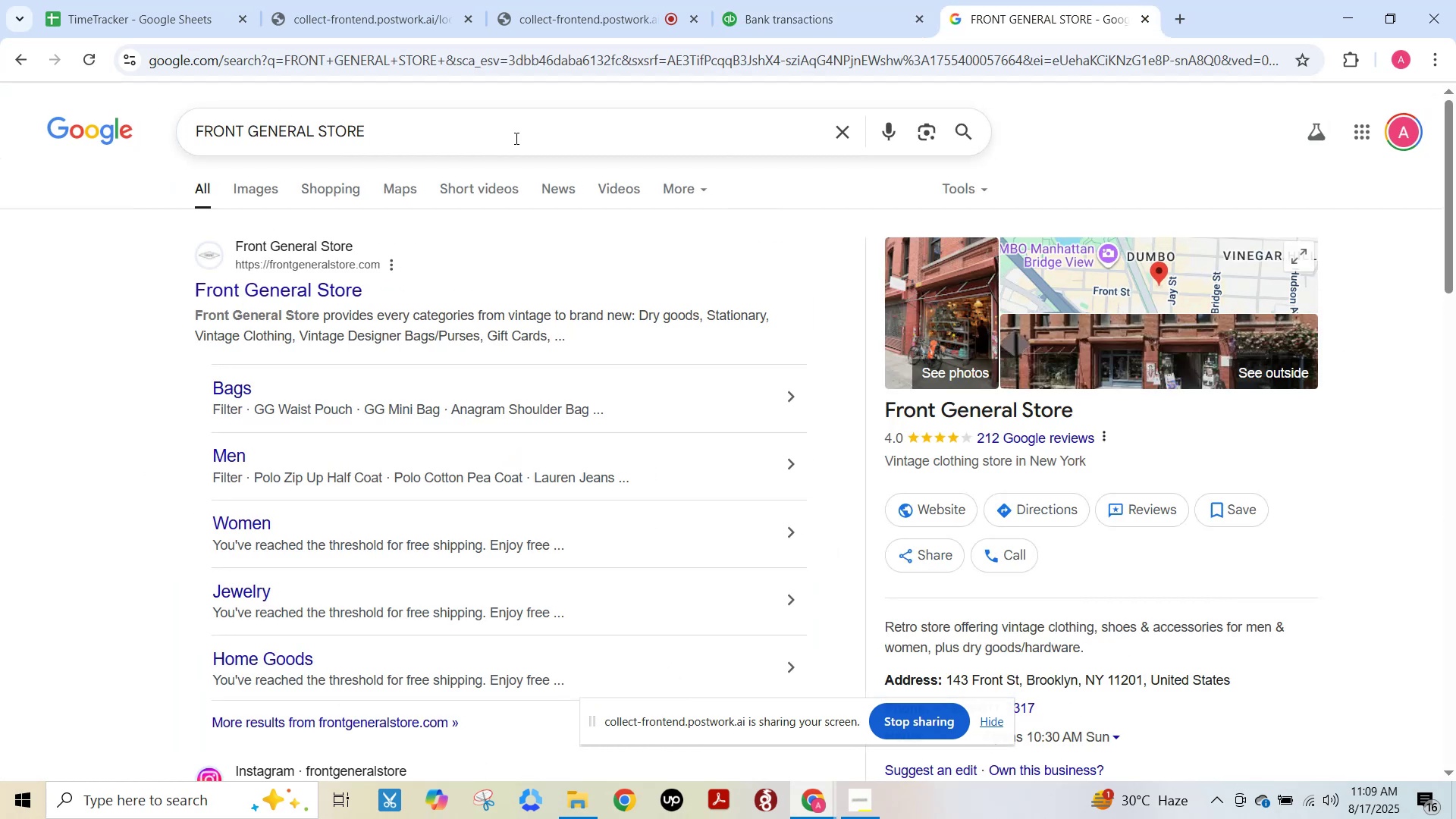 
wait(5.39)
 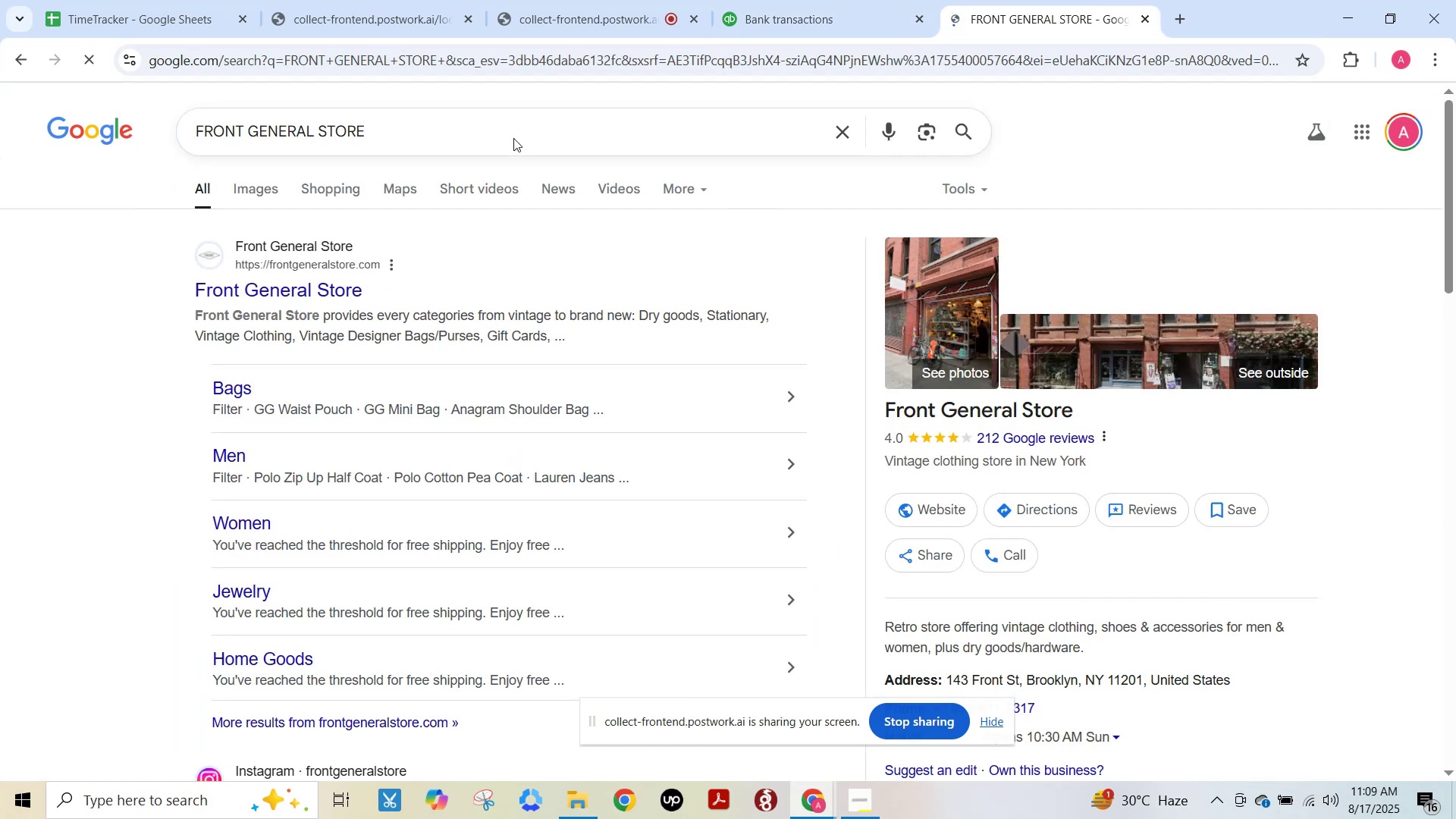 
scroll: coordinate [1339, 499], scroll_direction: down, amount: 3.0
 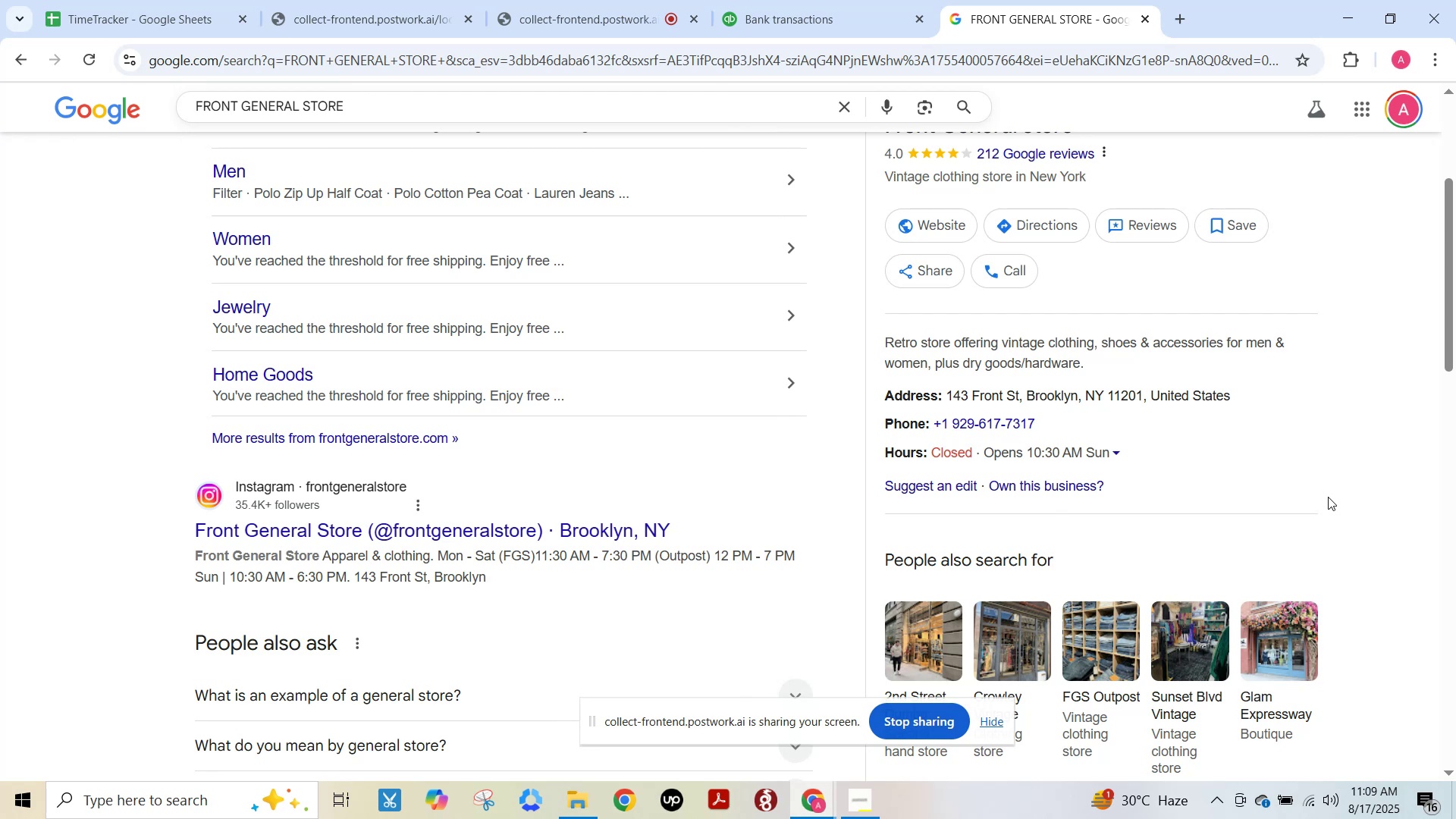 
left_click([822, 0])
 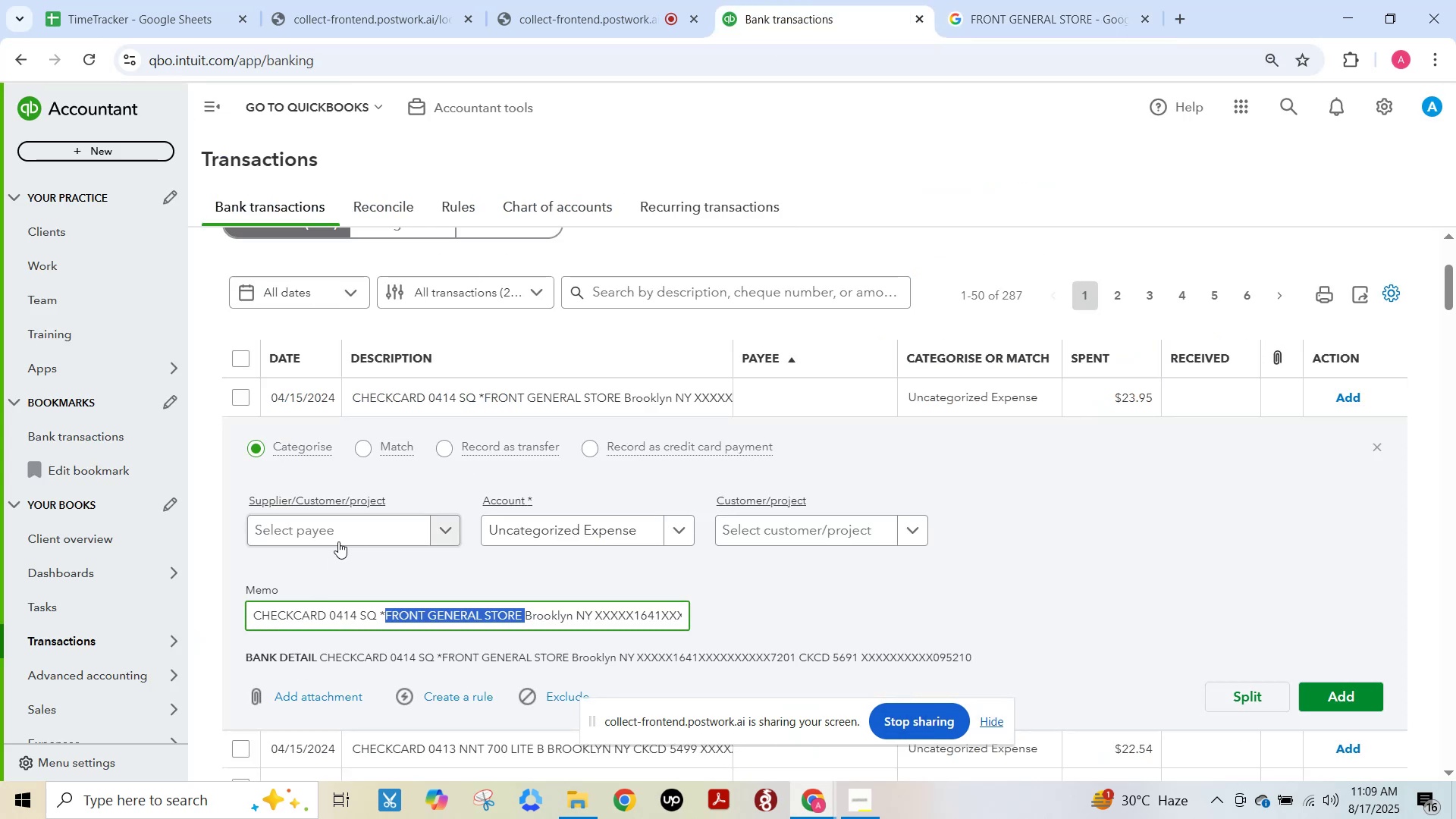 
left_click([340, 527])
 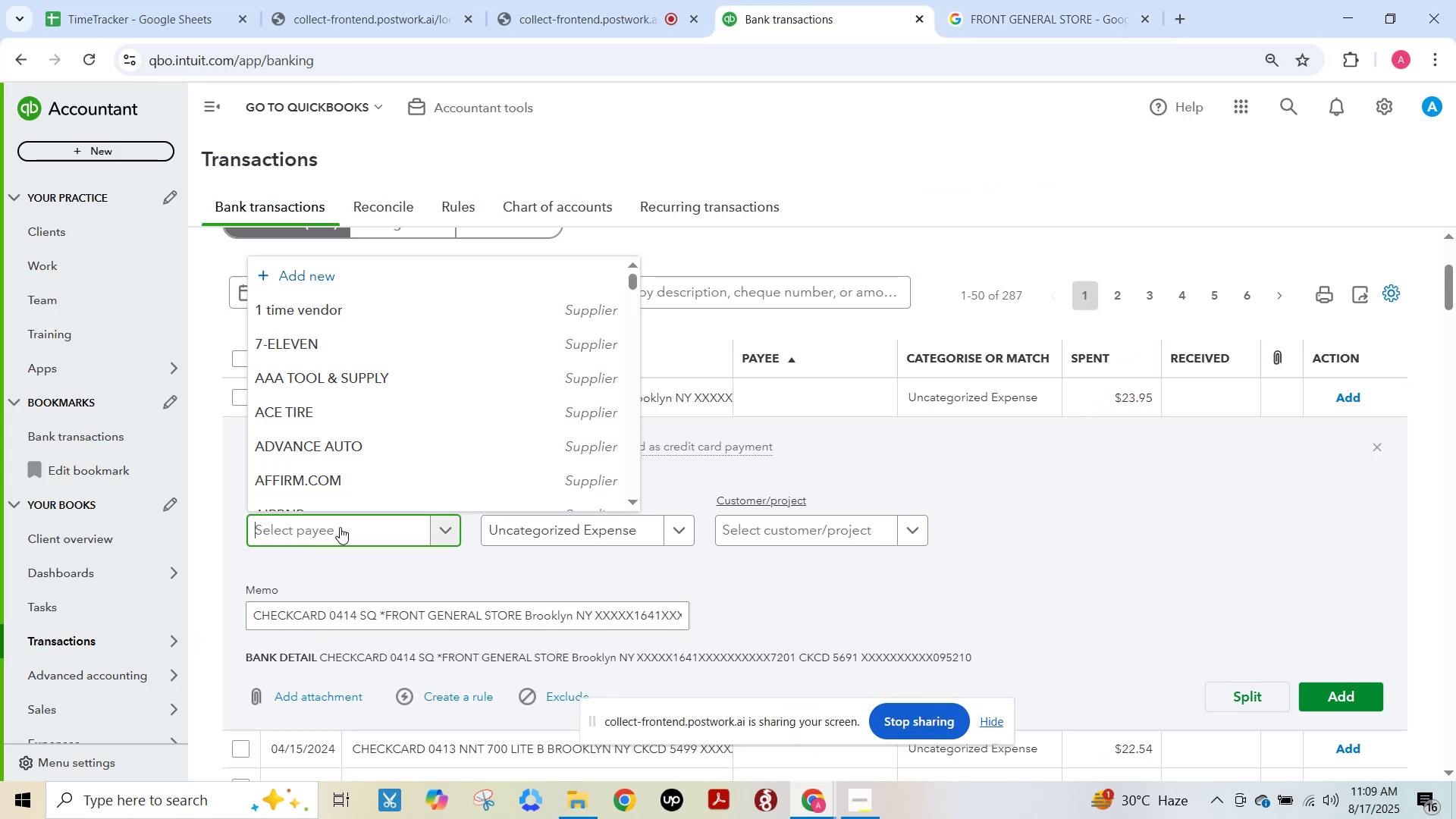 
key(Control+V)
 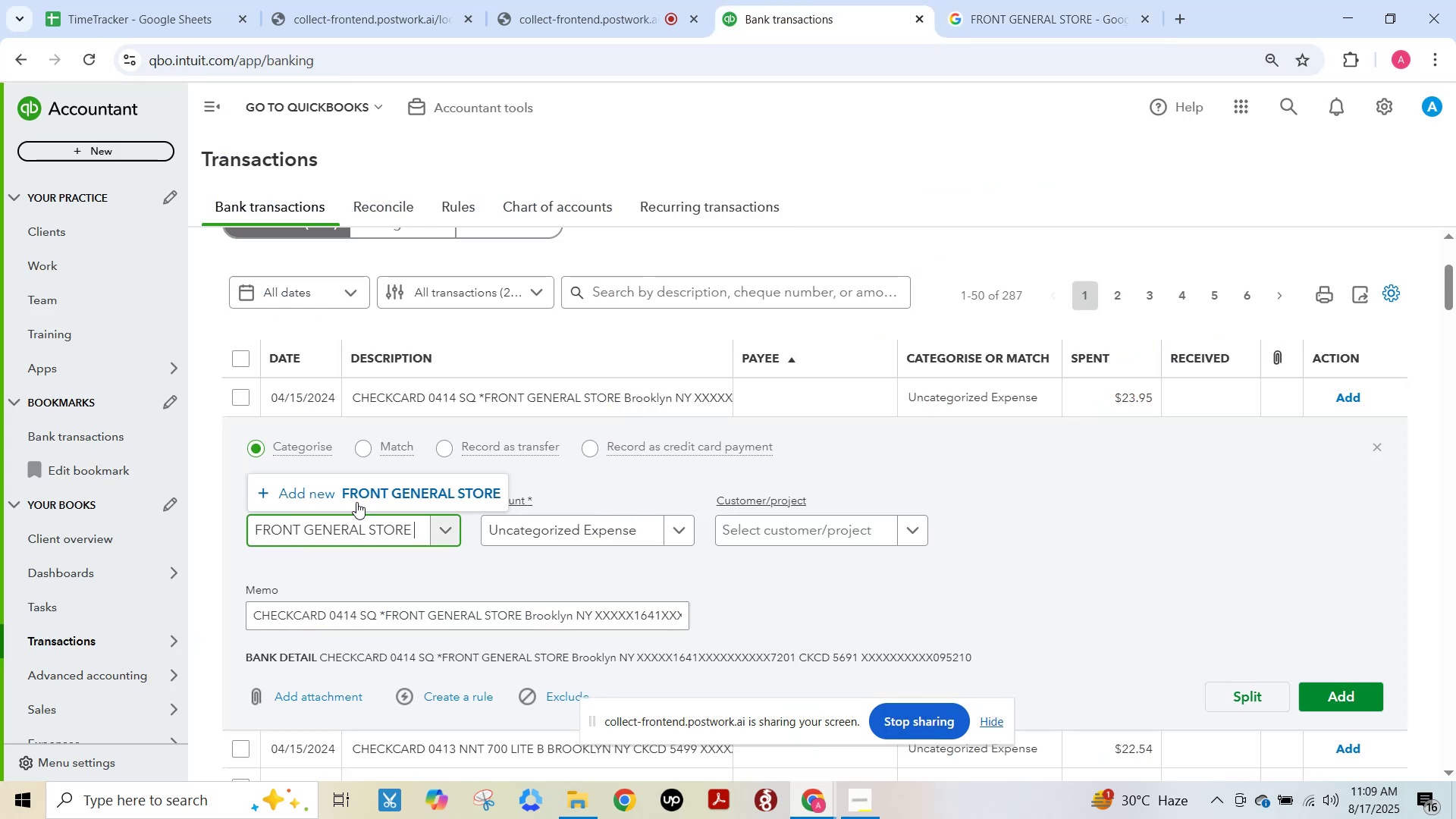 
left_click([370, 487])
 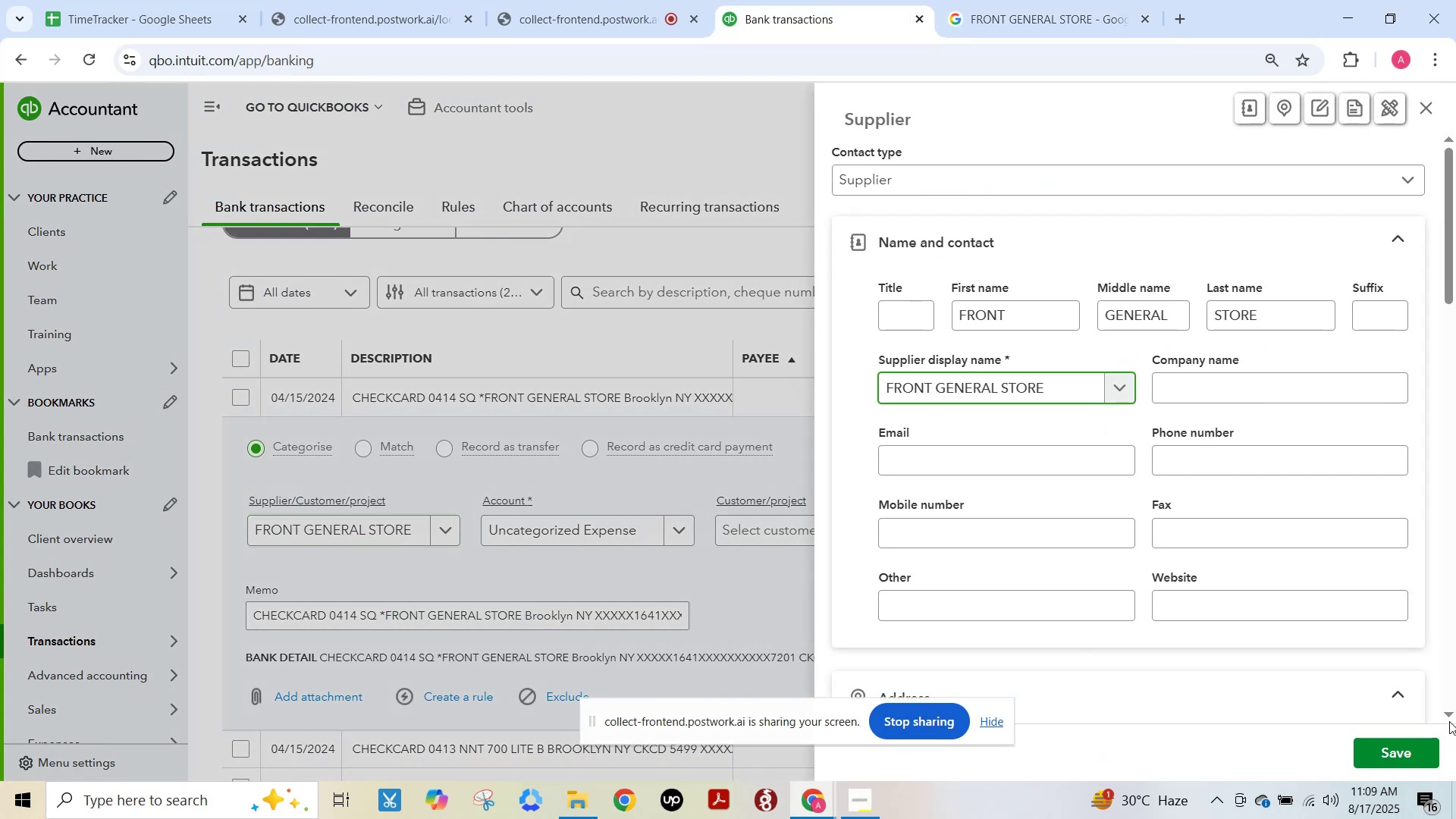 
left_click([1401, 748])
 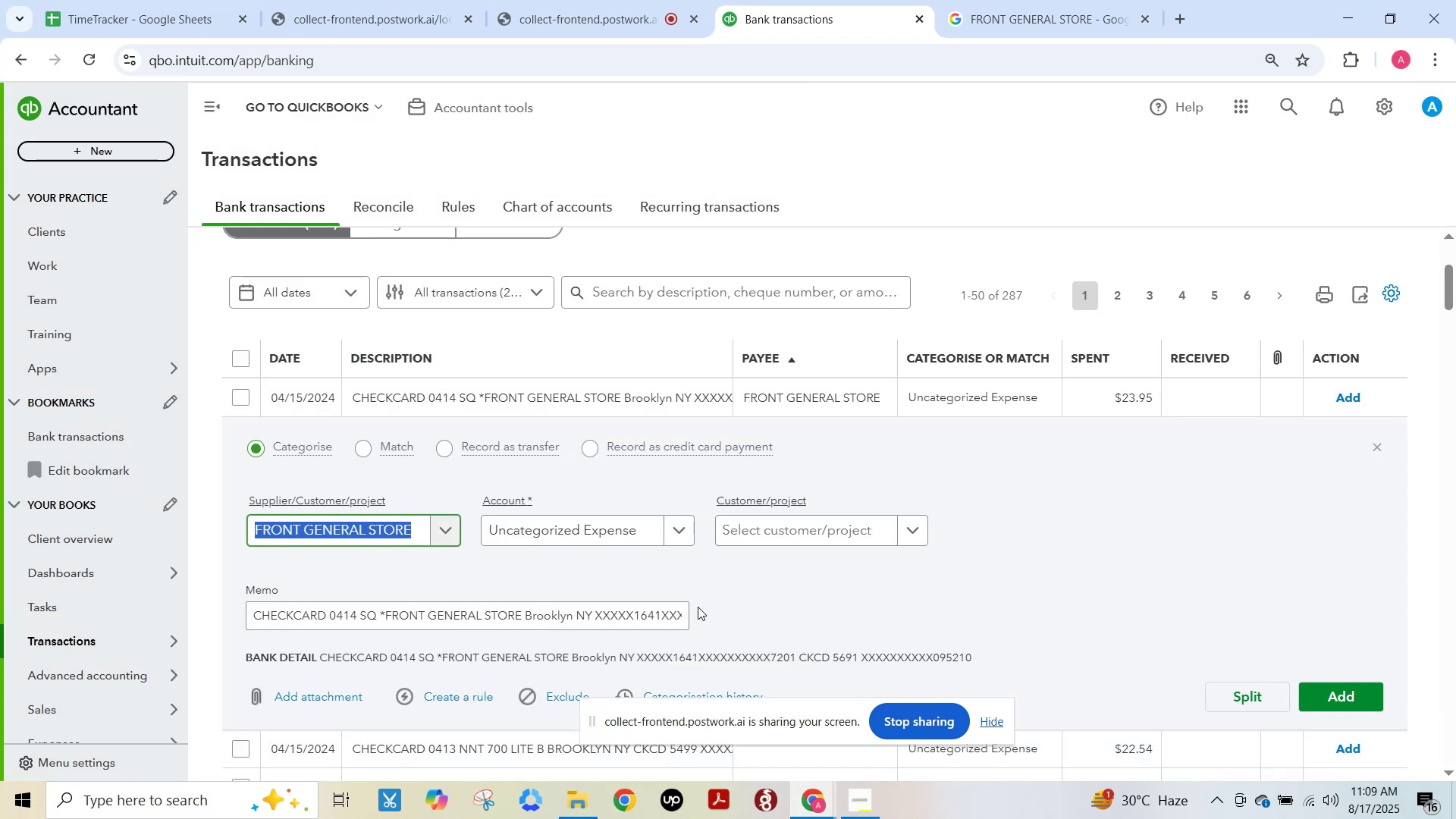 
left_click([595, 541])
 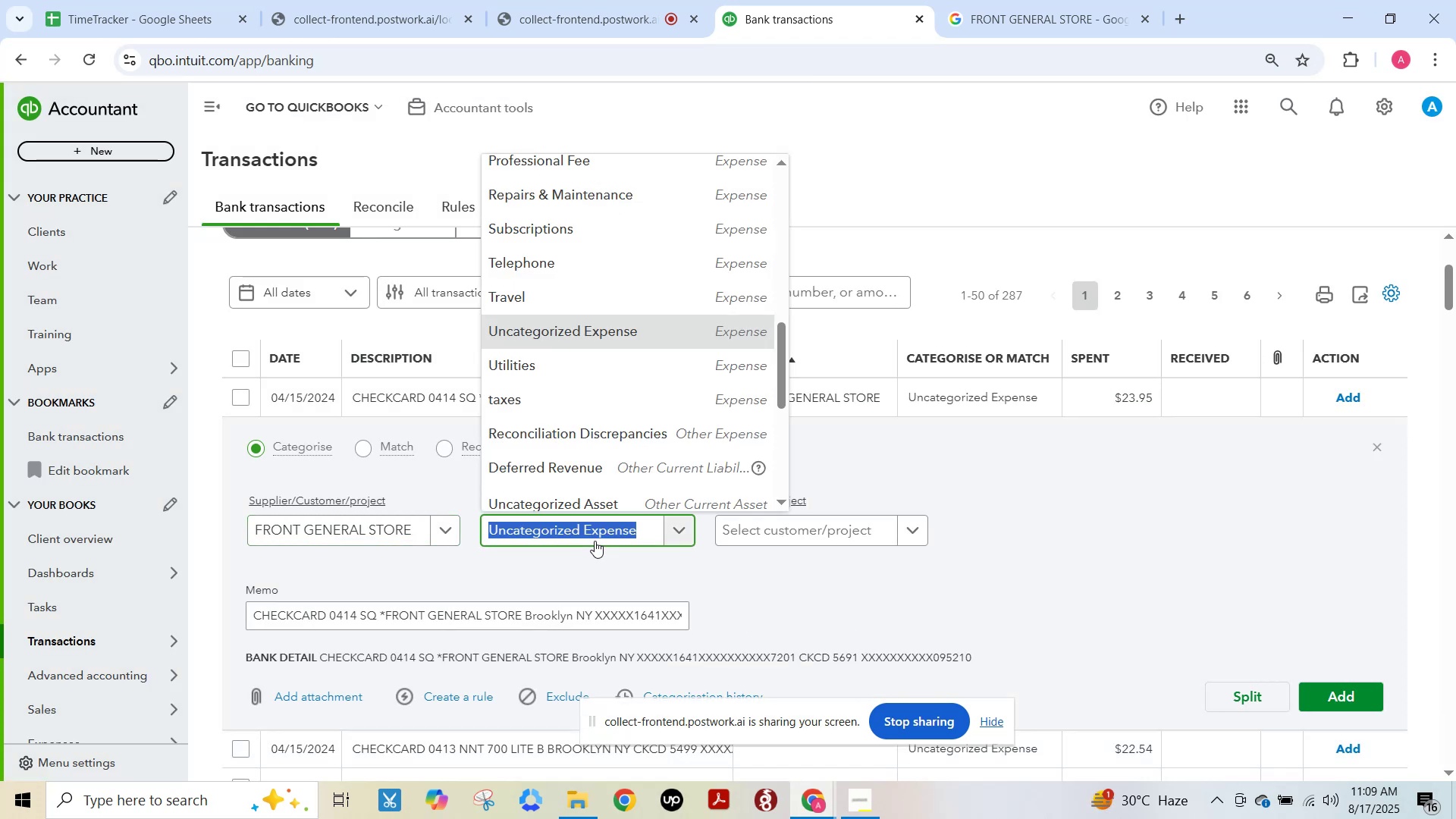 
type(clo)
 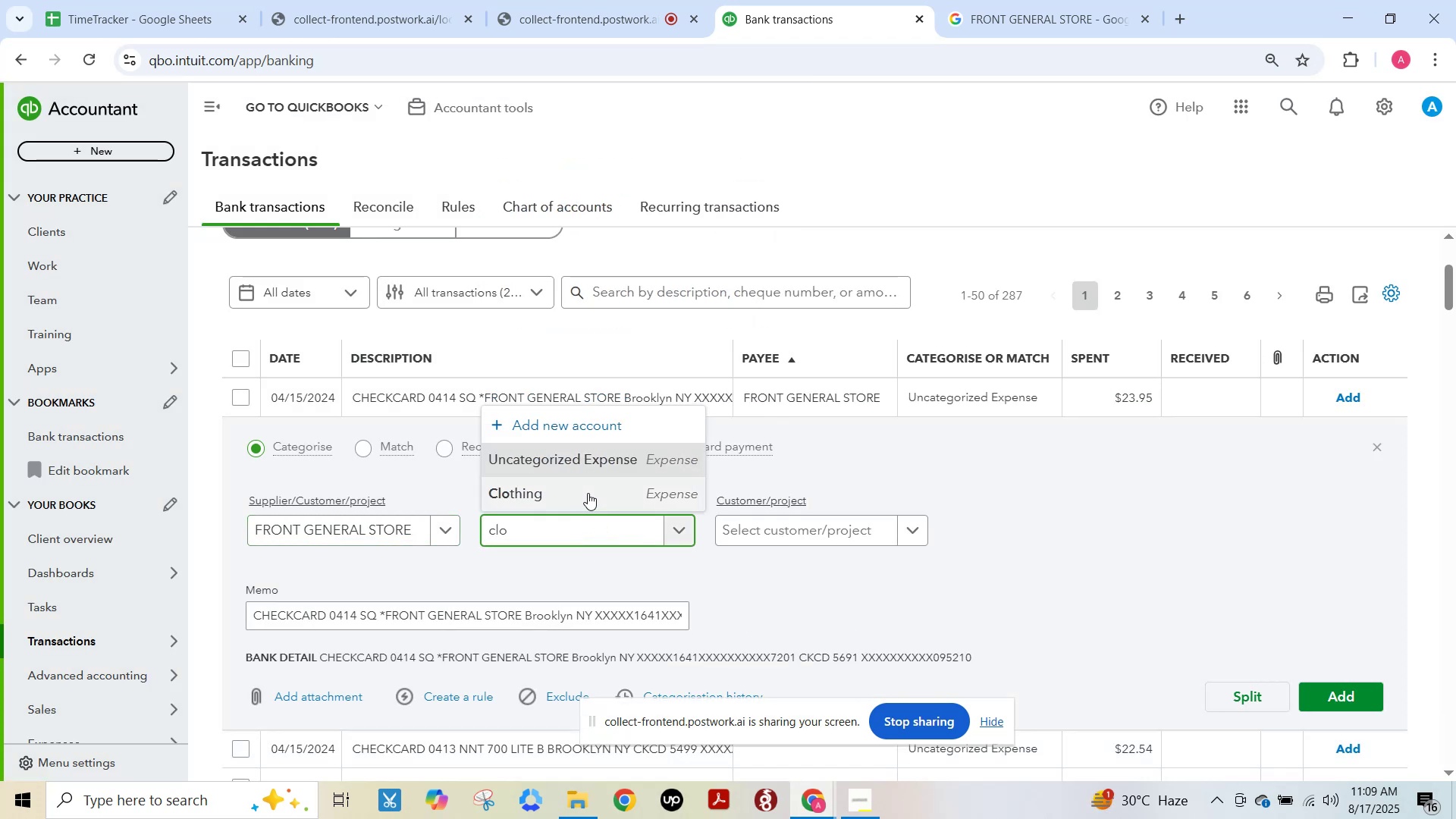 
left_click([587, 492])
 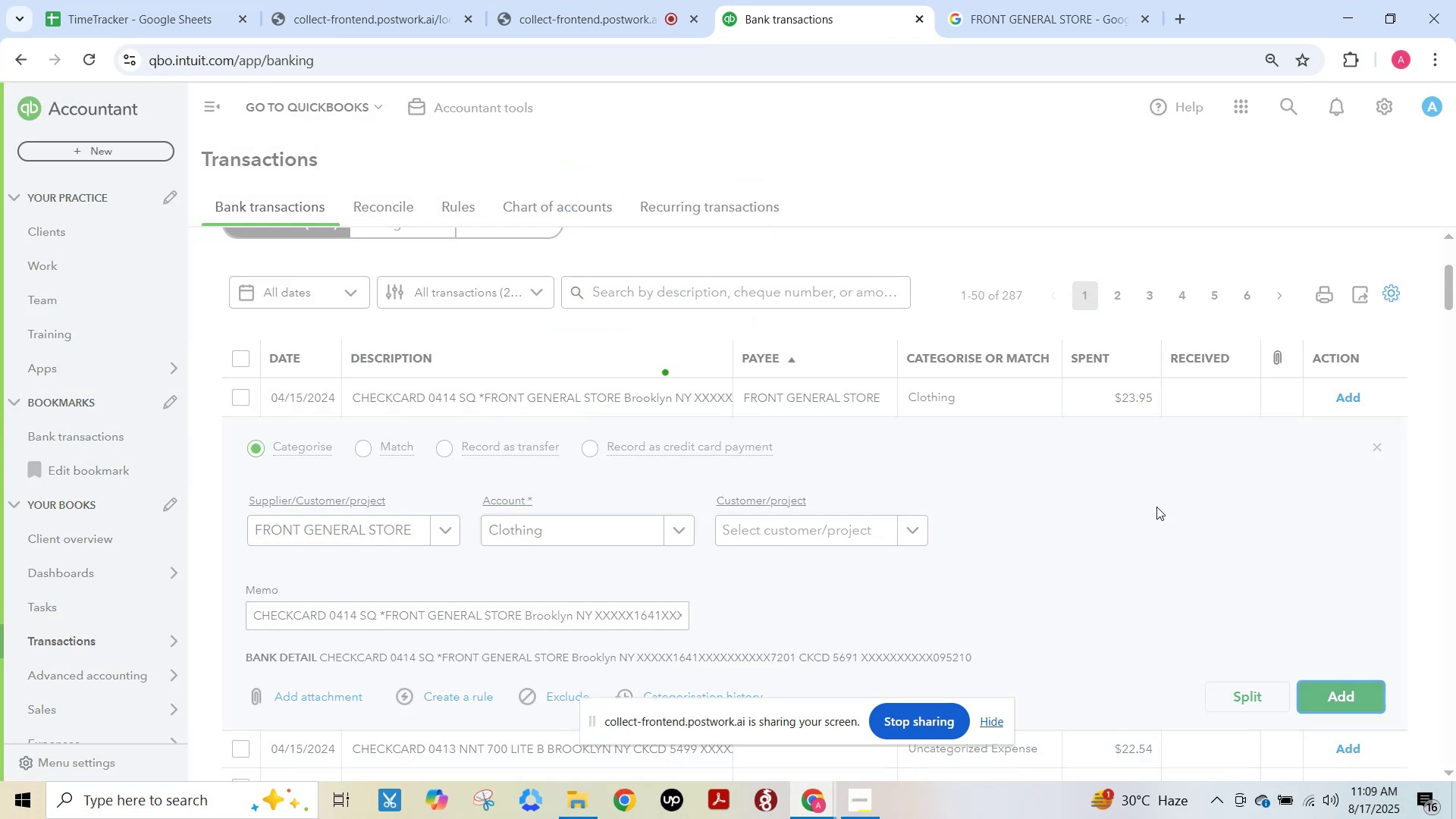 
left_click([576, 0])
 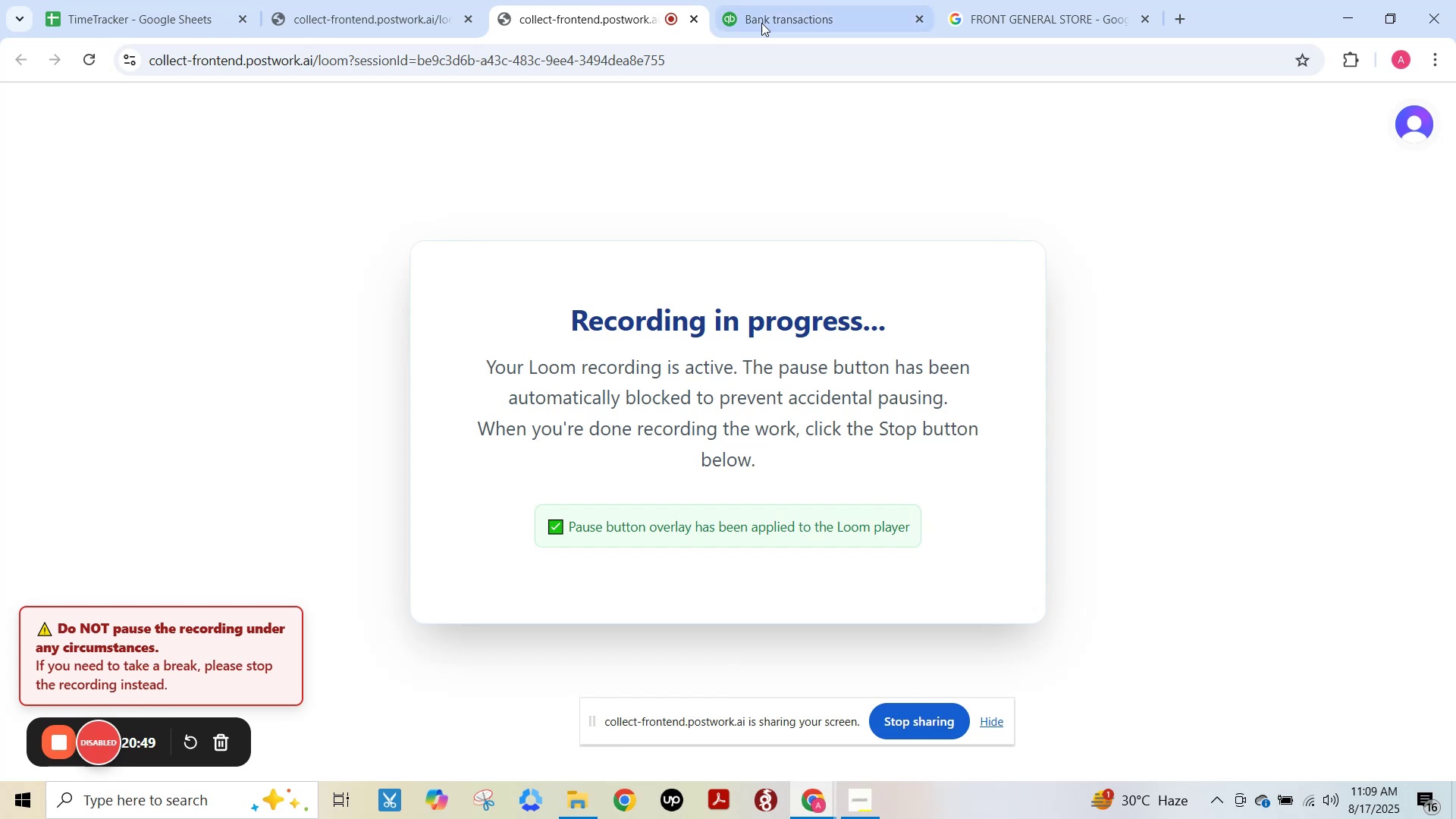 
left_click([781, 19])
 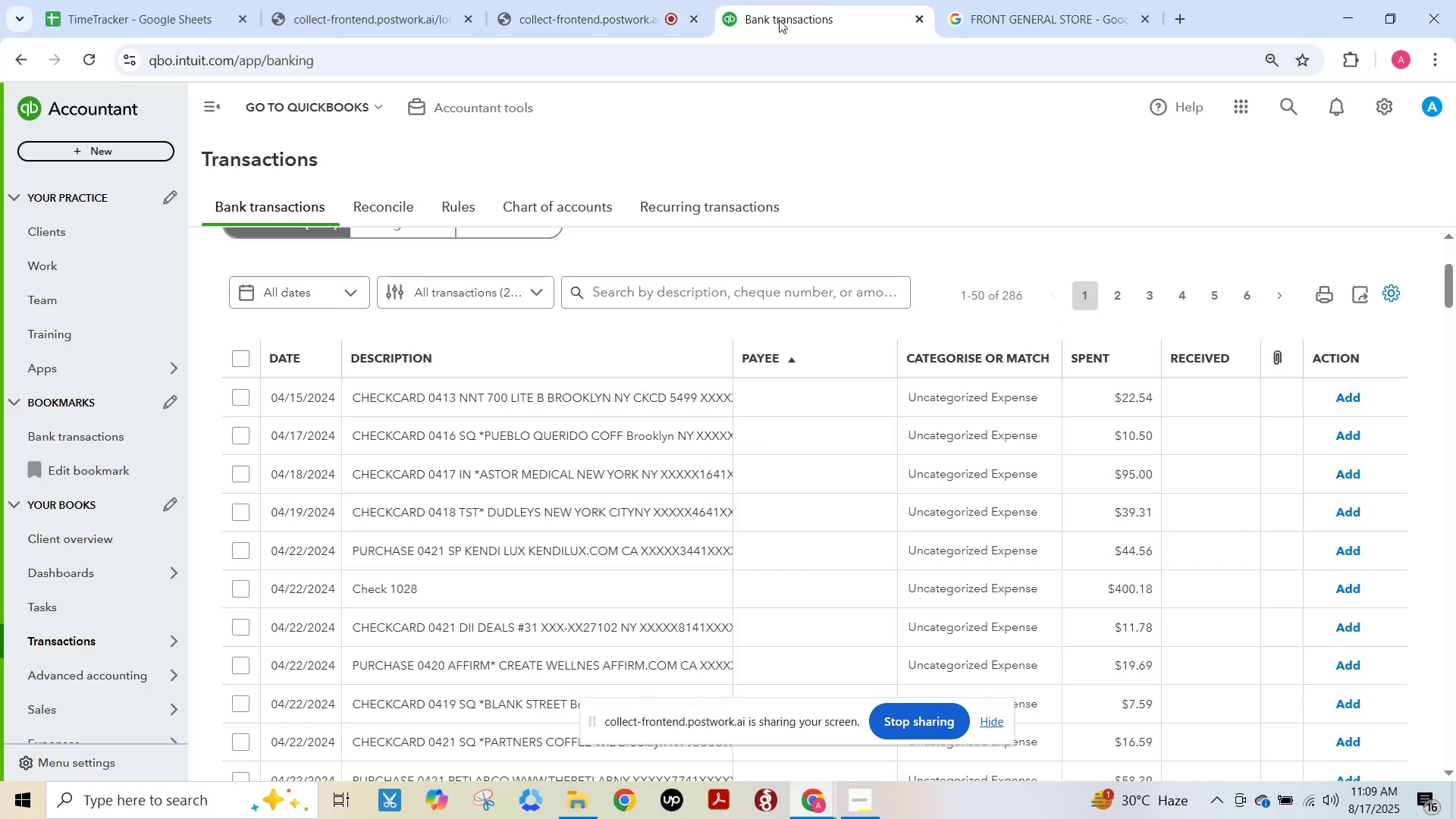 
wait(10.85)
 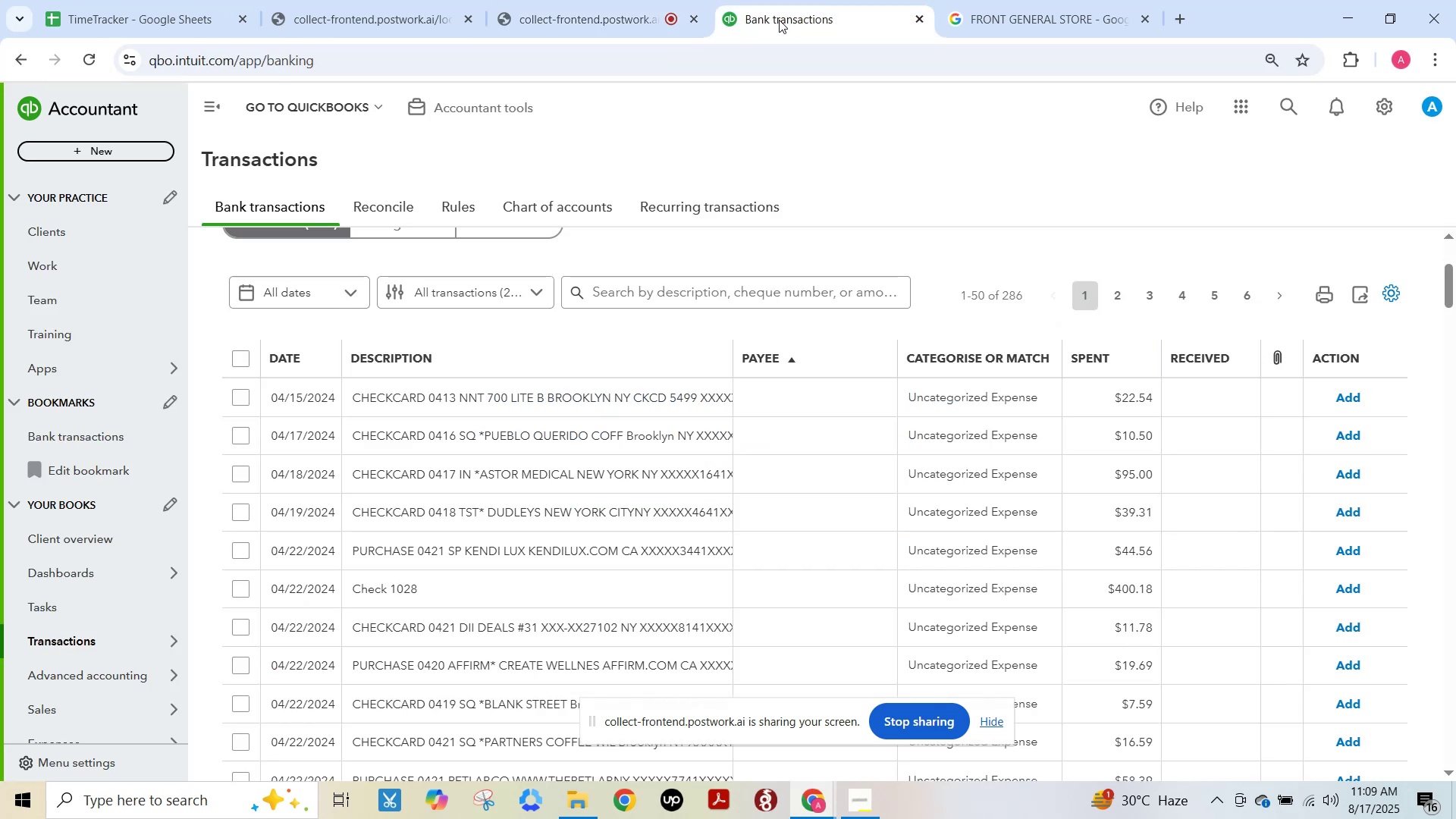 
left_click([631, 404])
 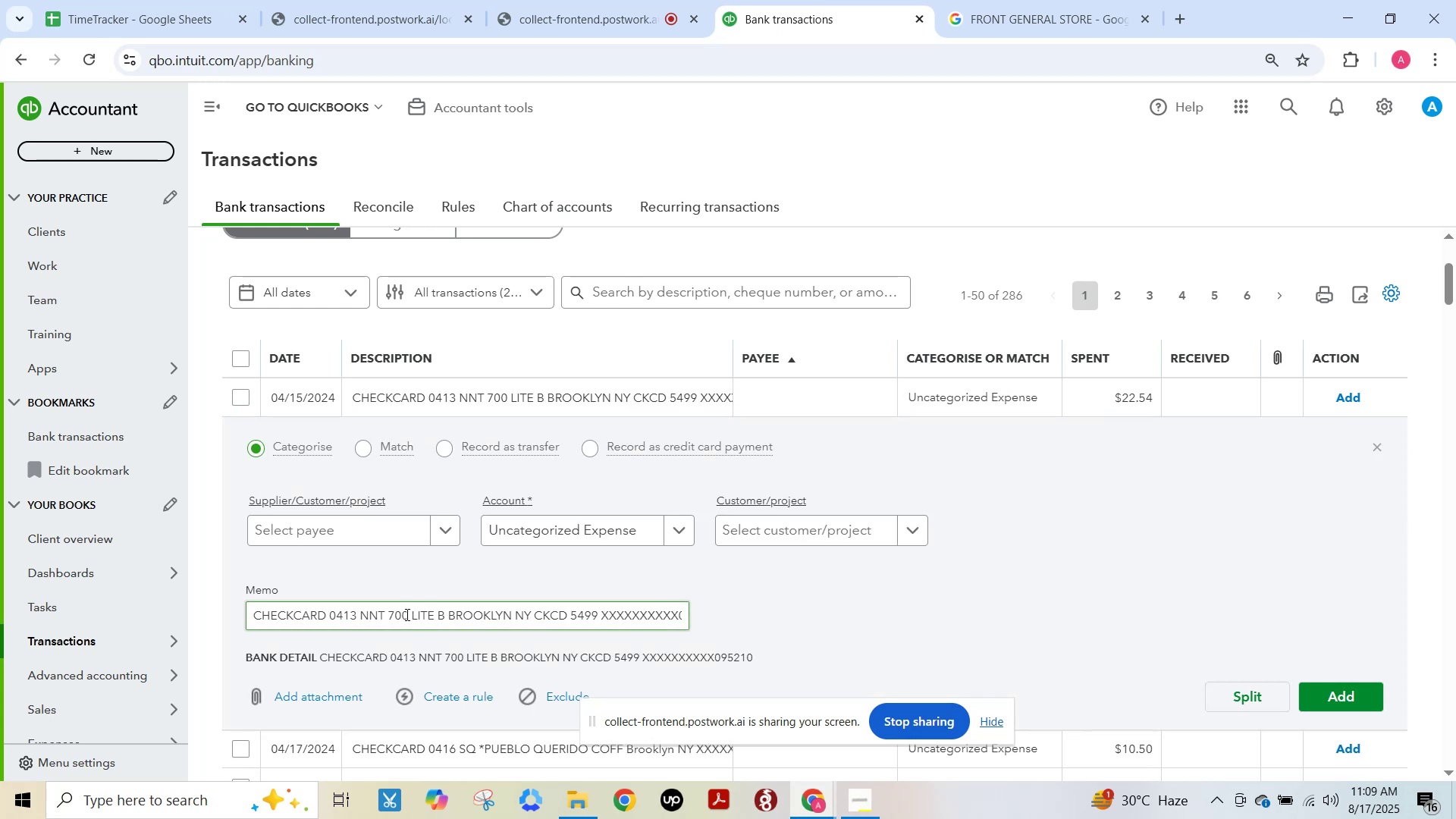 
left_click_drag(start_coordinate=[411, 615], to_coordinate=[512, 618])
 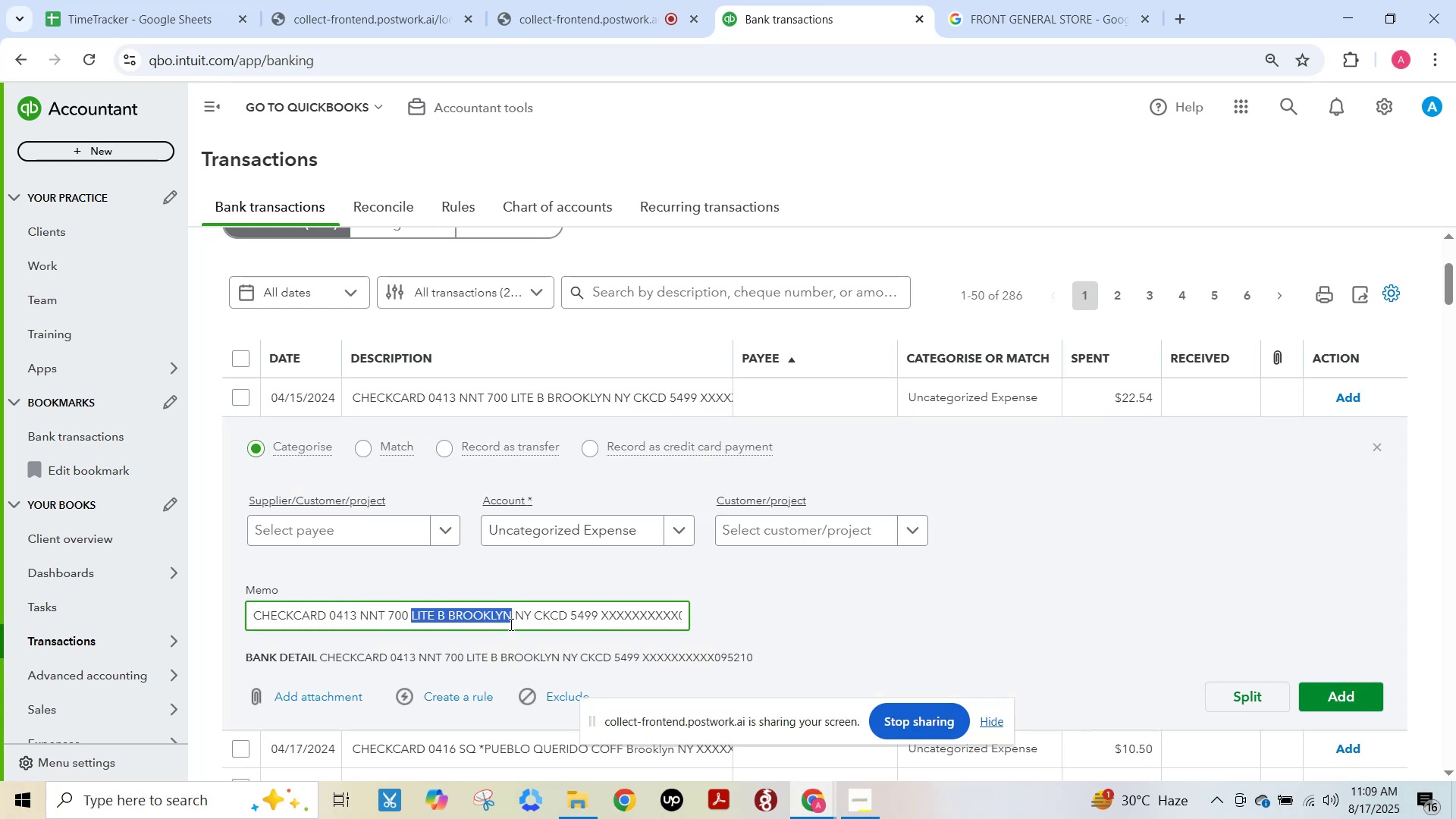 
key(Control+C)
 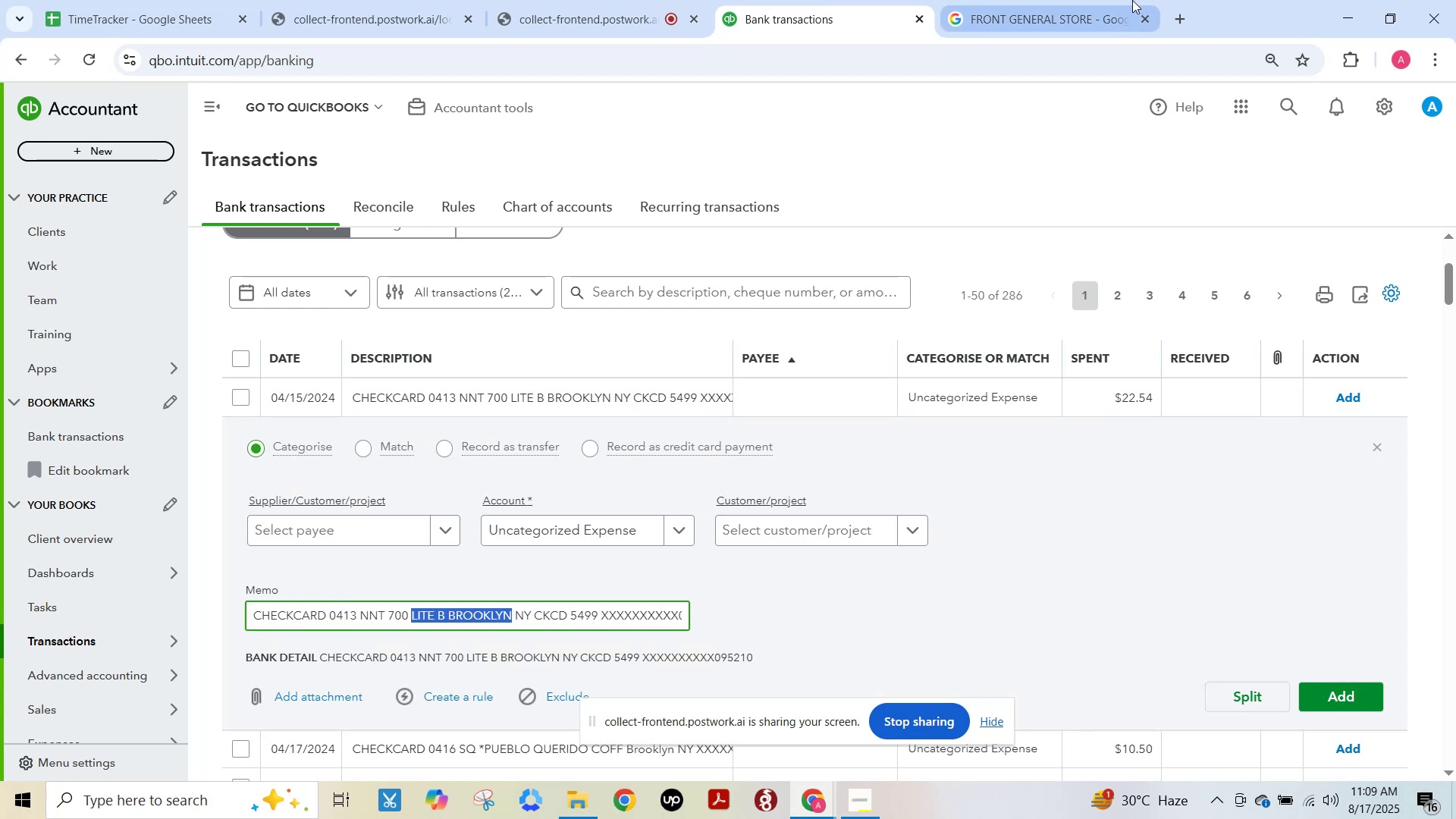 
left_click([1131, 0])
 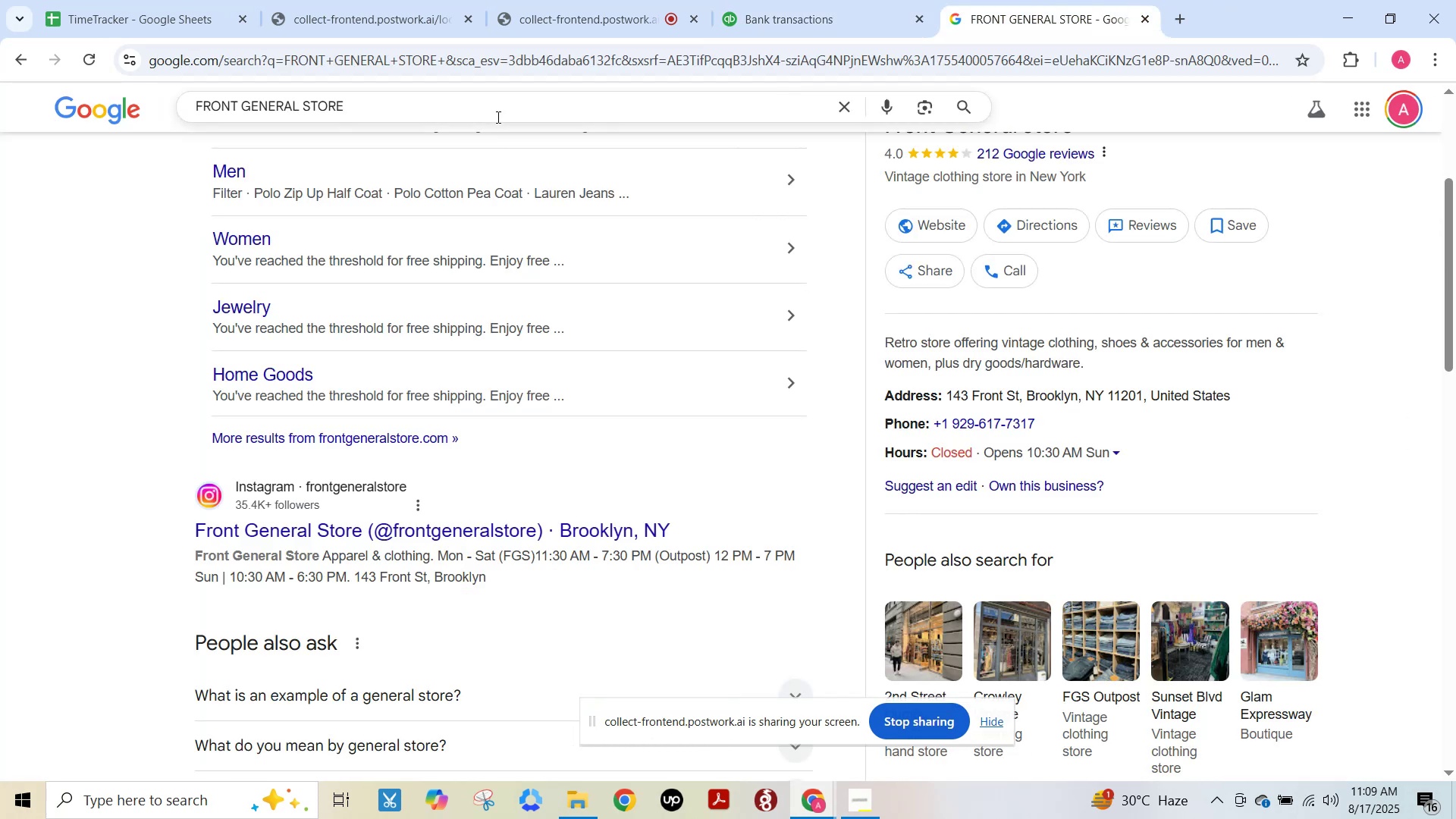 
key(Control+ControlLeft)
 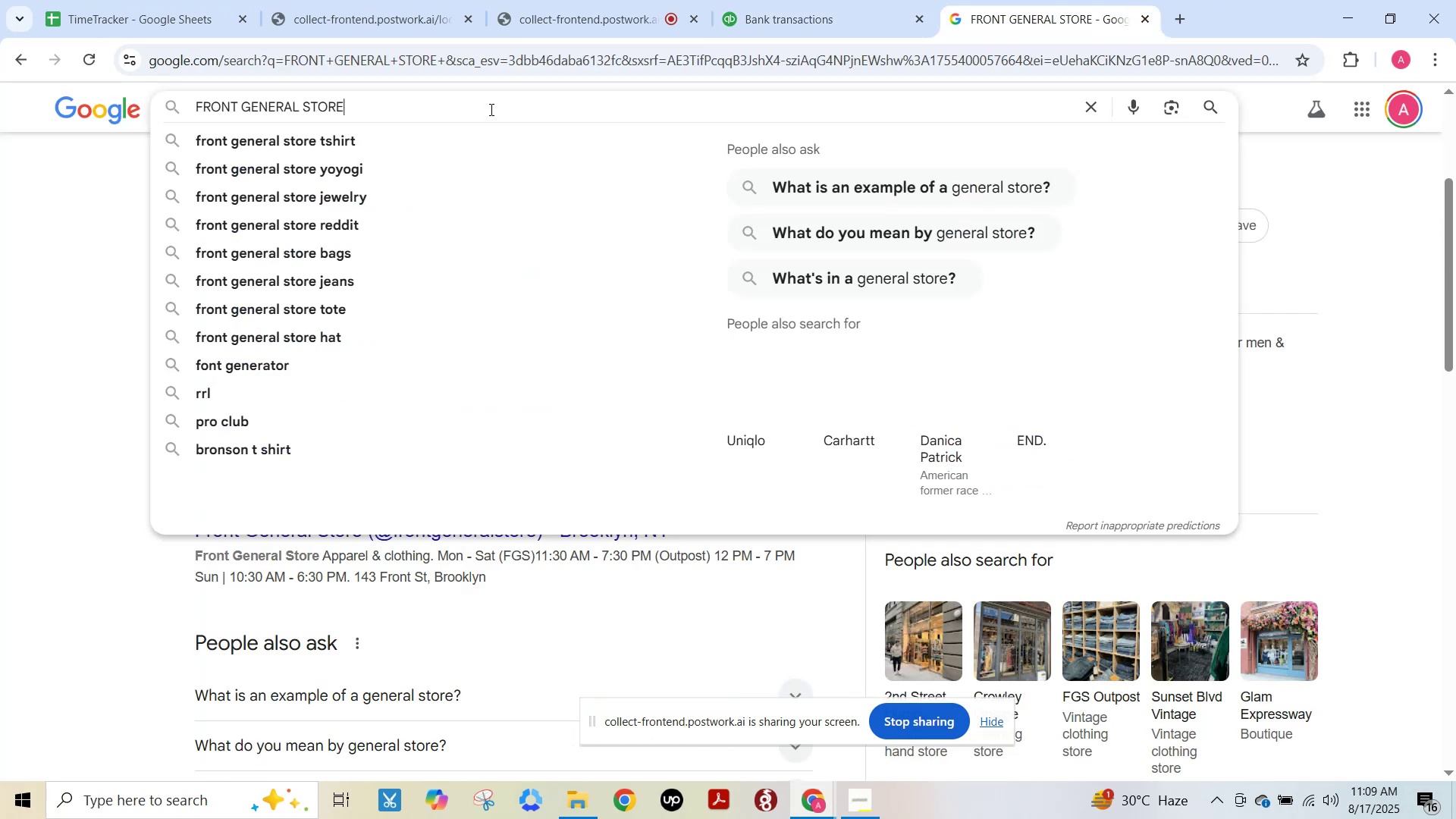 
key(Control+A)
 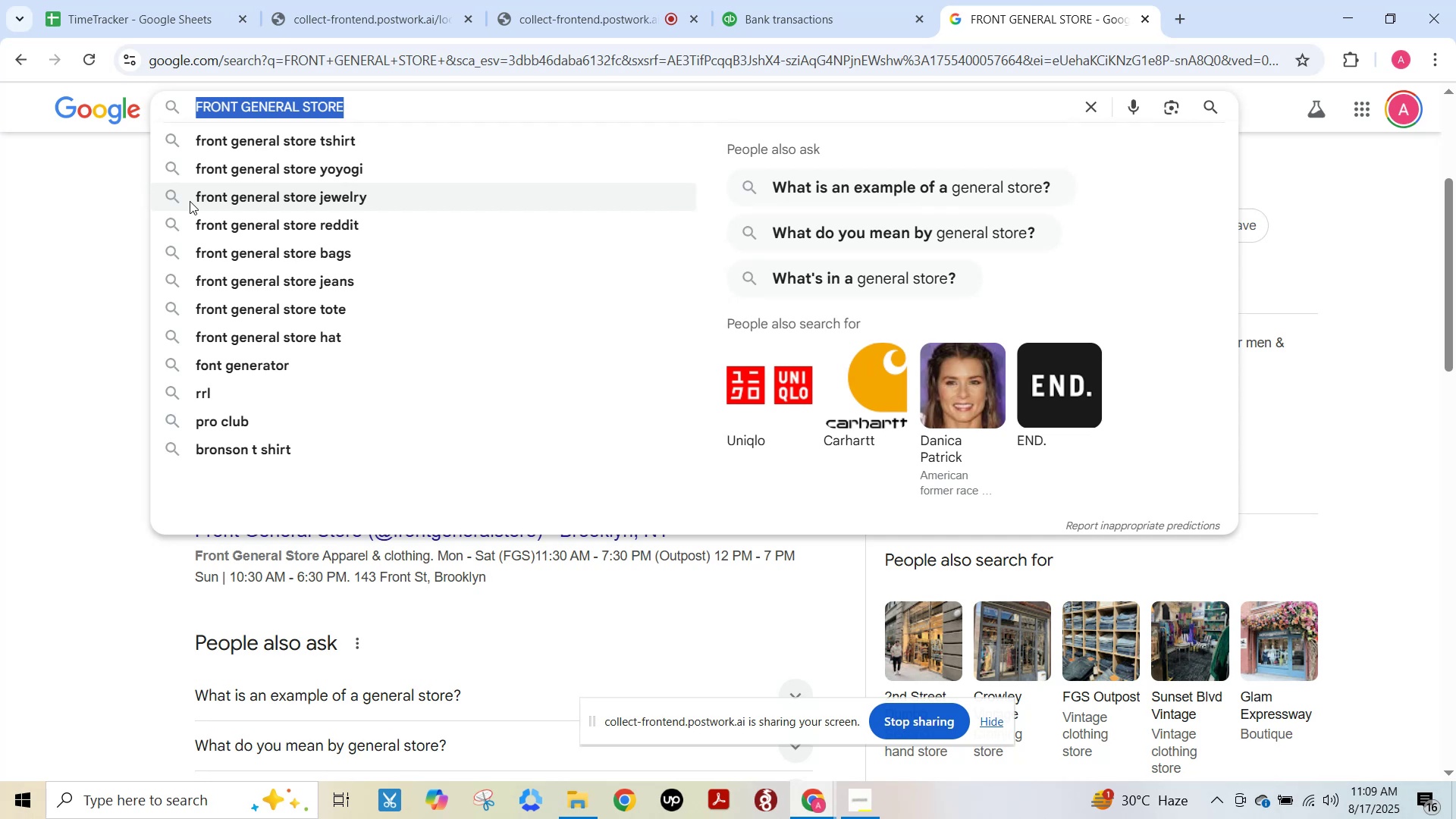 
key(Control+V)
 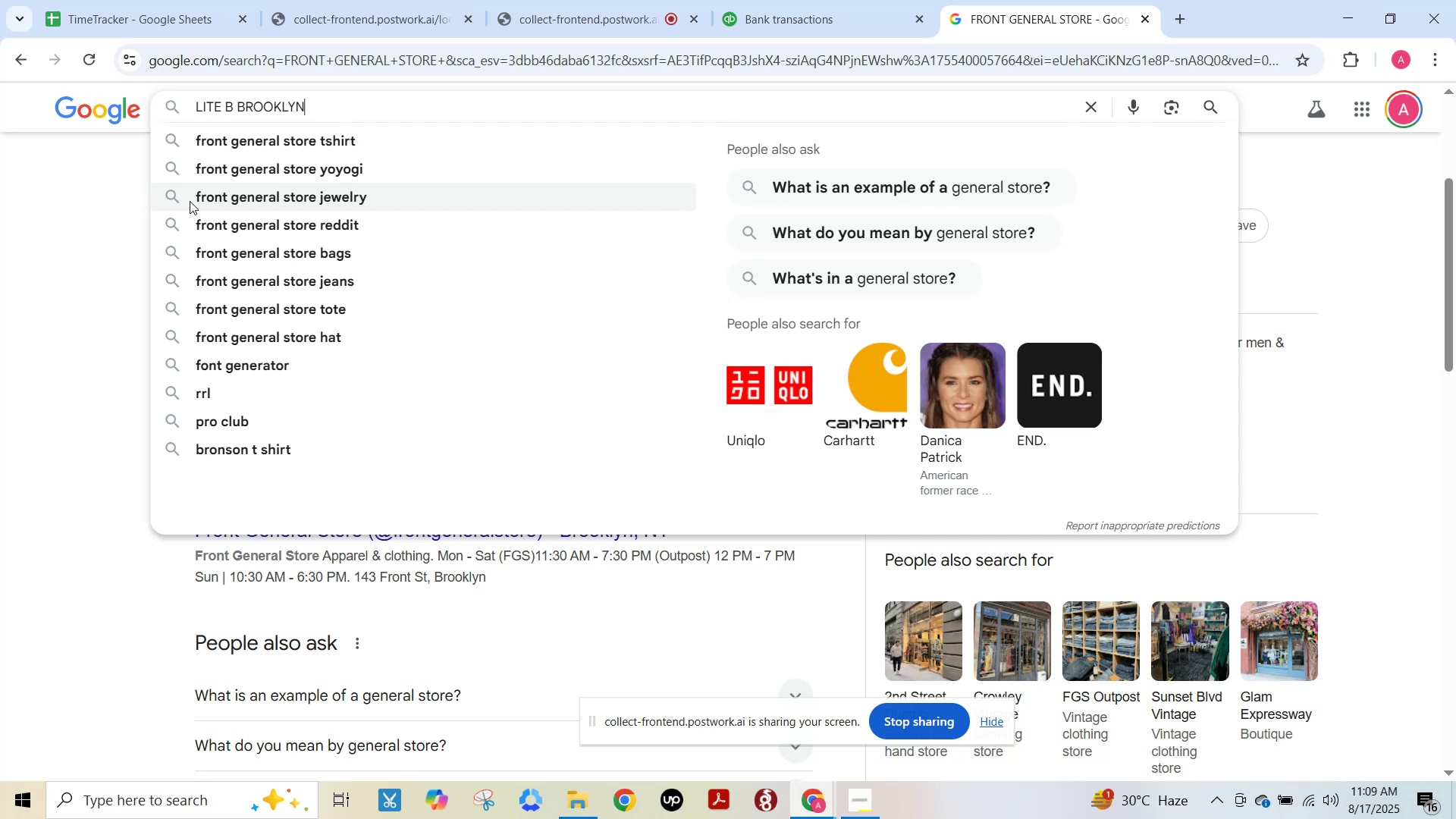 
key(NumpadEnter)
 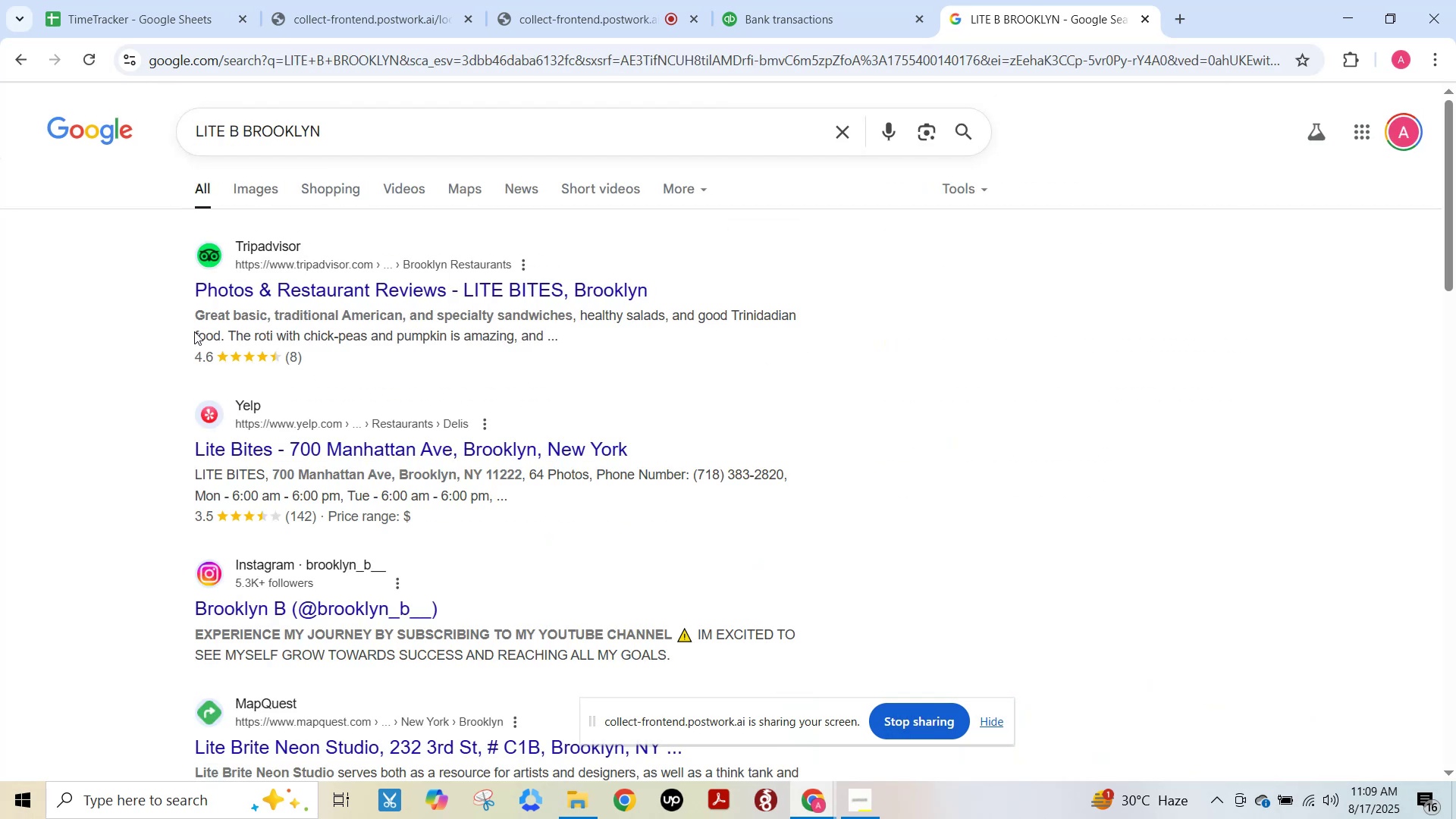 
wait(6.37)
 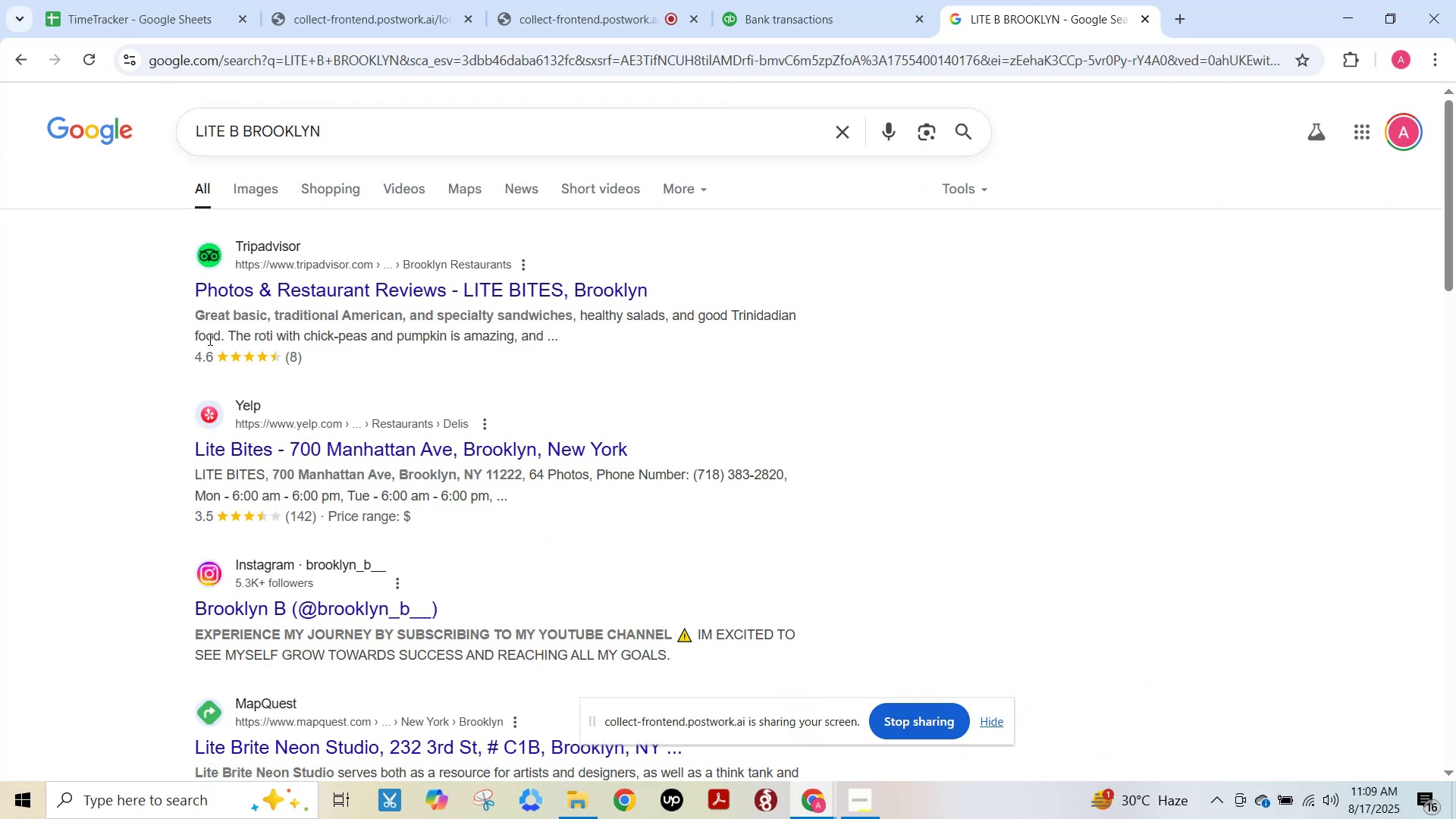 
scroll: coordinate [194, 331], scroll_direction: none, amount: 0.0
 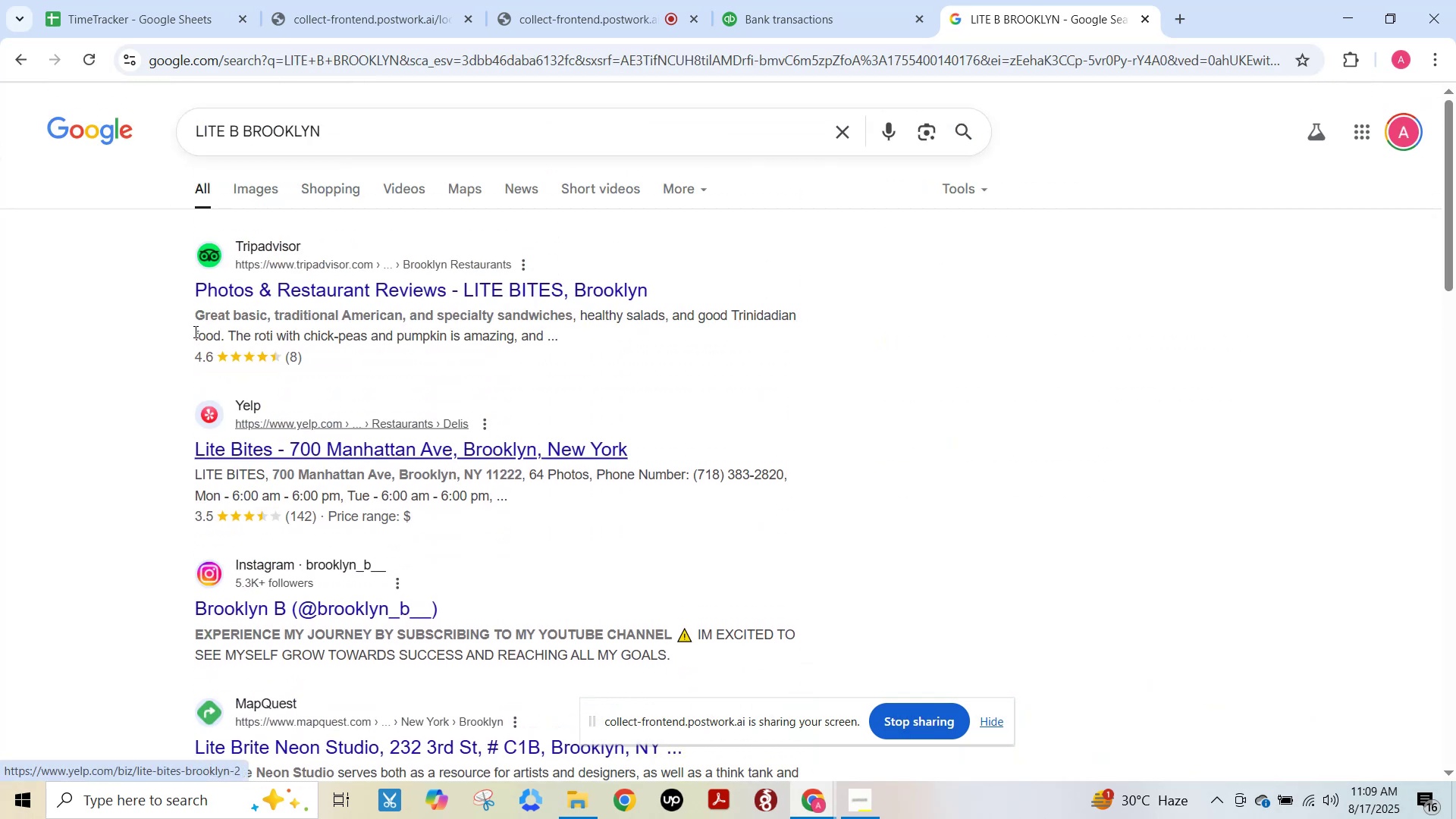 
right_click([194, 331])
 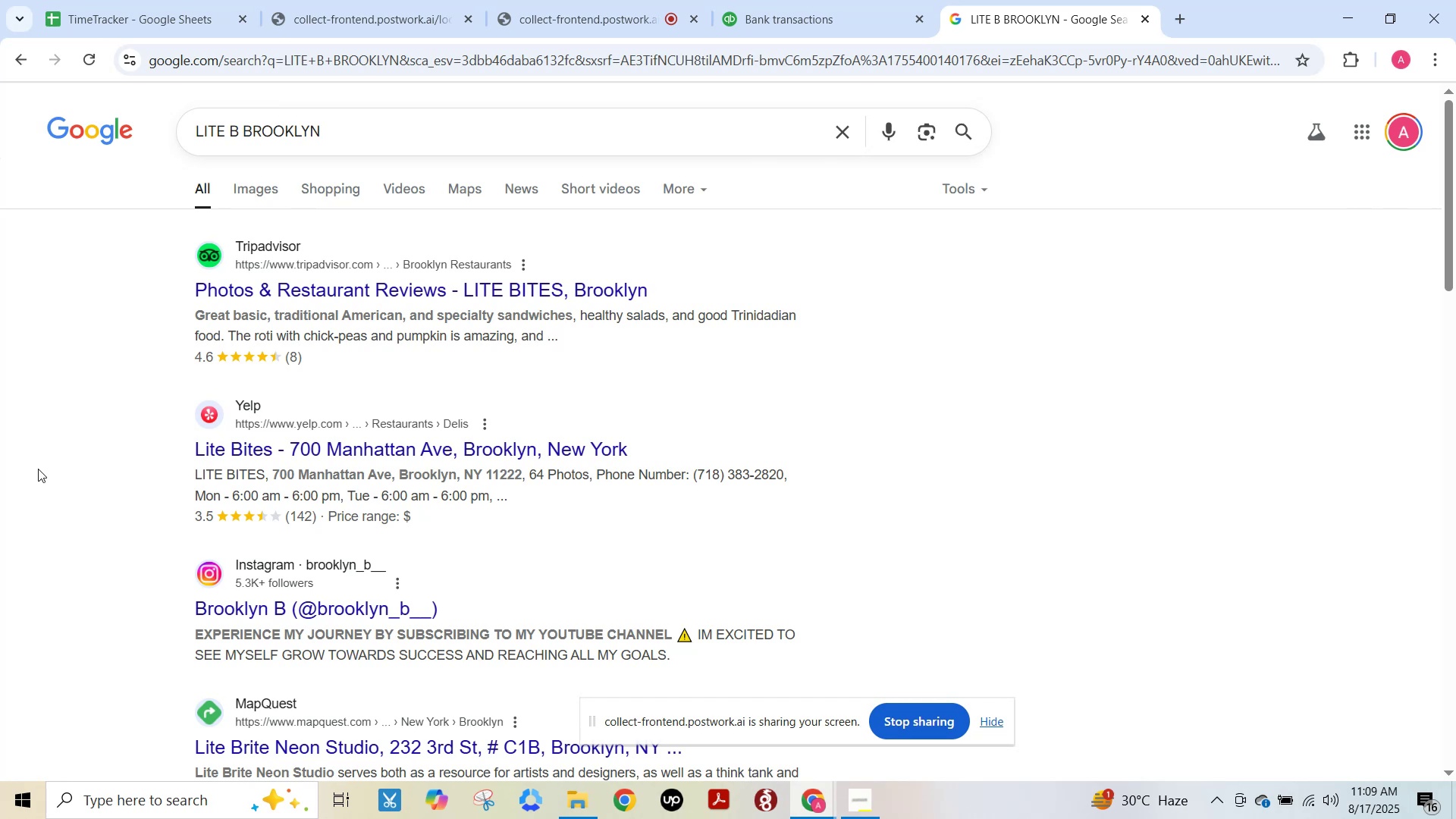 
left_click_drag(start_coordinate=[245, 137], to_coordinate=[357, 149])
 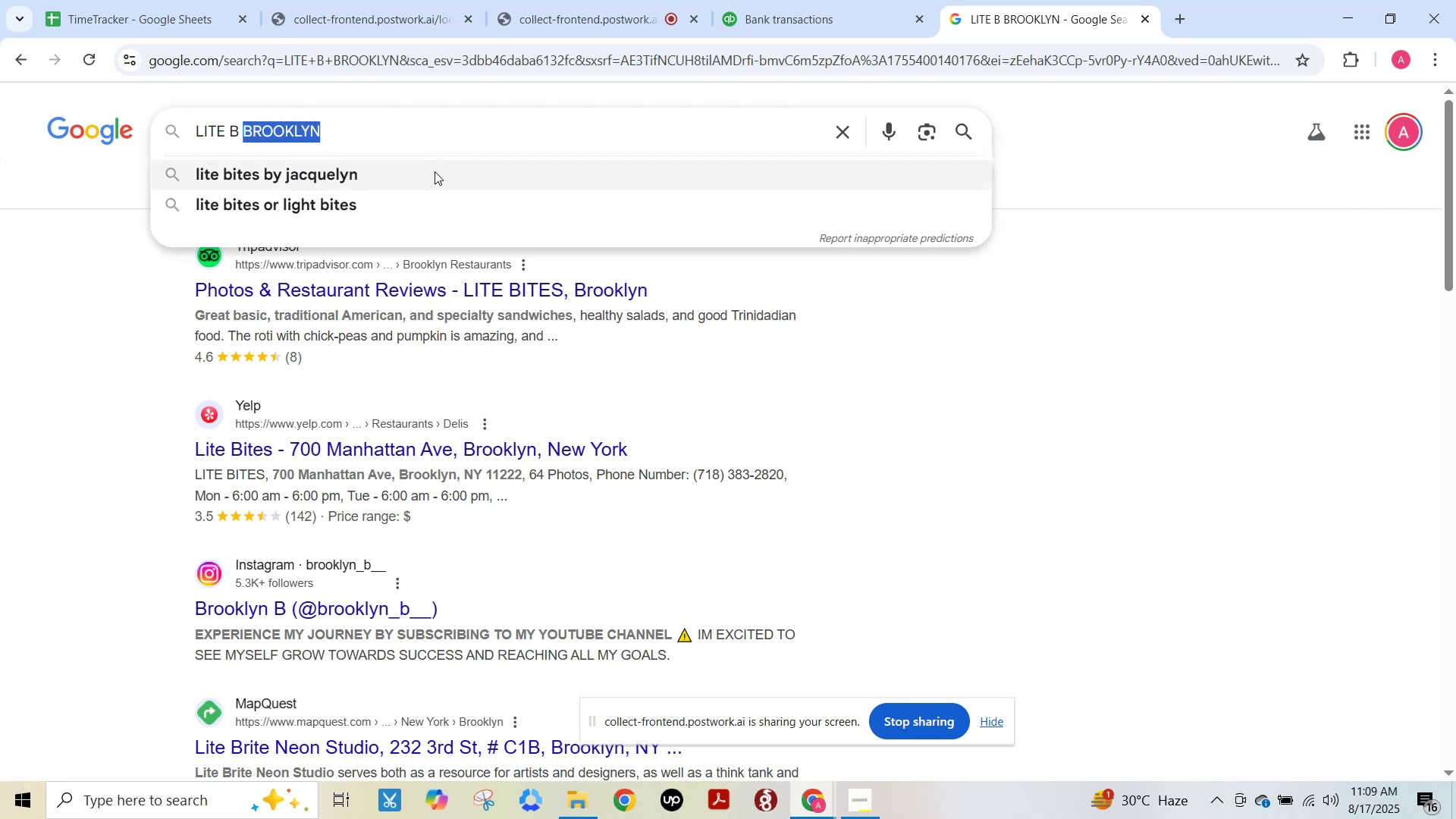 
key(Backspace)
 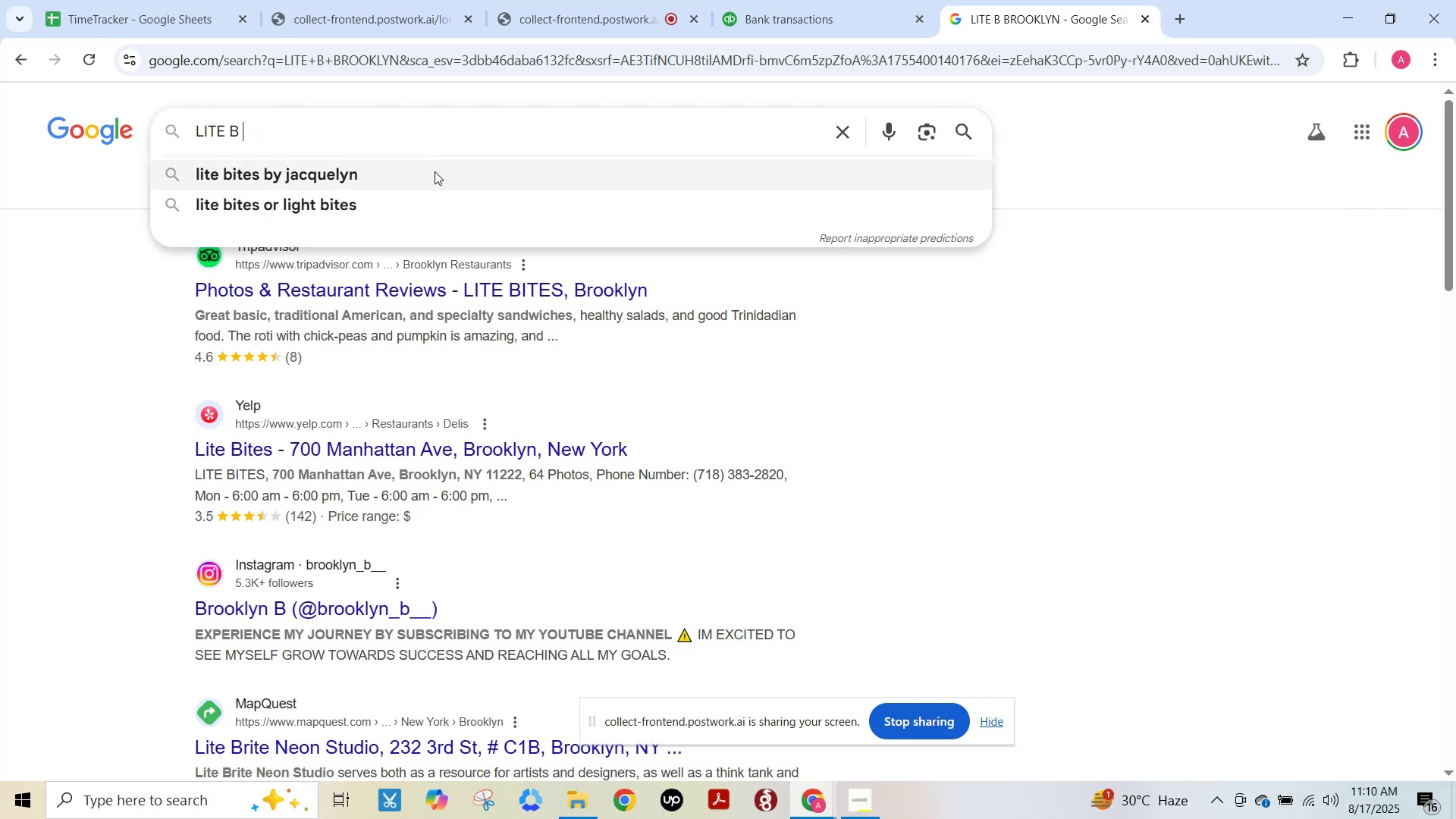 
key(Backspace)
 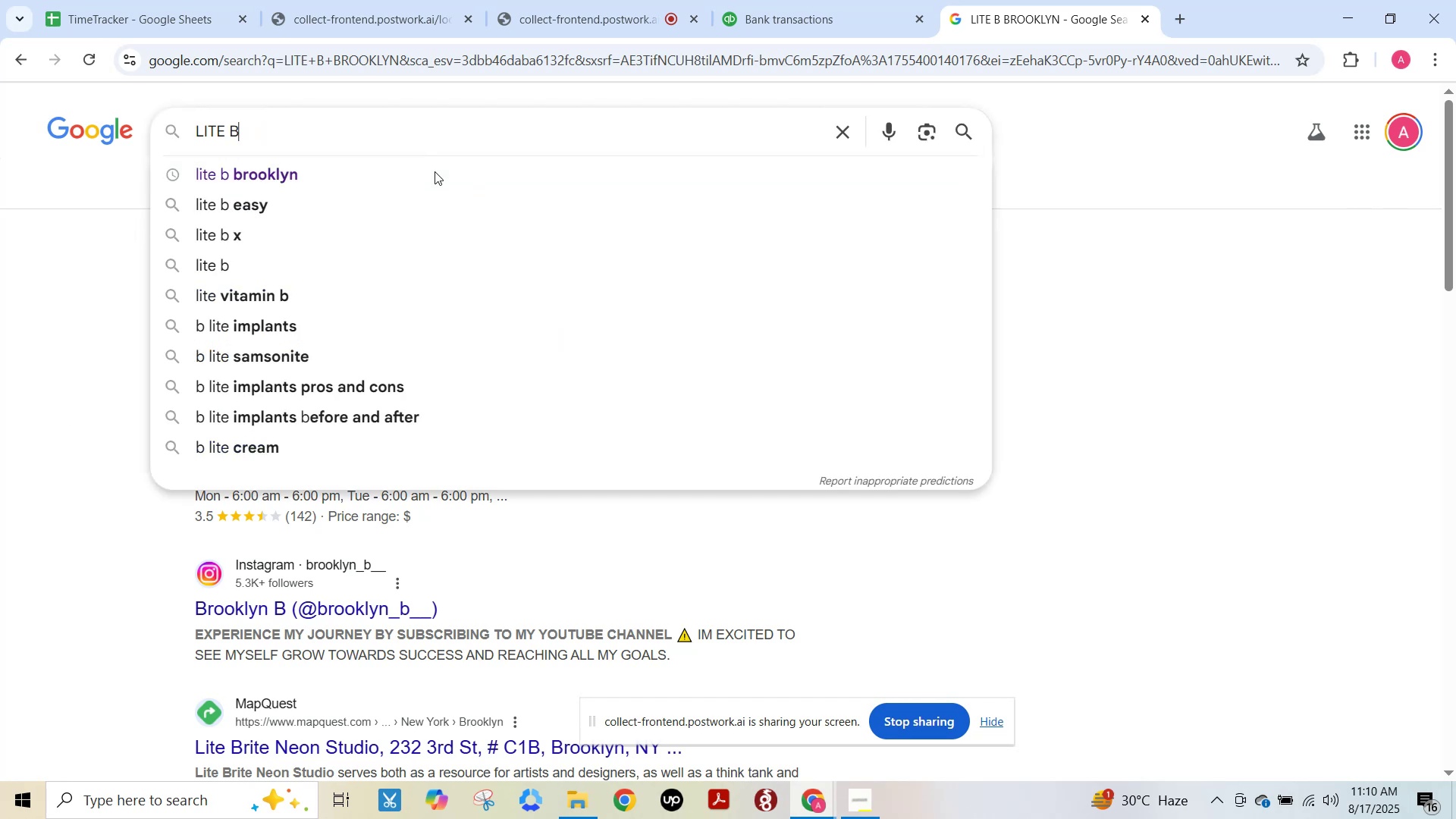 
key(NumpadEnter)
 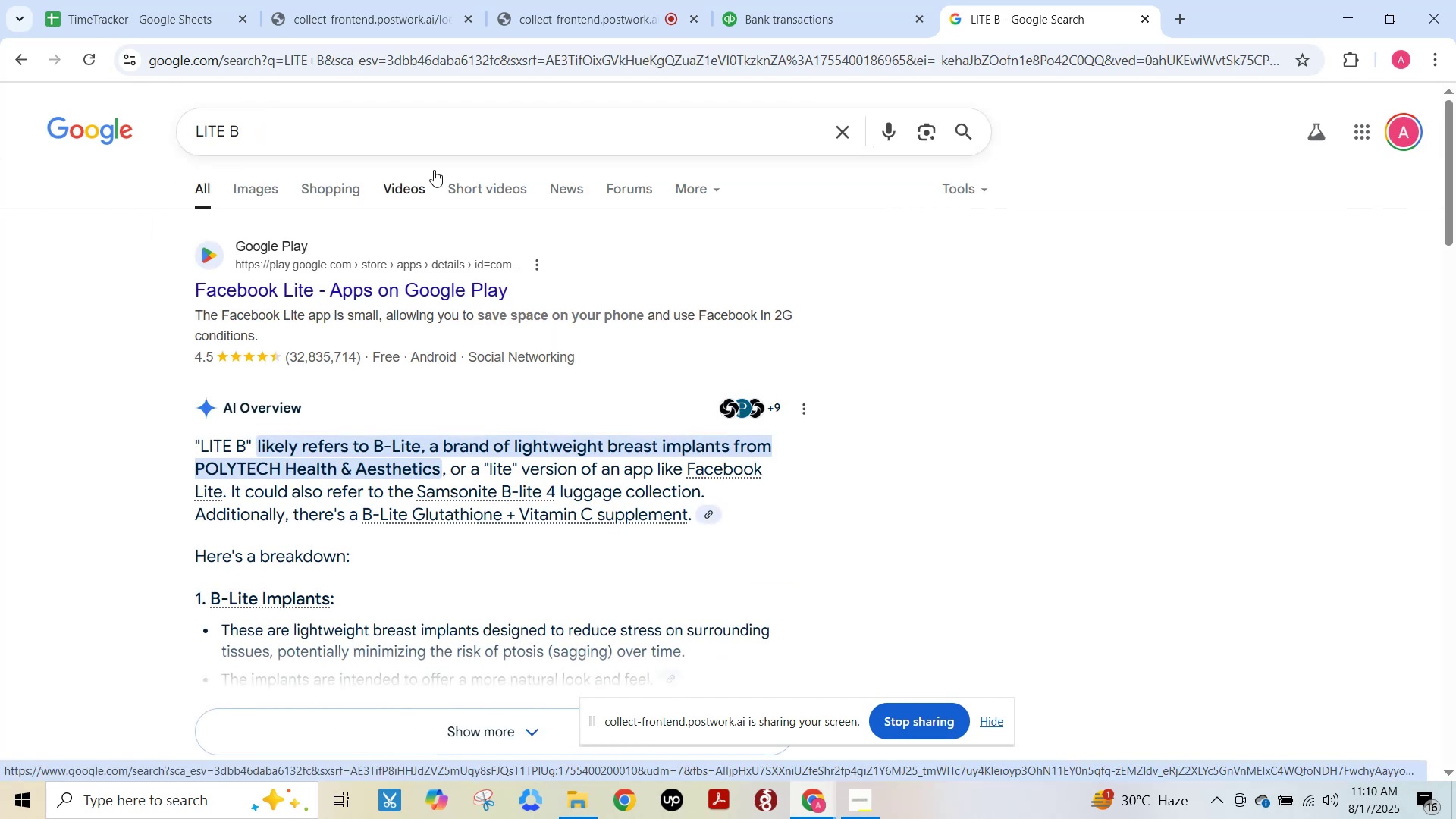 
wait(9.23)
 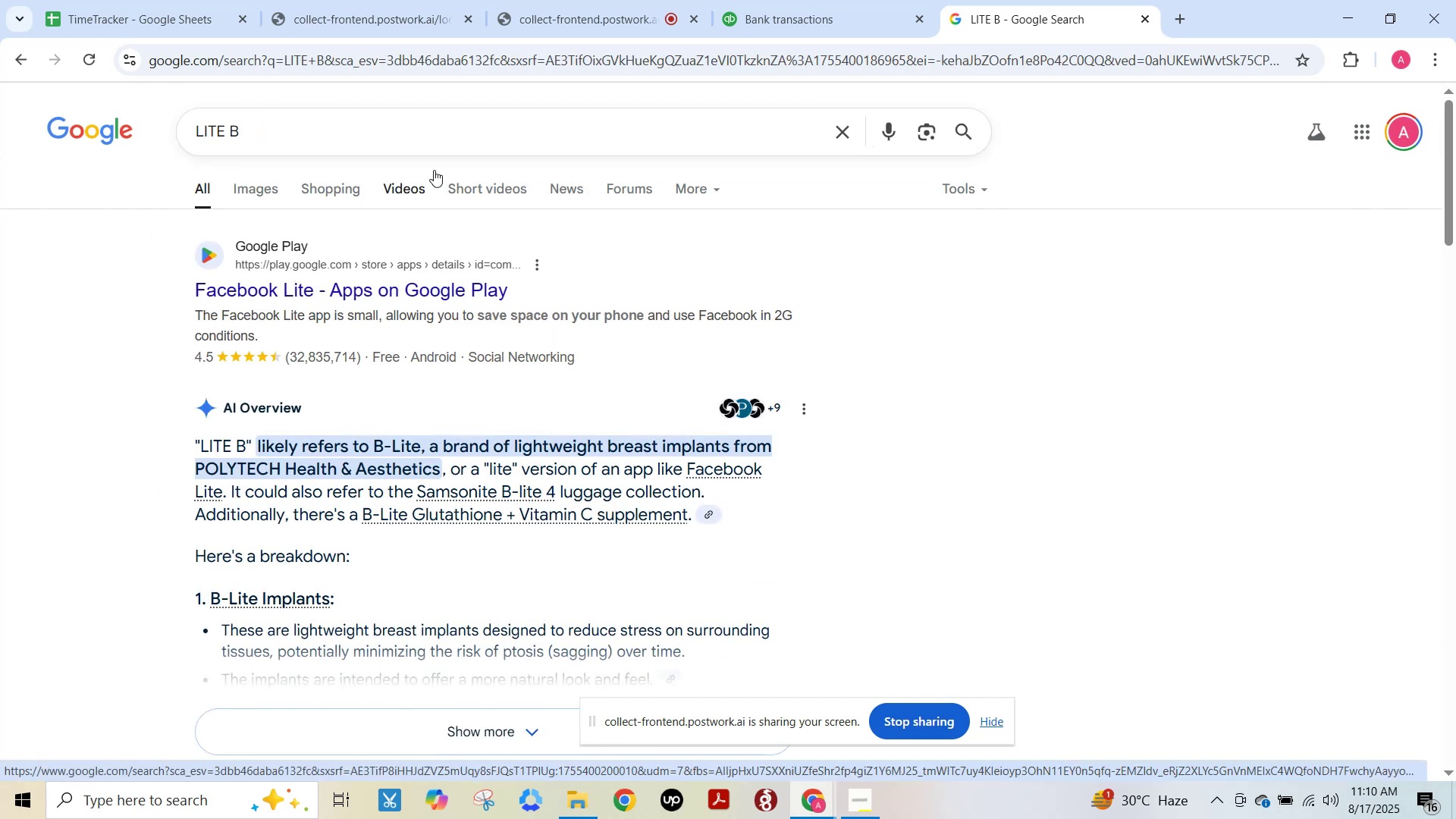 
left_click([824, 2])
 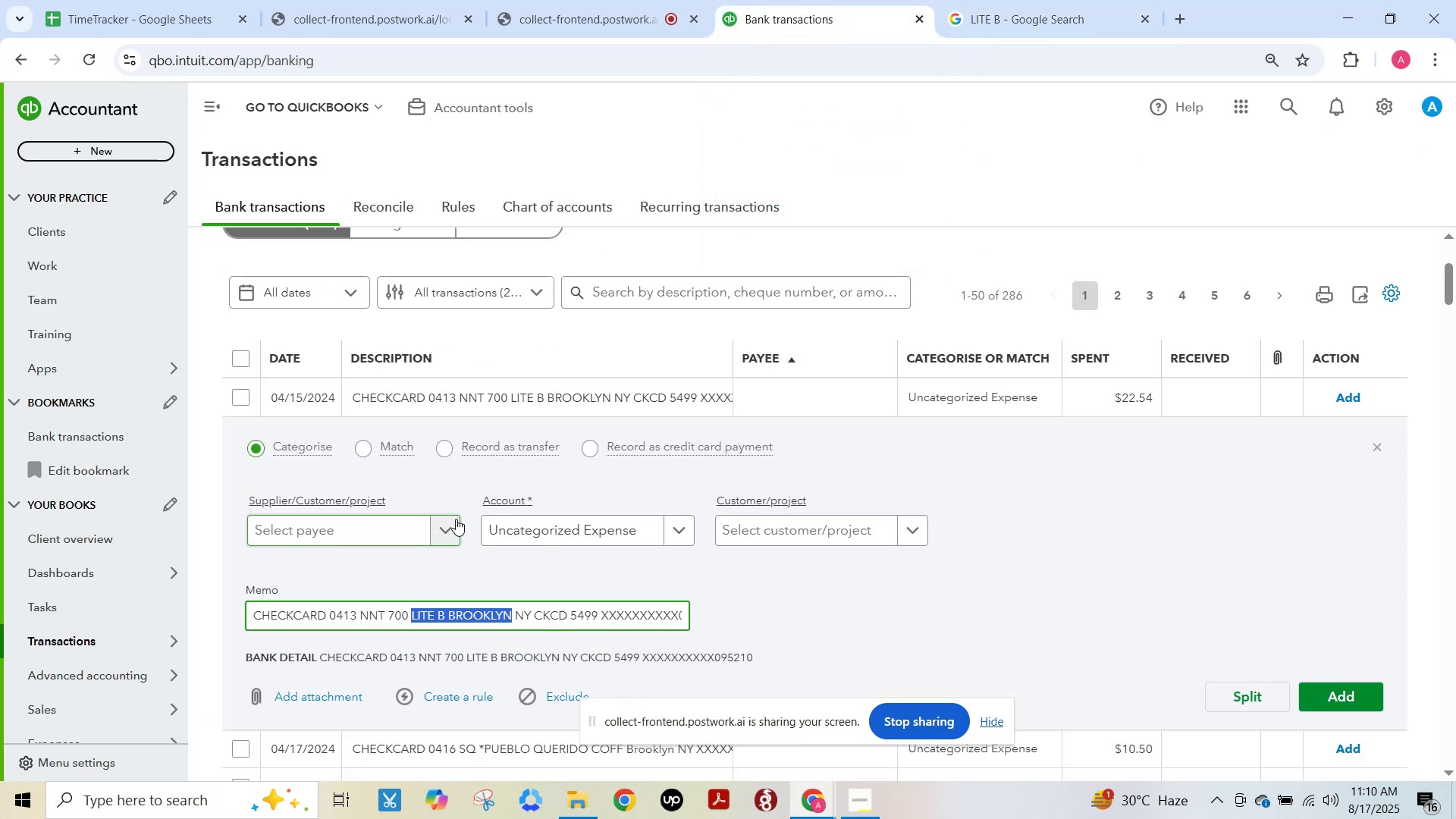 
left_click([451, 519])
 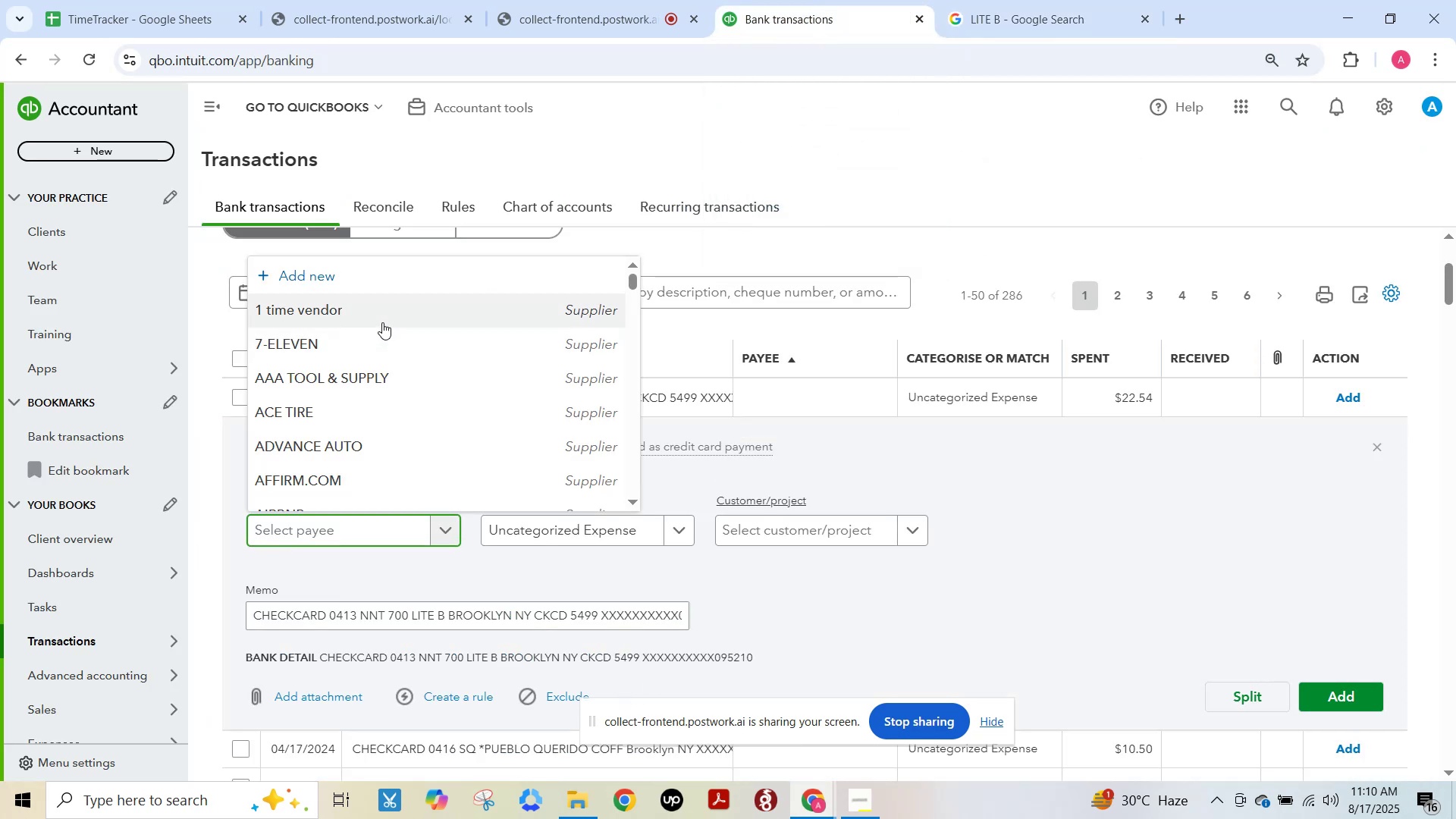 
left_click([378, 315])
 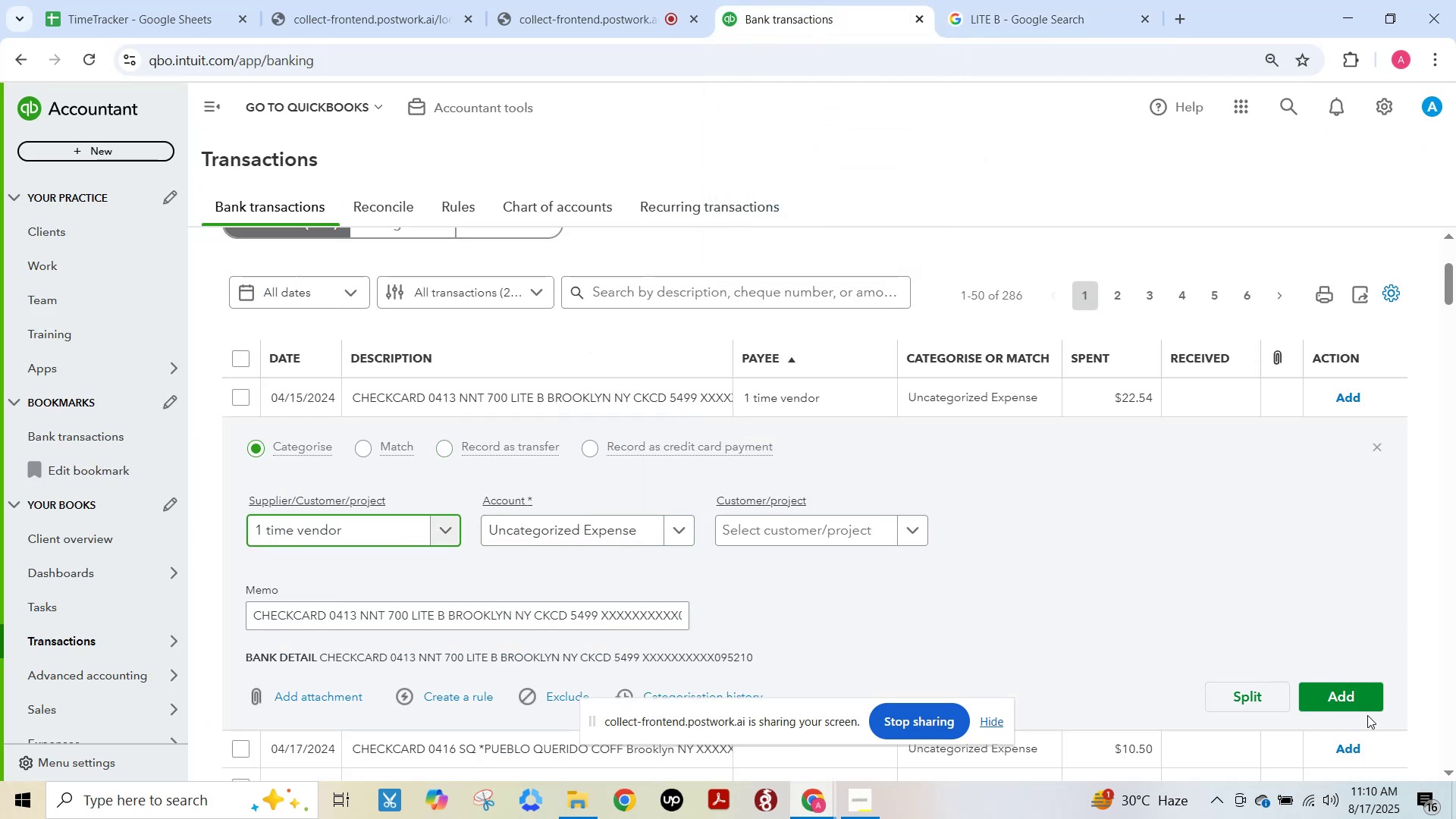 
left_click([1356, 705])
 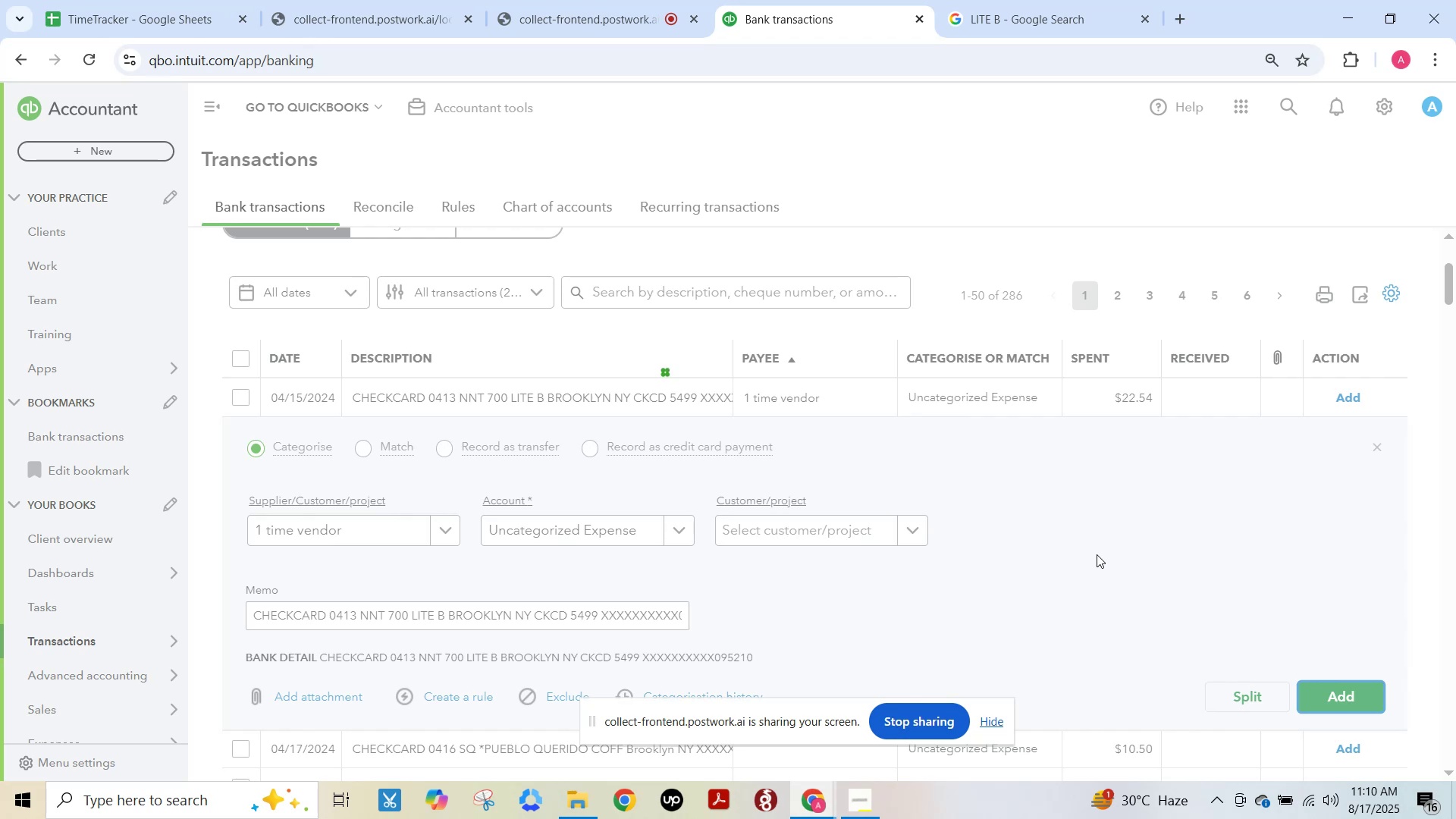 
scroll: coordinate [1097, 554], scroll_direction: up, amount: 3.0
 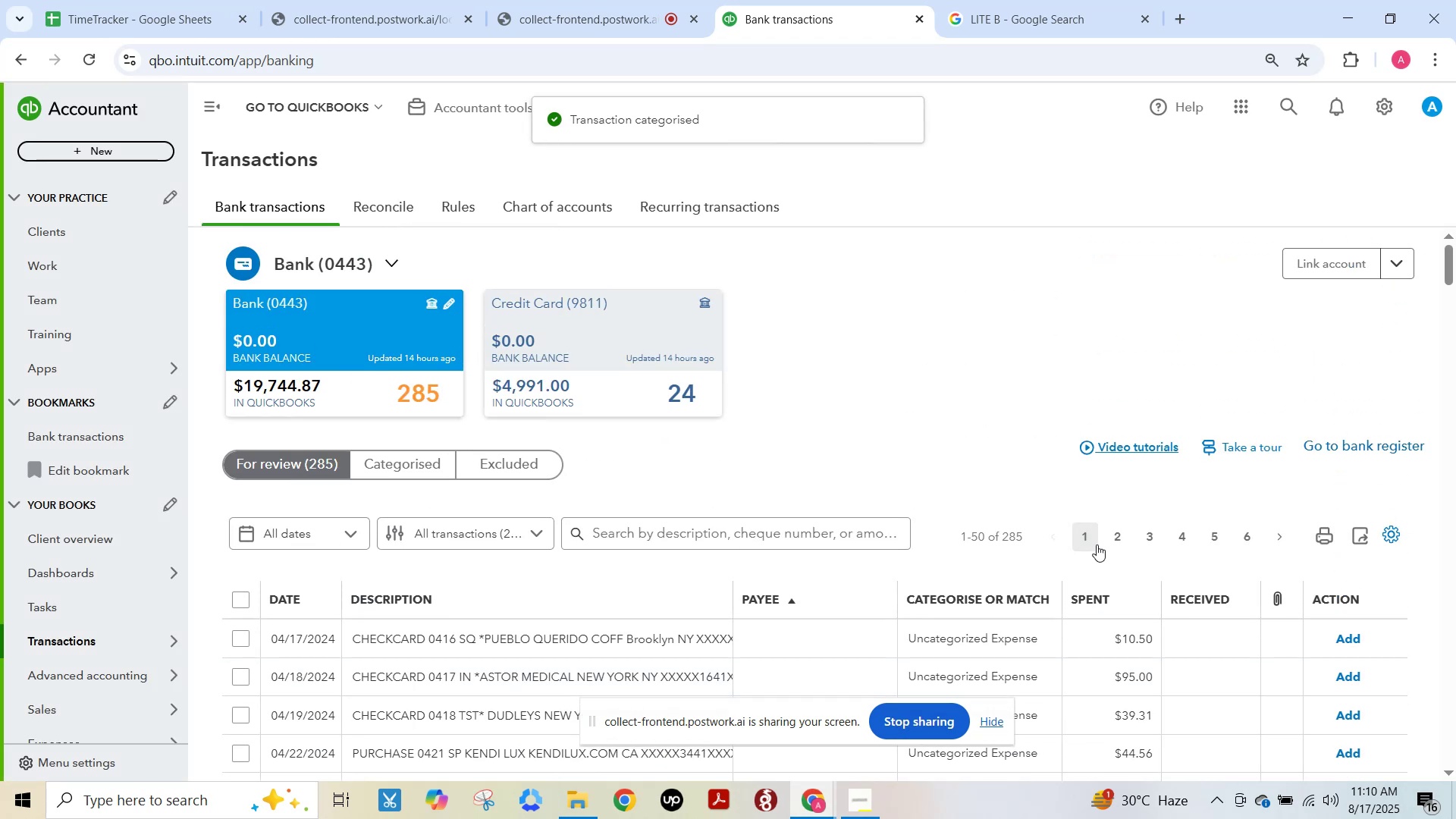 
scroll: coordinate [1097, 544], scroll_direction: down, amount: 10.0
 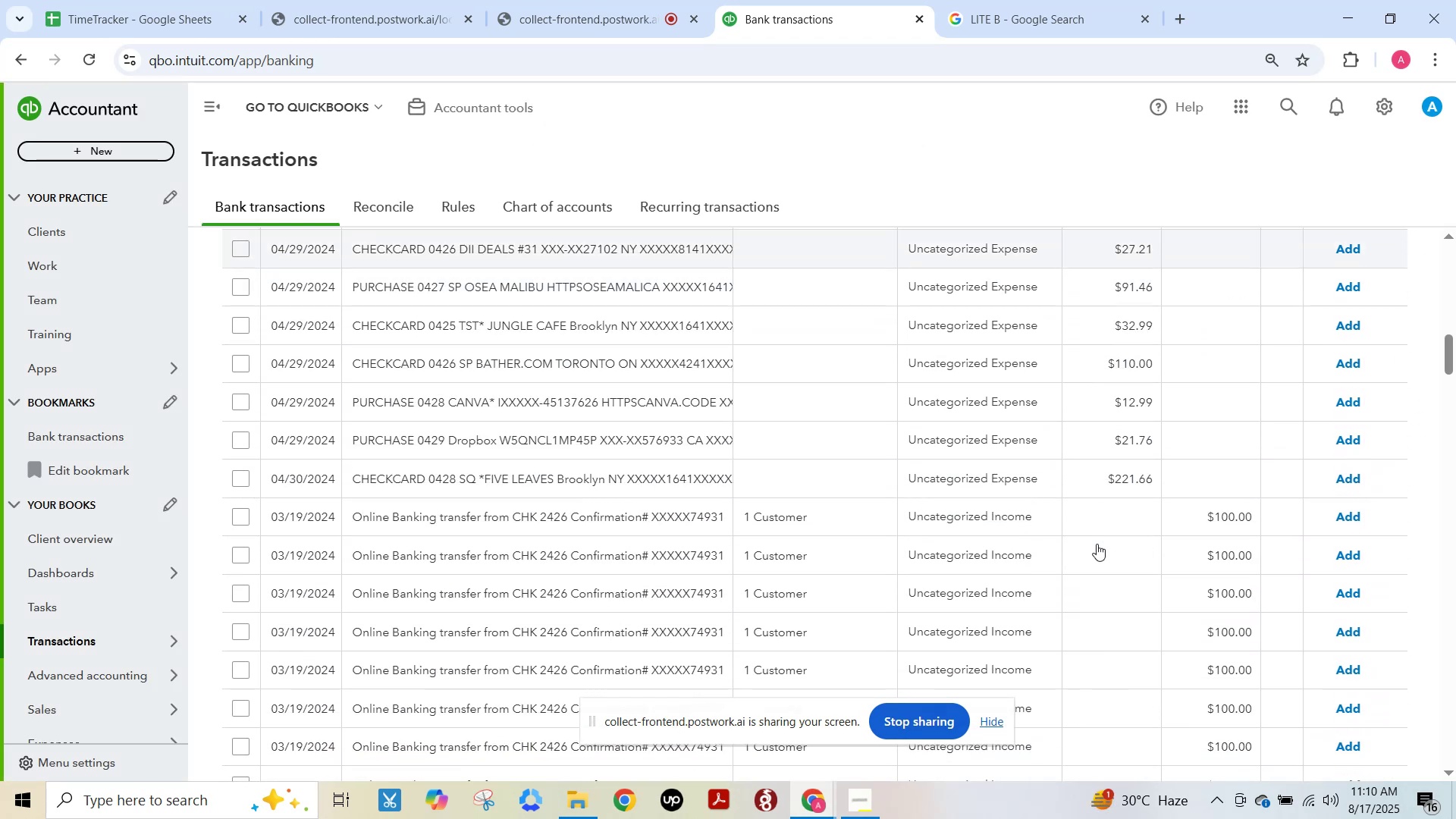 
scroll: coordinate [1010, 532], scroll_direction: up, amount: 12.0
 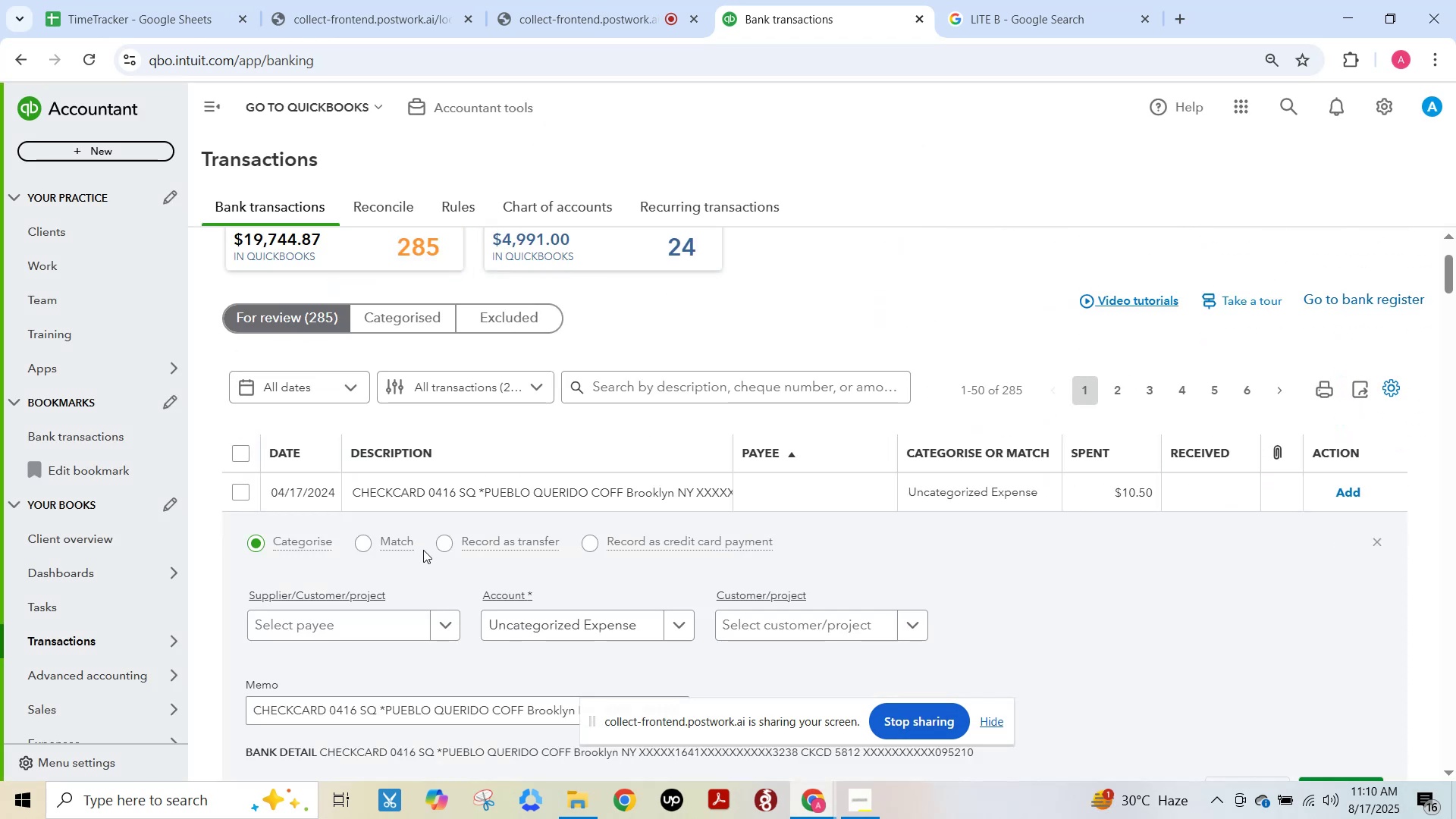 
scroll: coordinate [438, 548], scroll_direction: down, amount: 3.0
 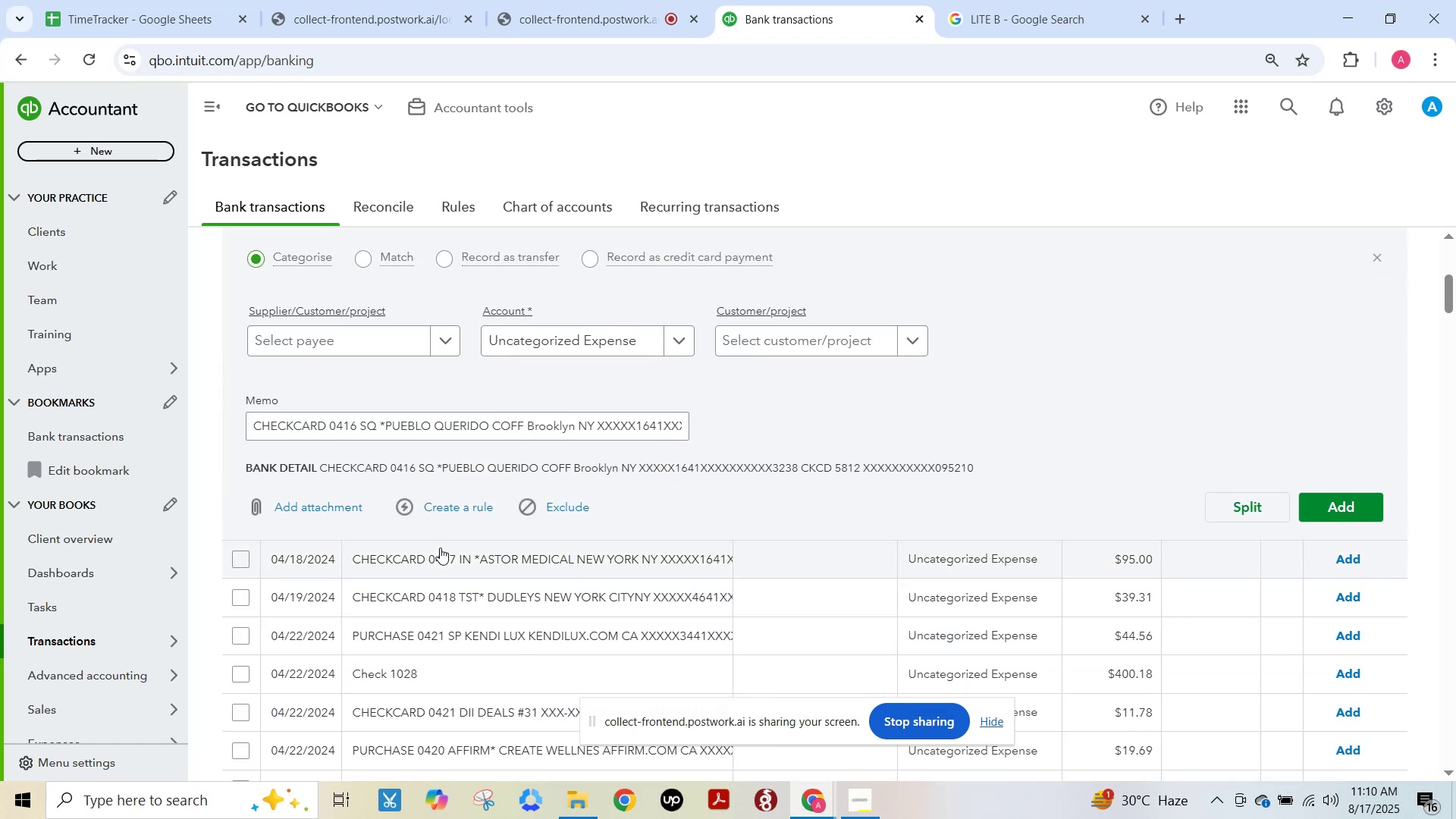 
wait(9.14)
 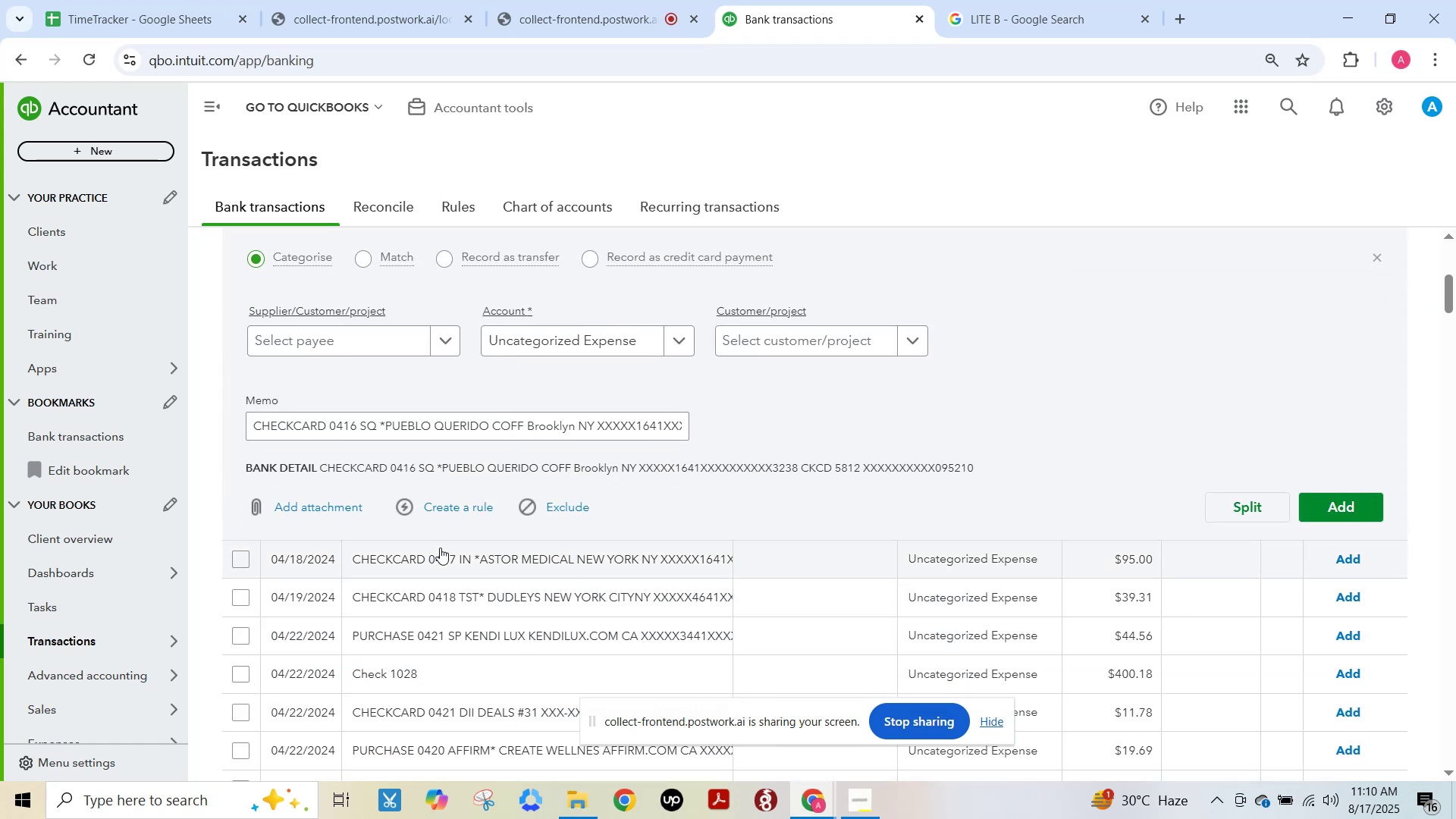 
left_click_drag(start_coordinate=[384, 425], to_coordinate=[522, 422])
 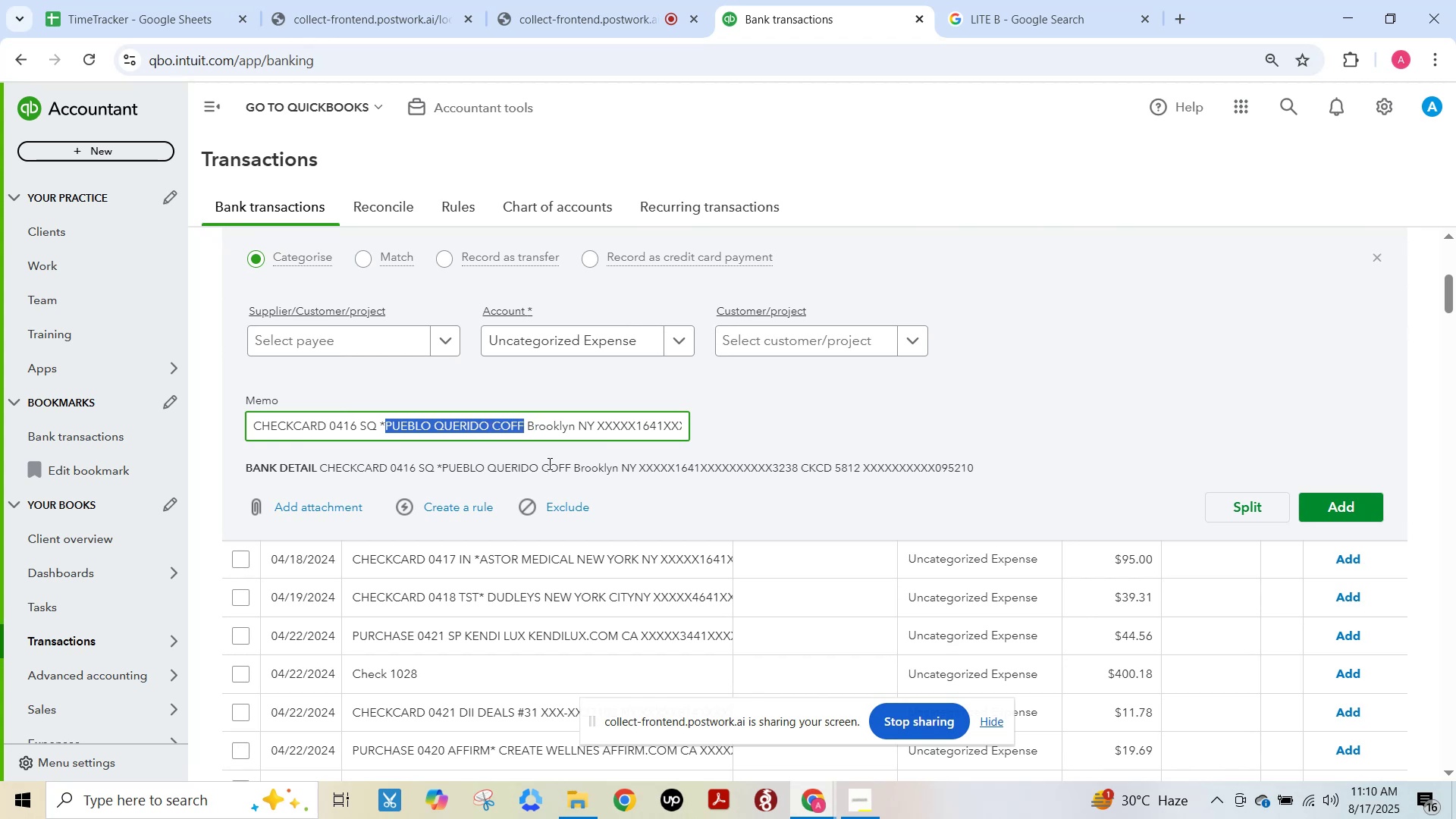 
key(Control+C)
 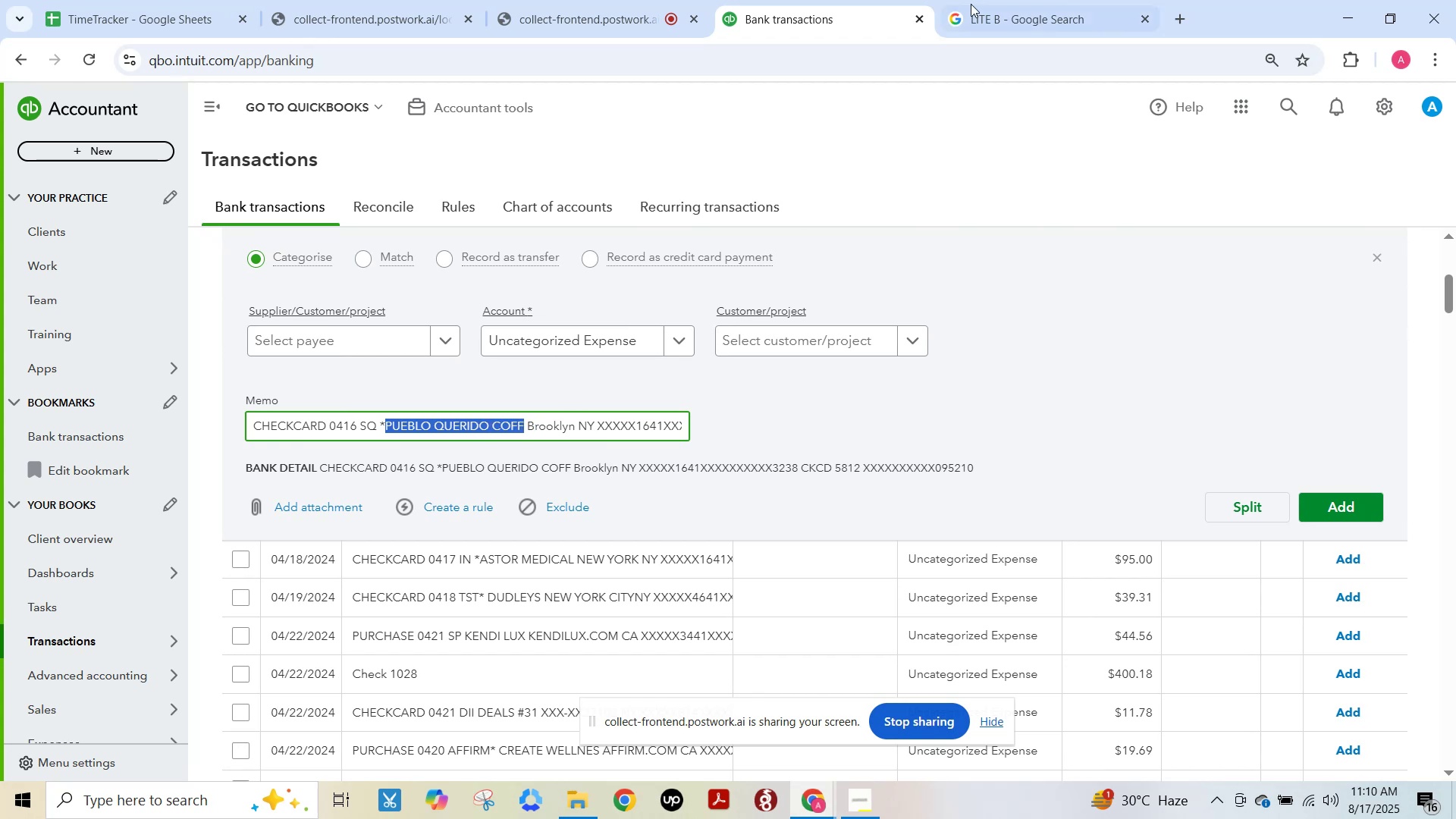 
left_click([993, 0])
 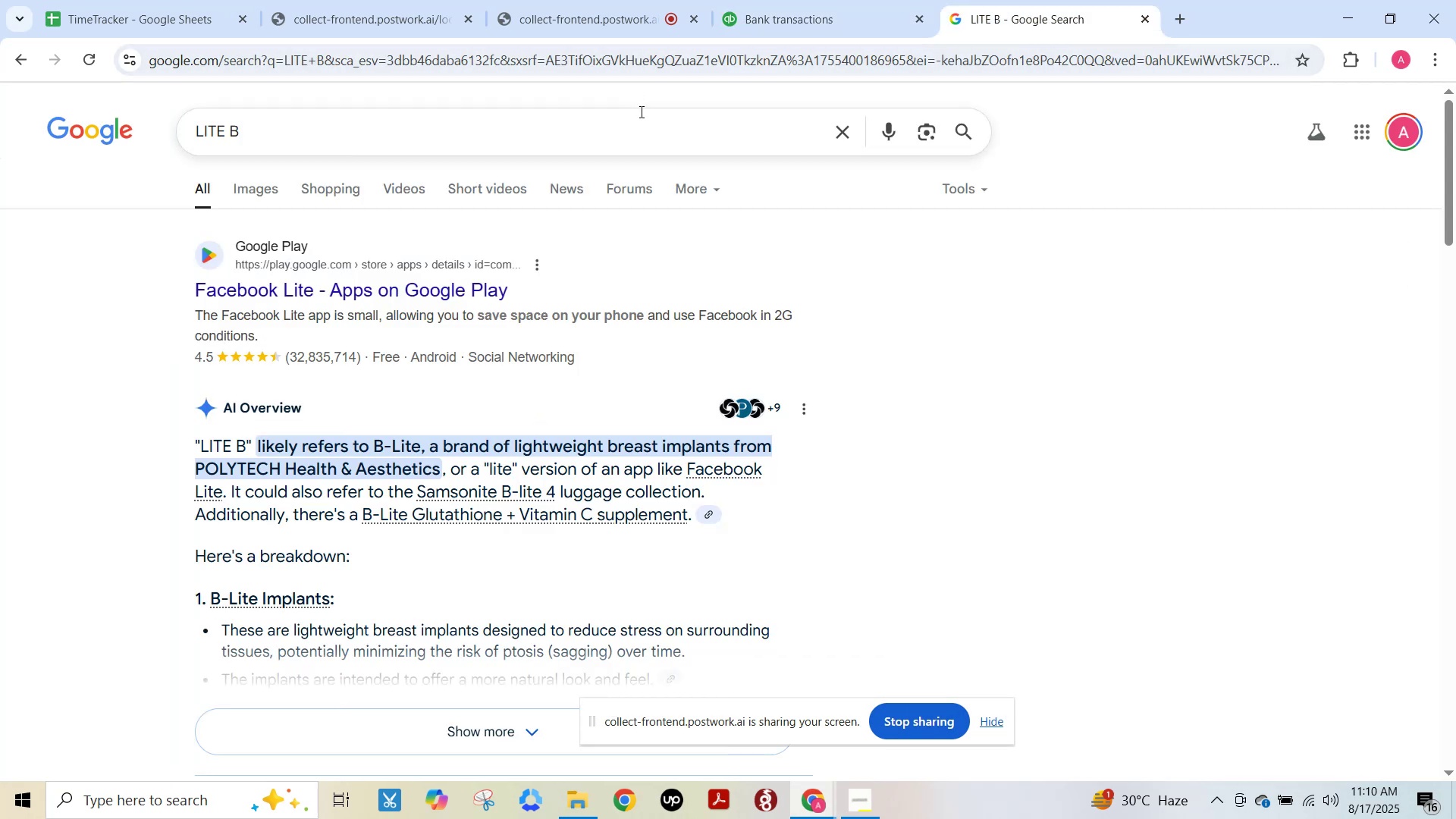 
left_click([644, 126])
 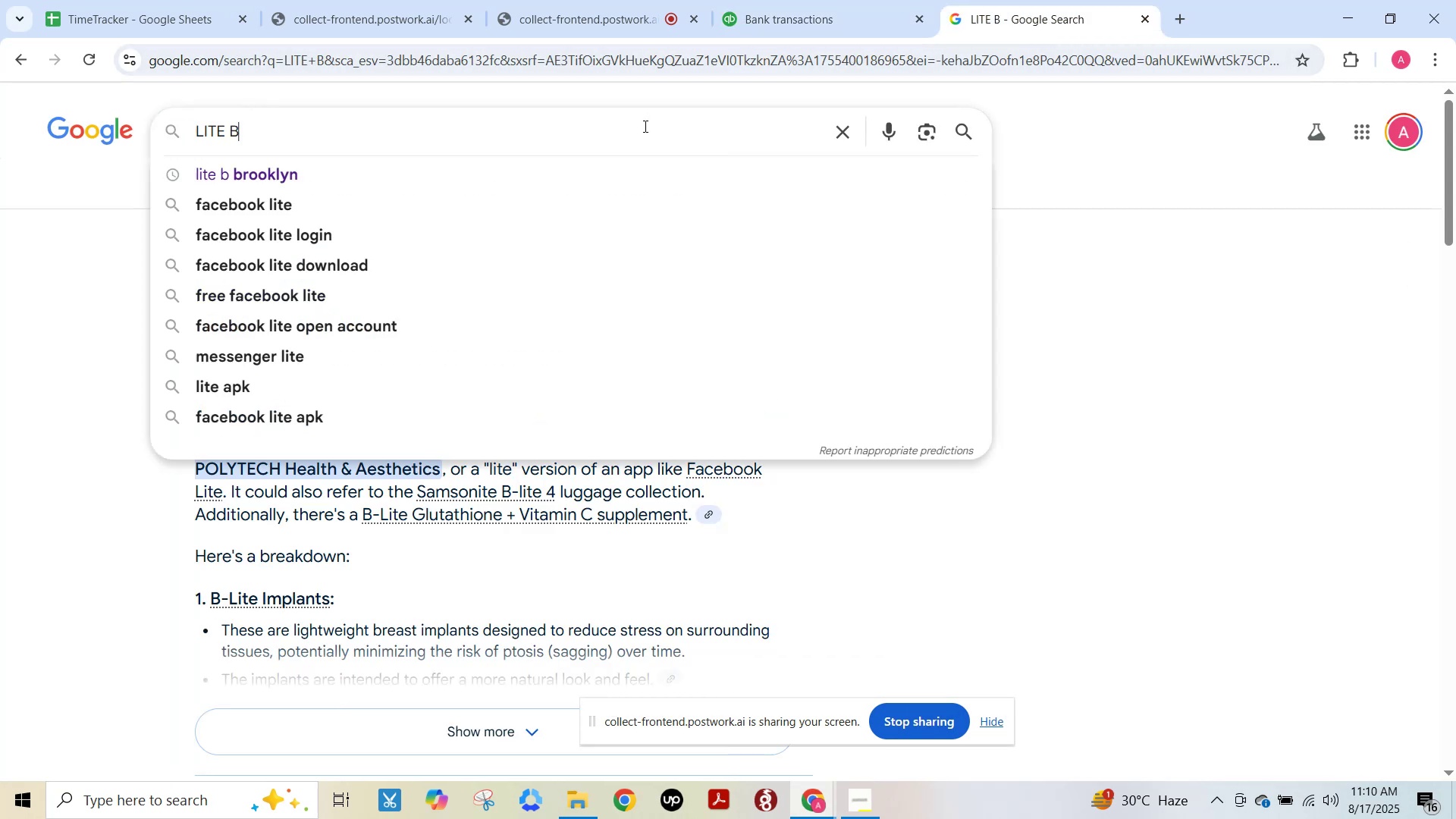 
key(Control+ControlLeft)
 